 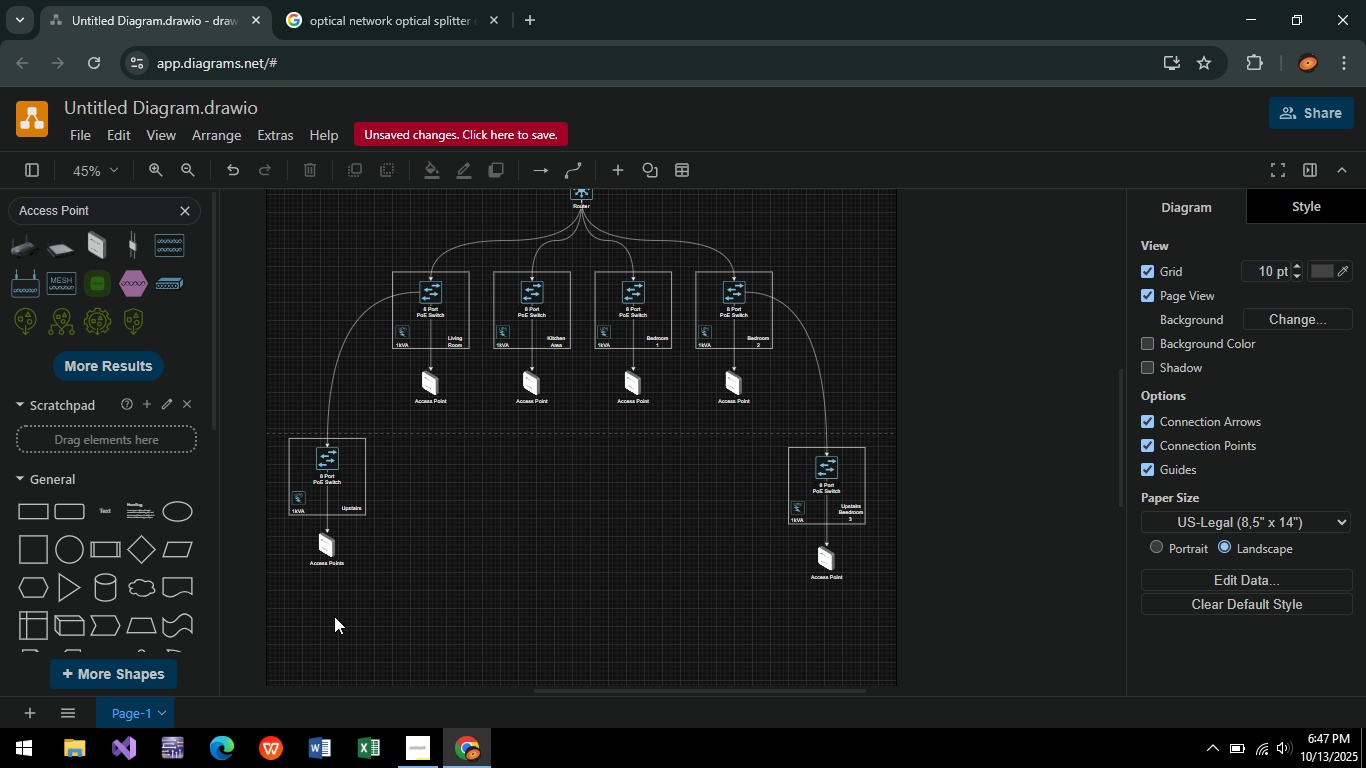 
key(Control+C)
 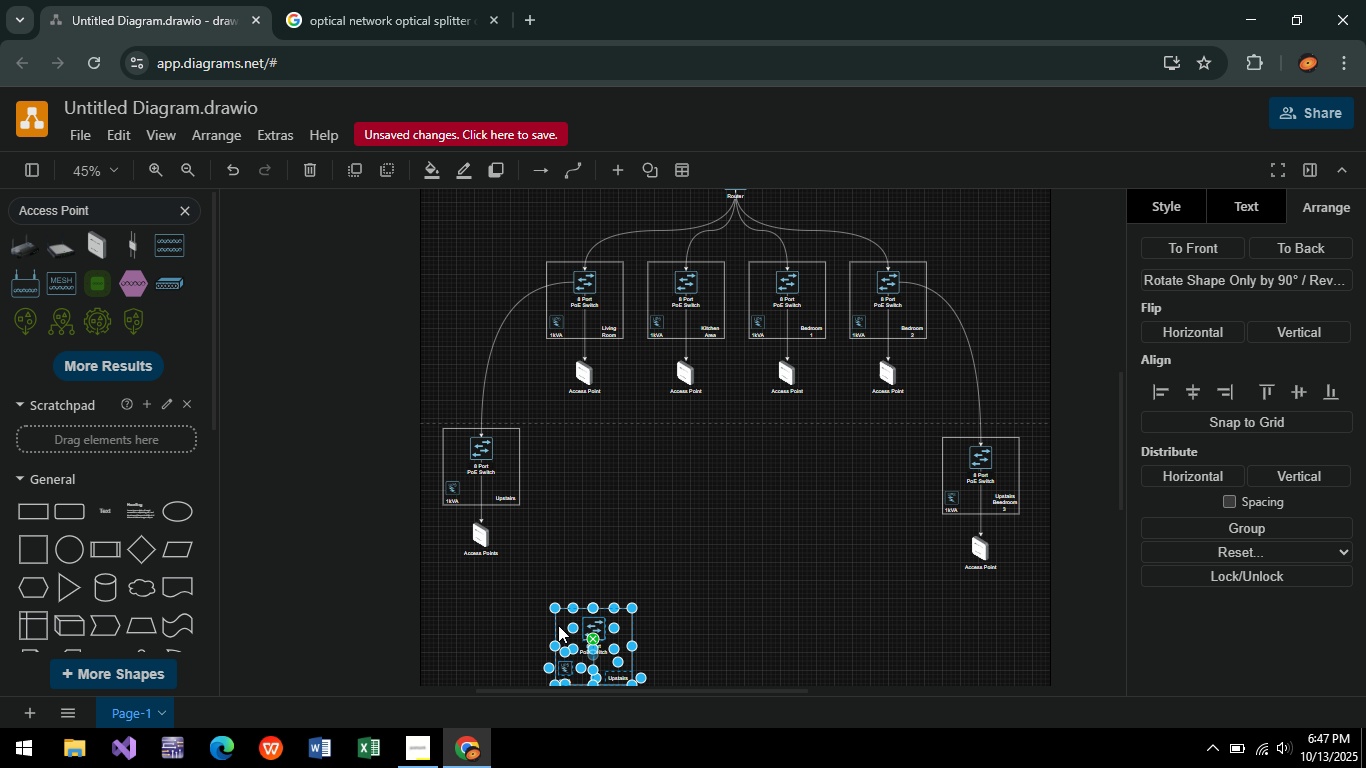 
key(Control+V)
 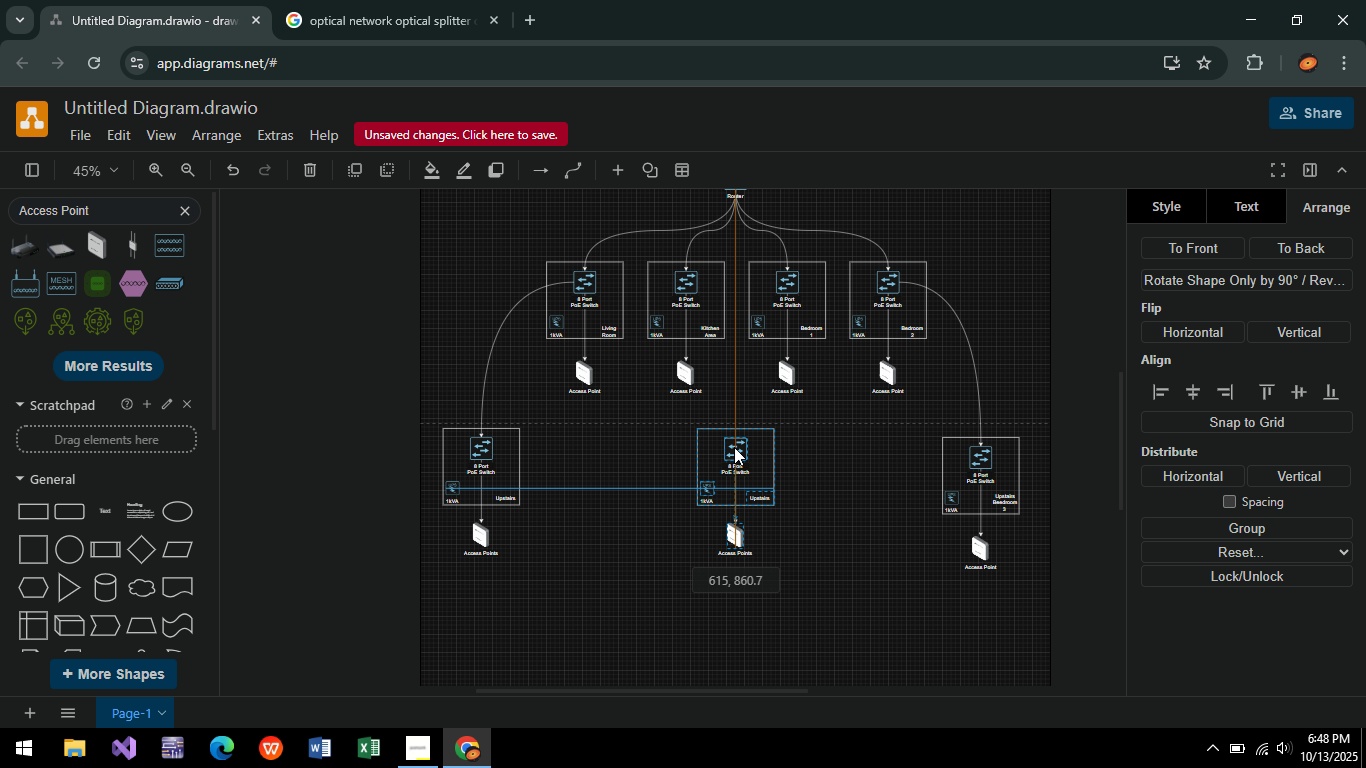 
wait(6.71)
 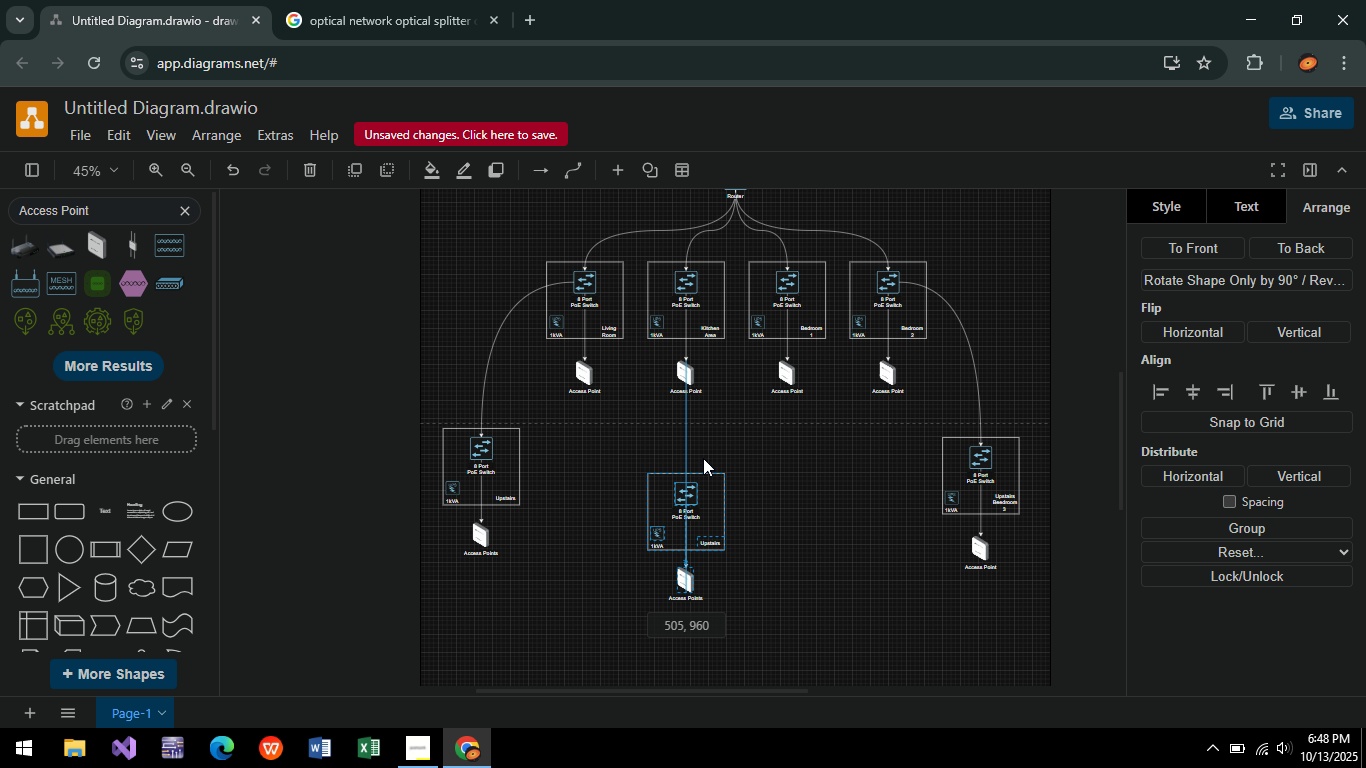 
left_click([864, 508])
 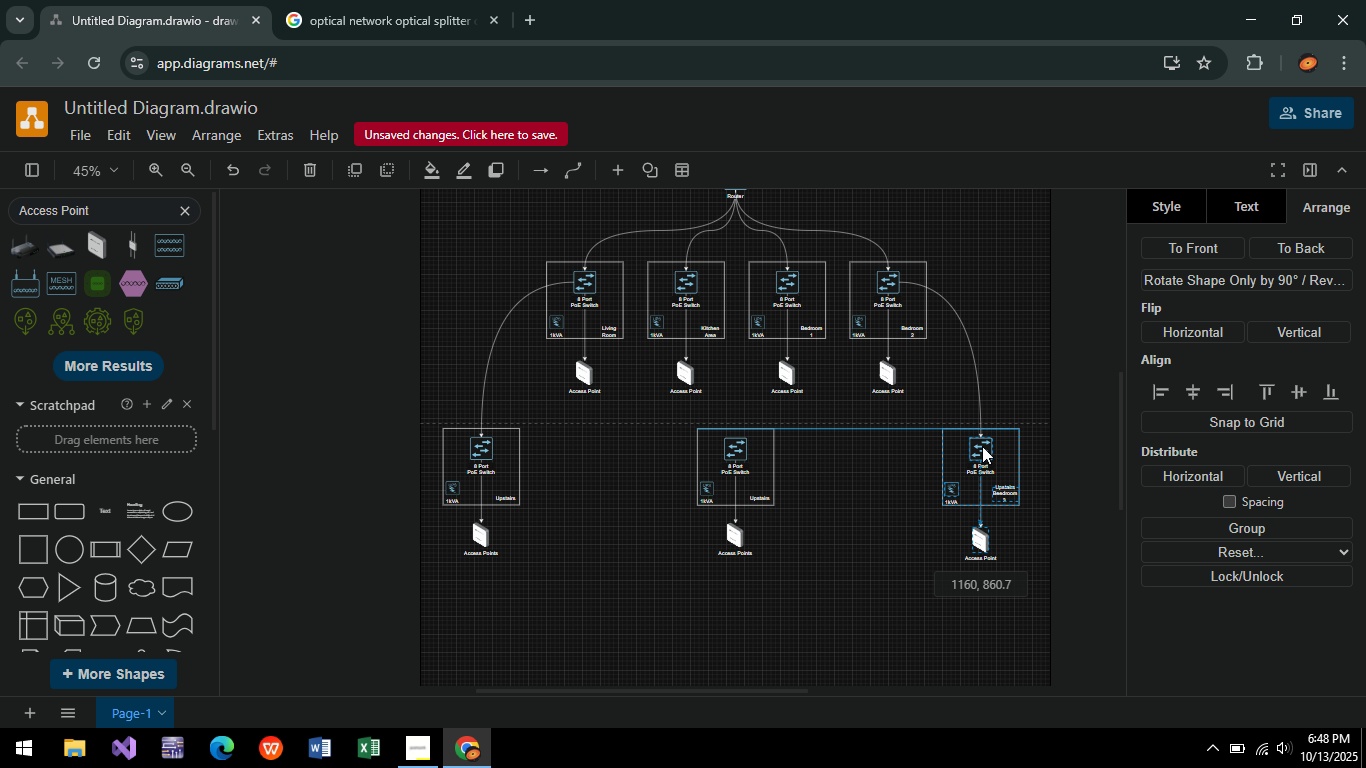 
left_click([1006, 290])
 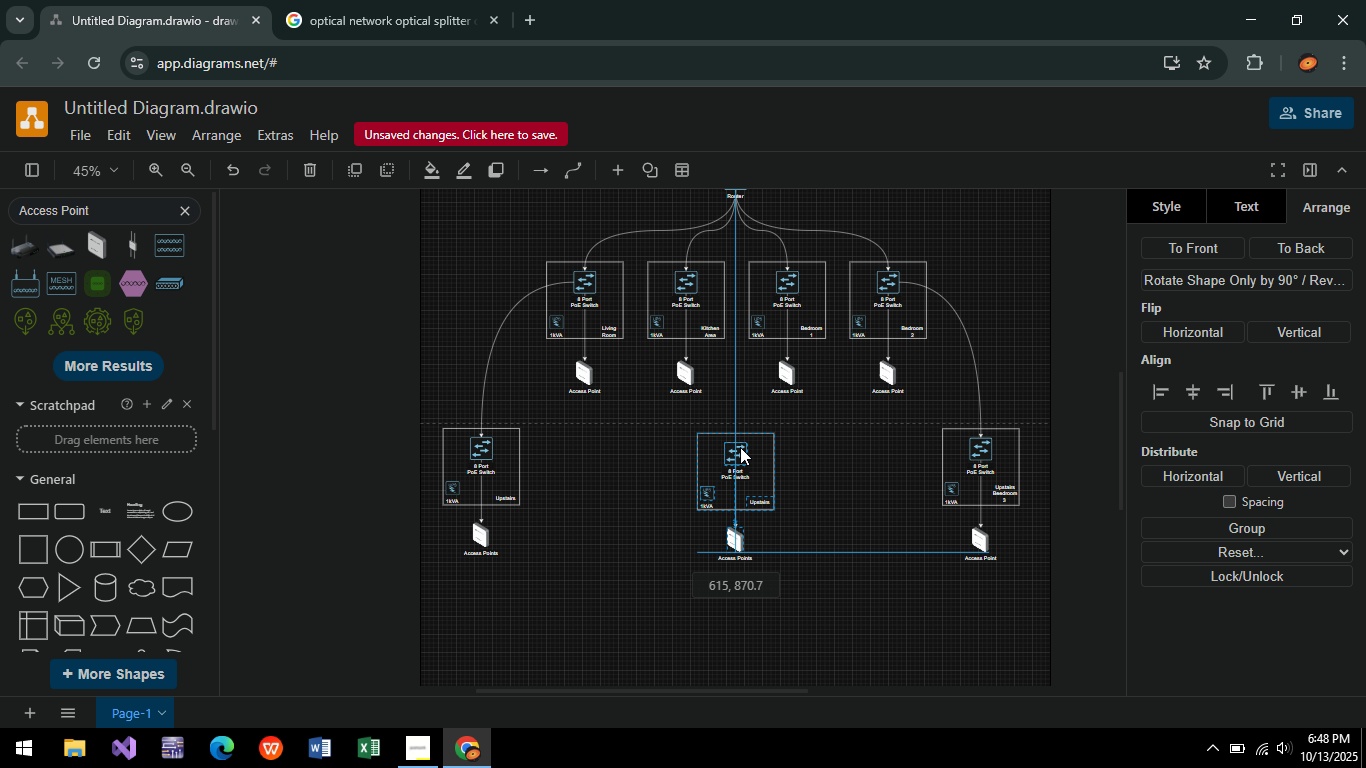 
wait(13.36)
 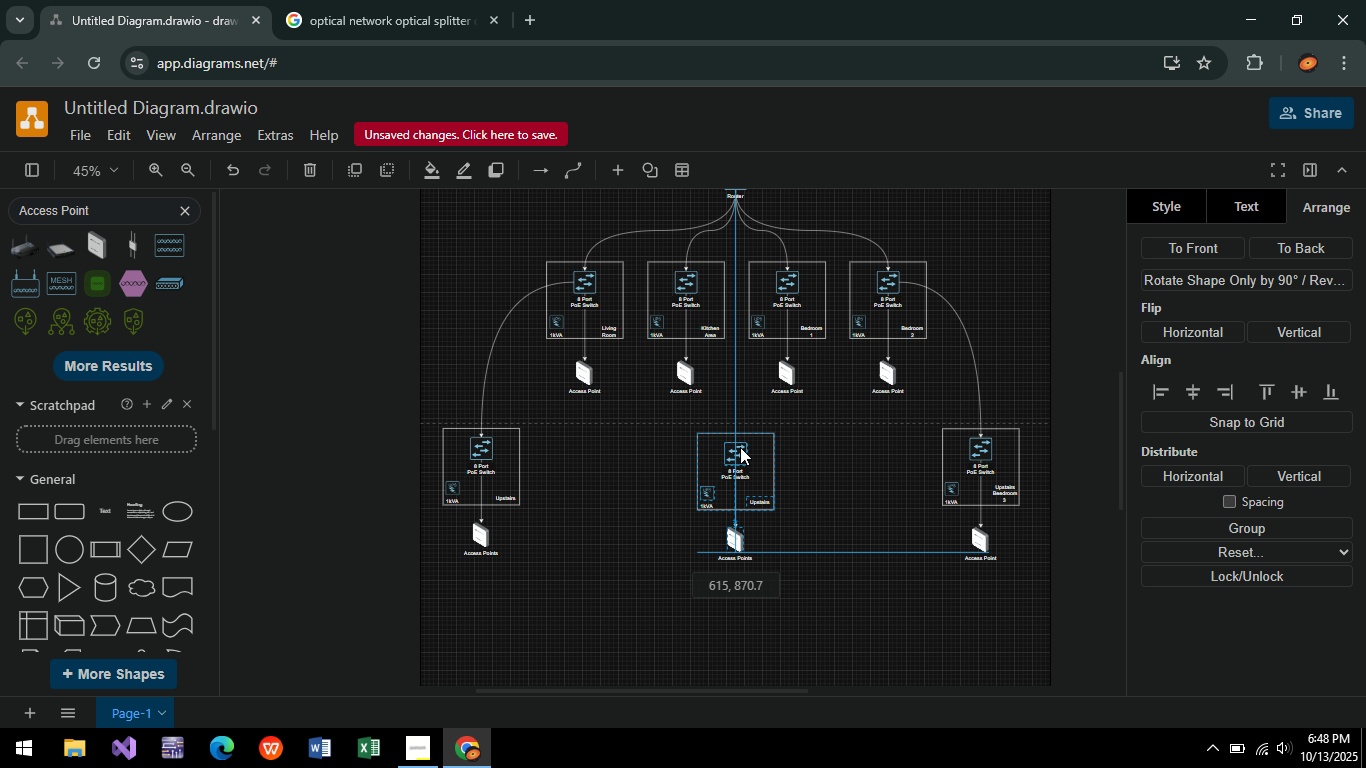 
left_click([867, 493])
 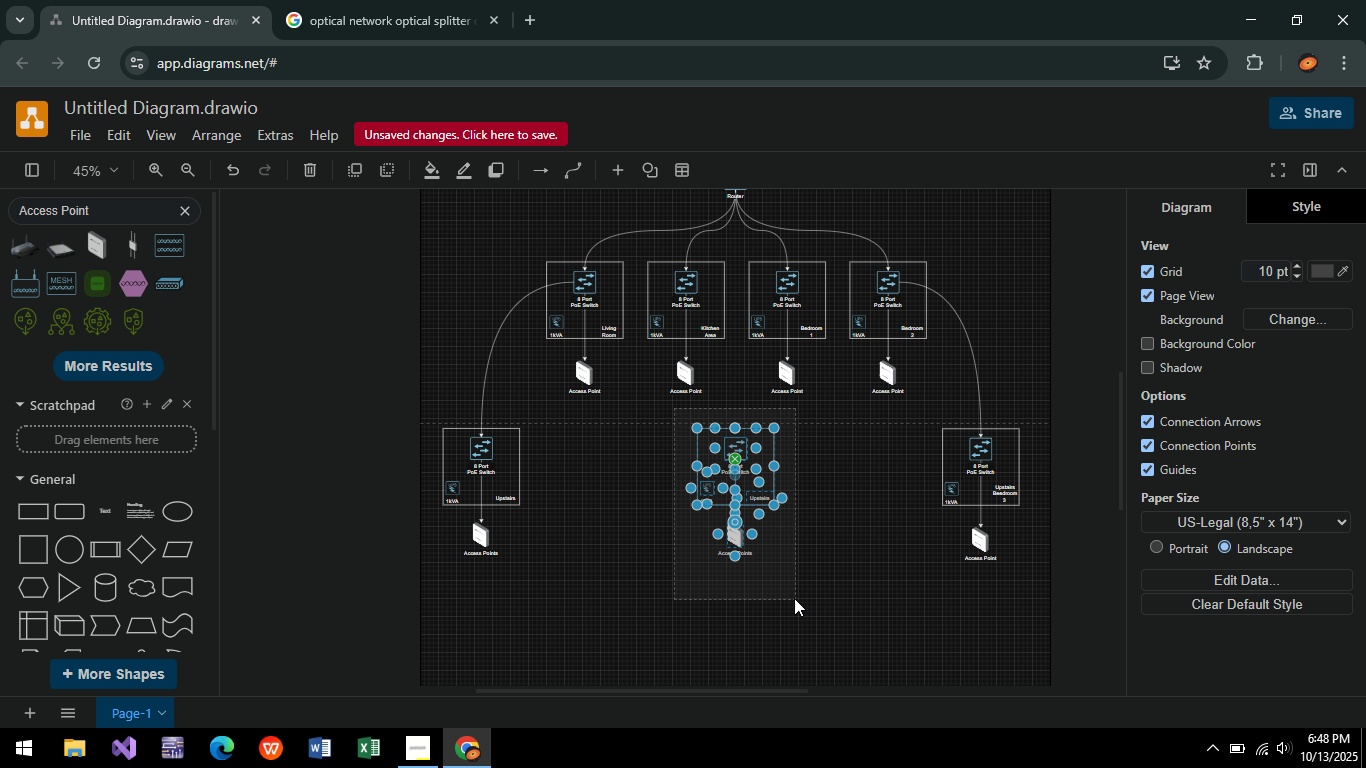 
wait(7.92)
 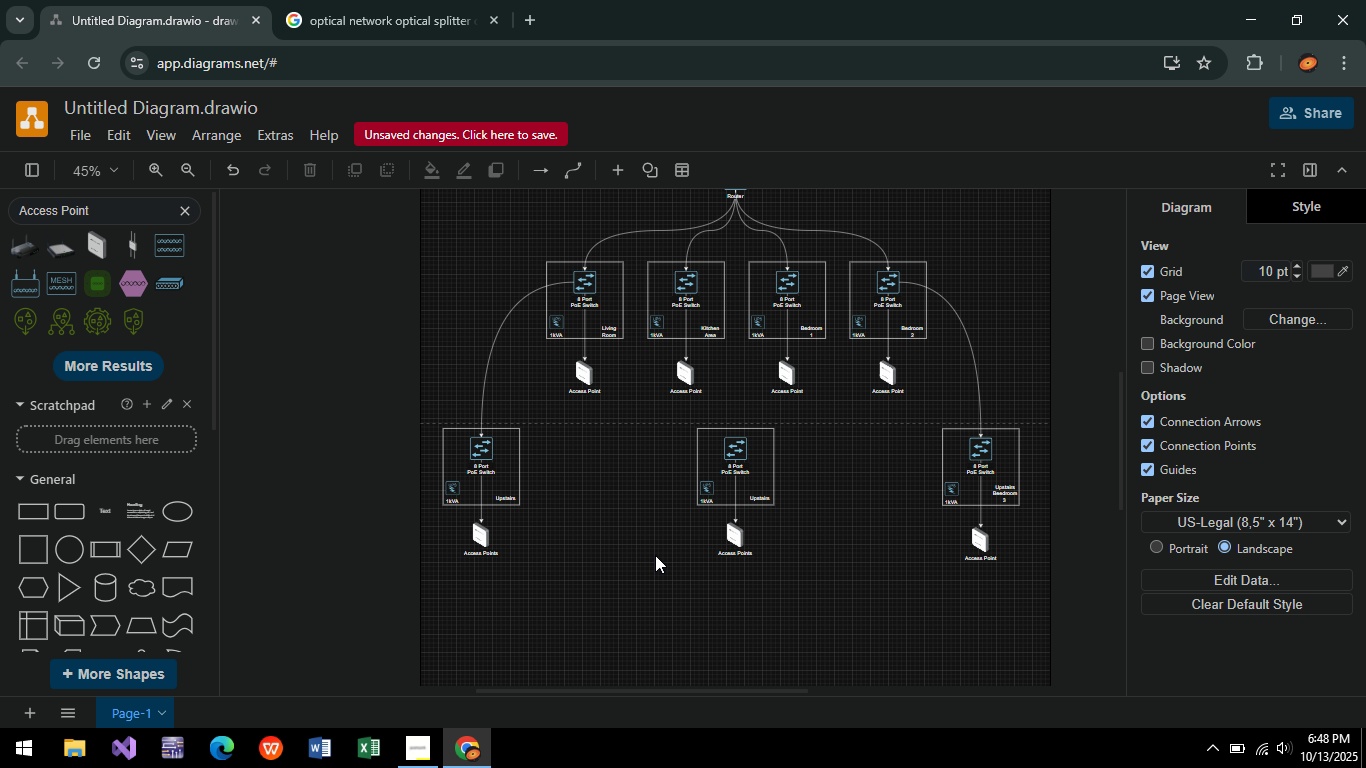 
key(Control+C)
 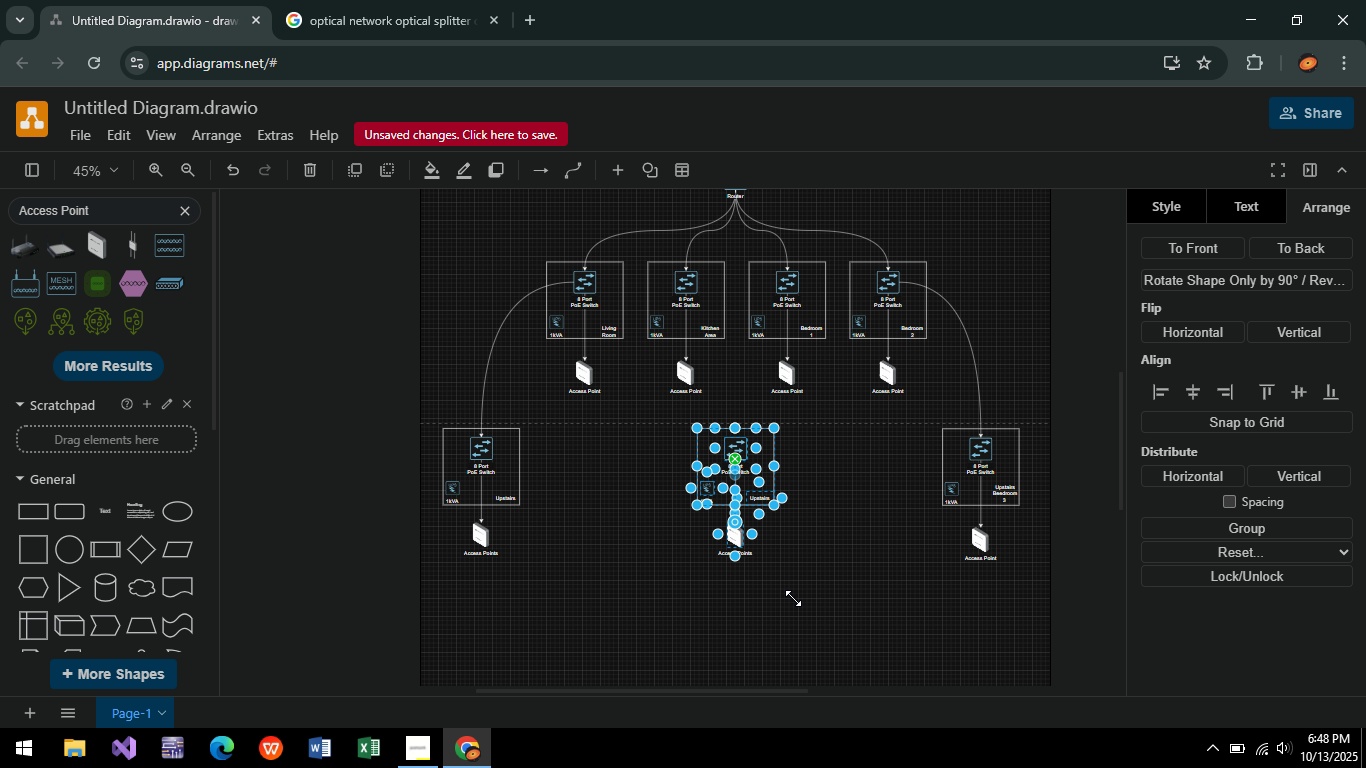 
key(Control+V)
 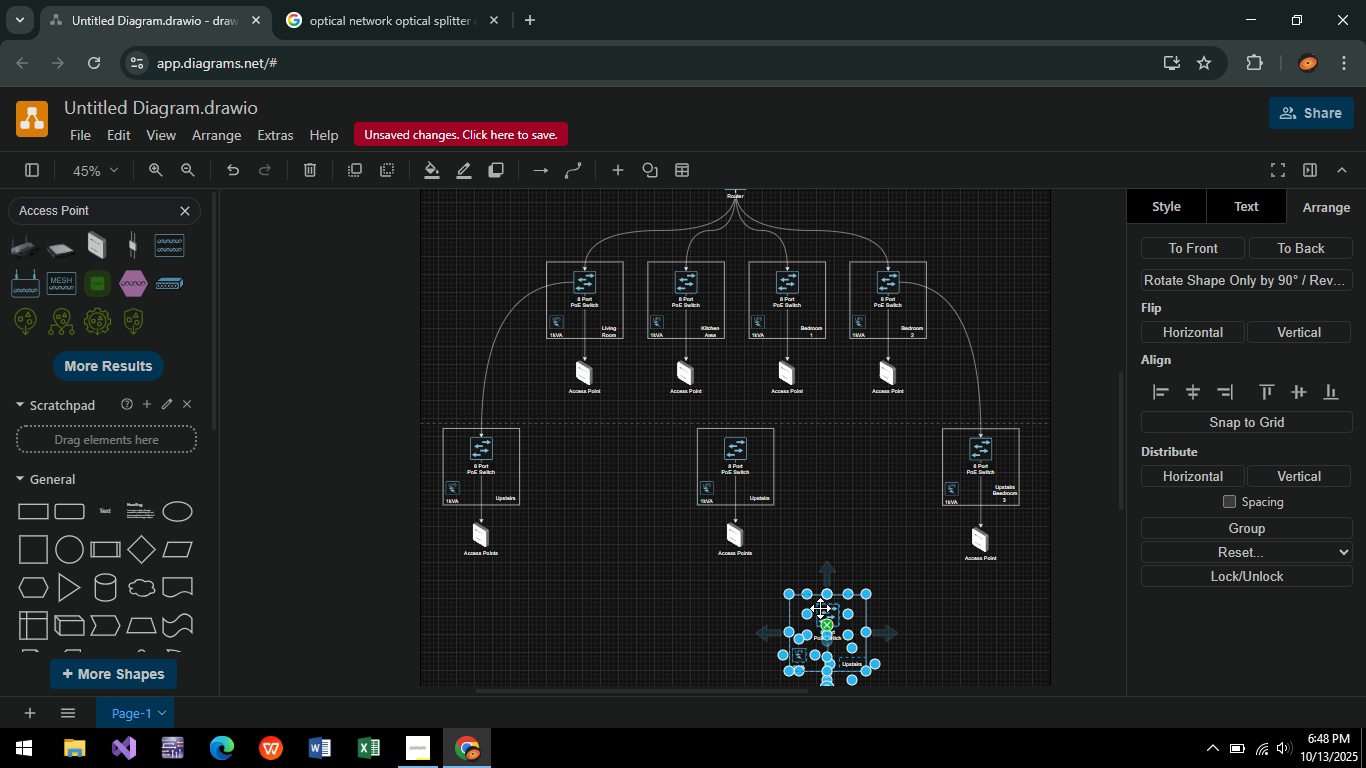 
mouse_move([832, 592])
 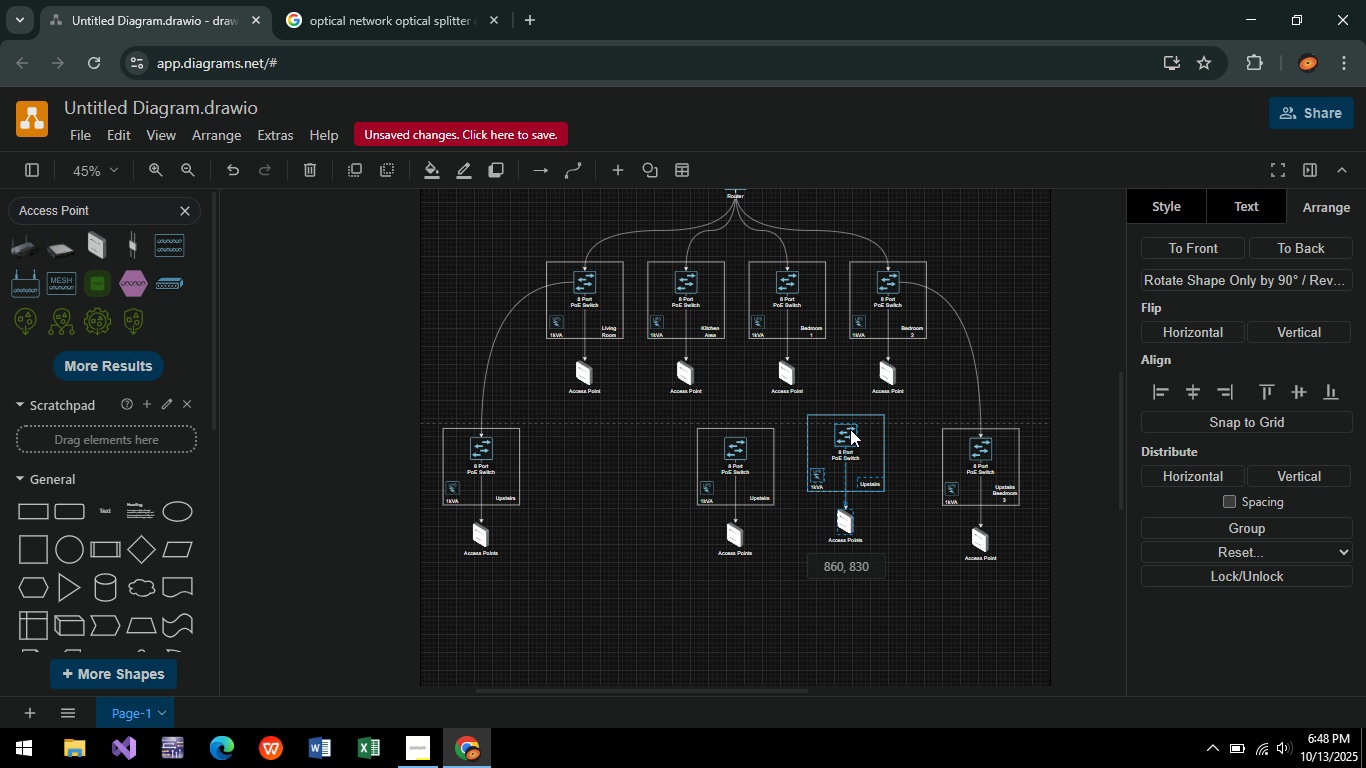 
mouse_move([843, 445])
 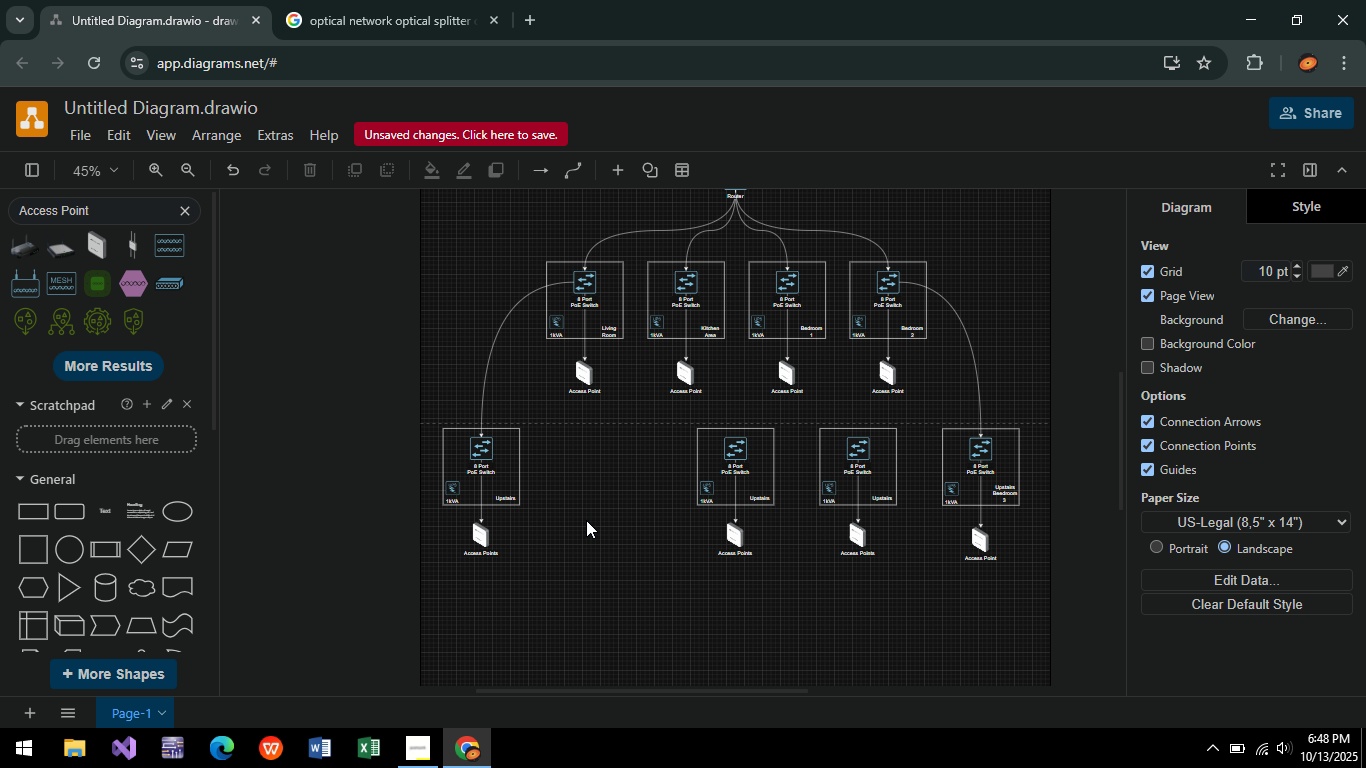 
left_click([586, 520])
 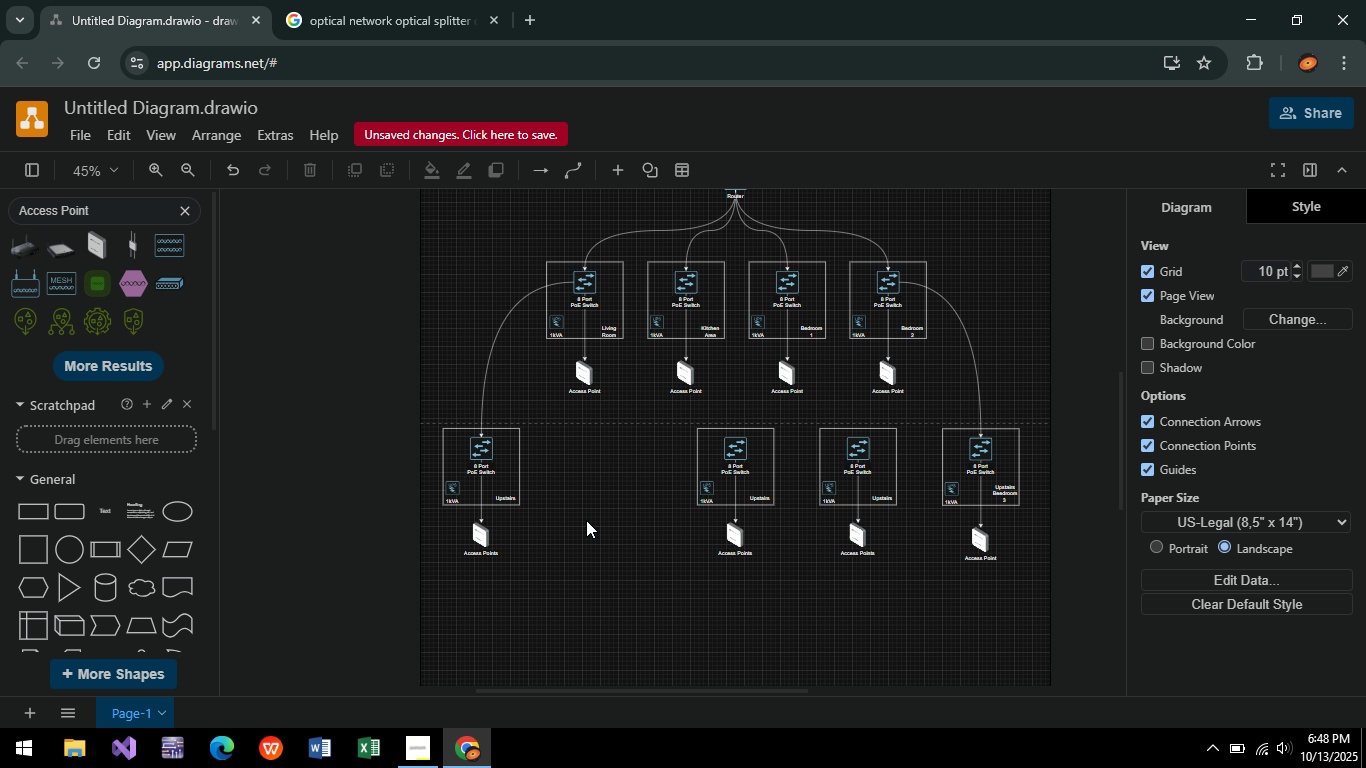 
key(Control+C)
 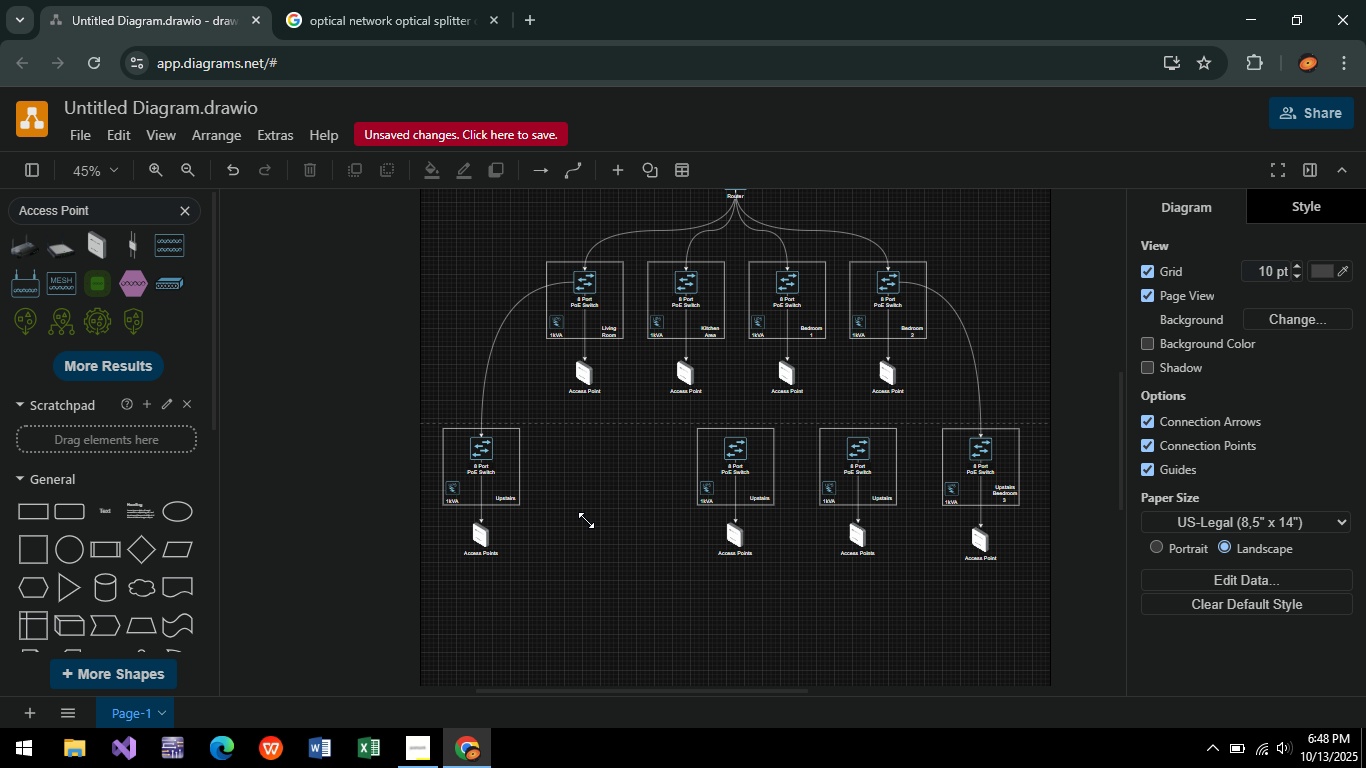 
key(Control+V)
 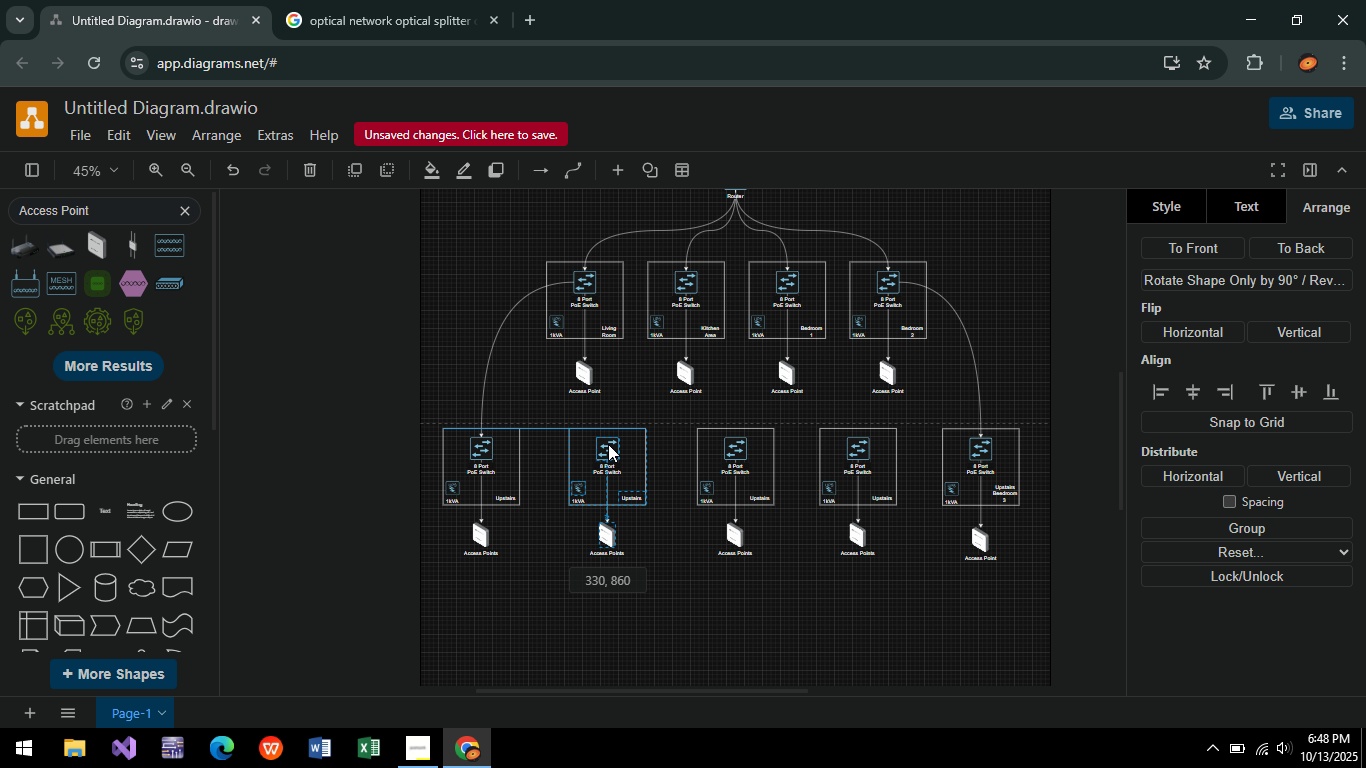 
wait(6.66)
 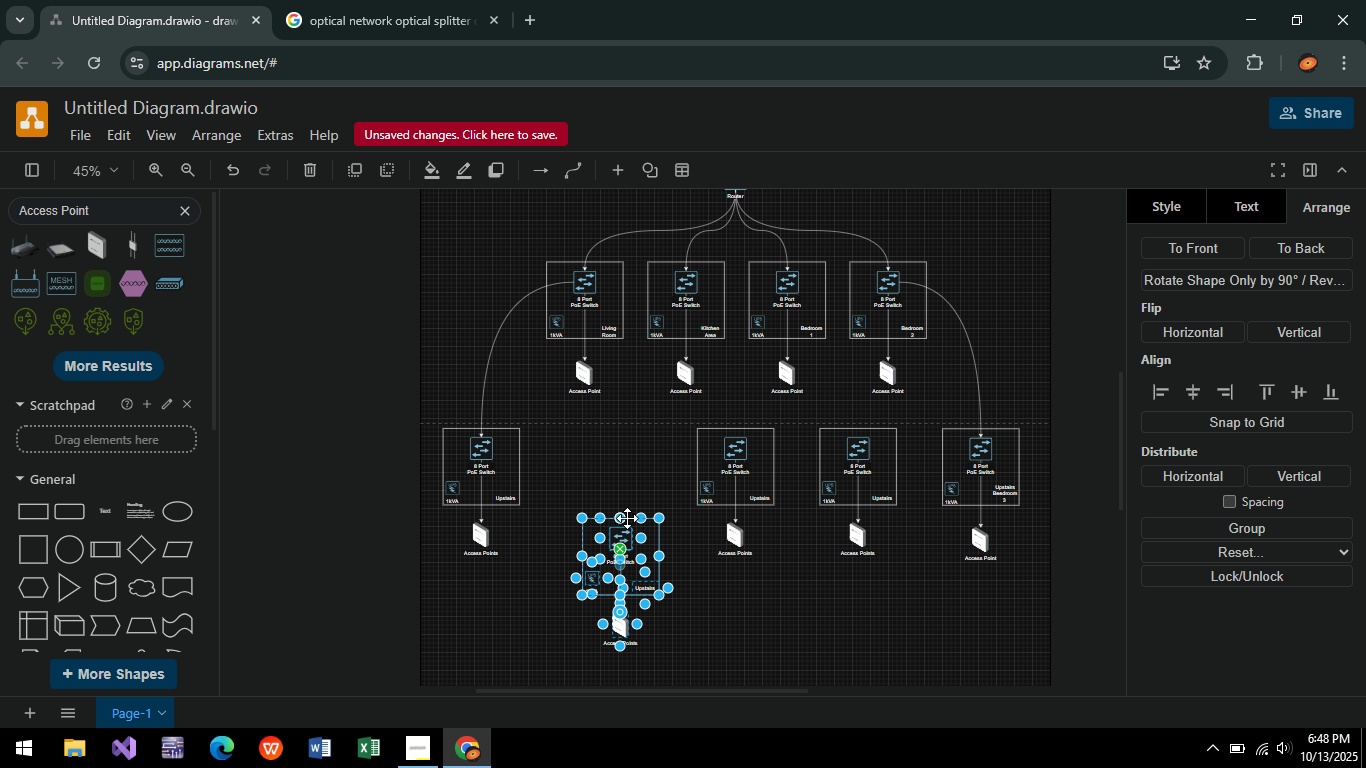 
left_click([731, 624])
 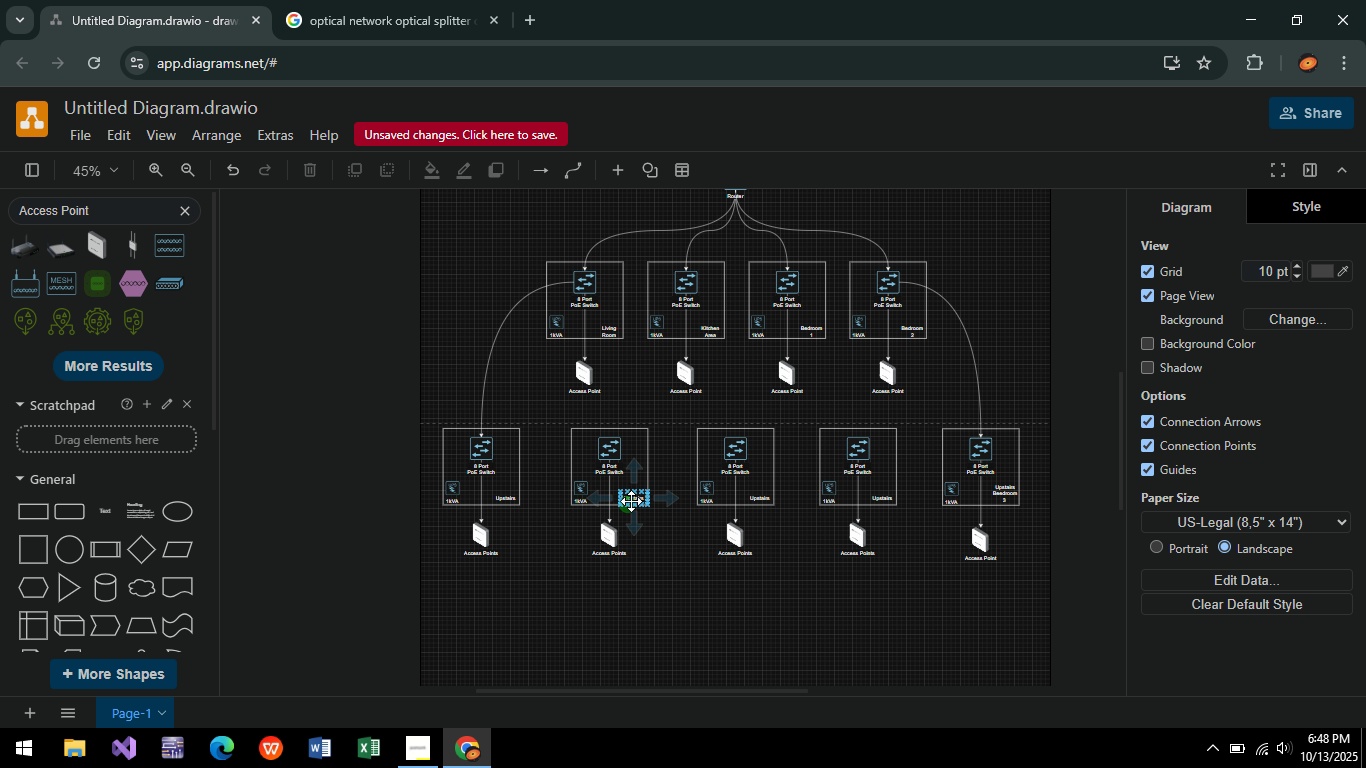 
wait(6.07)
 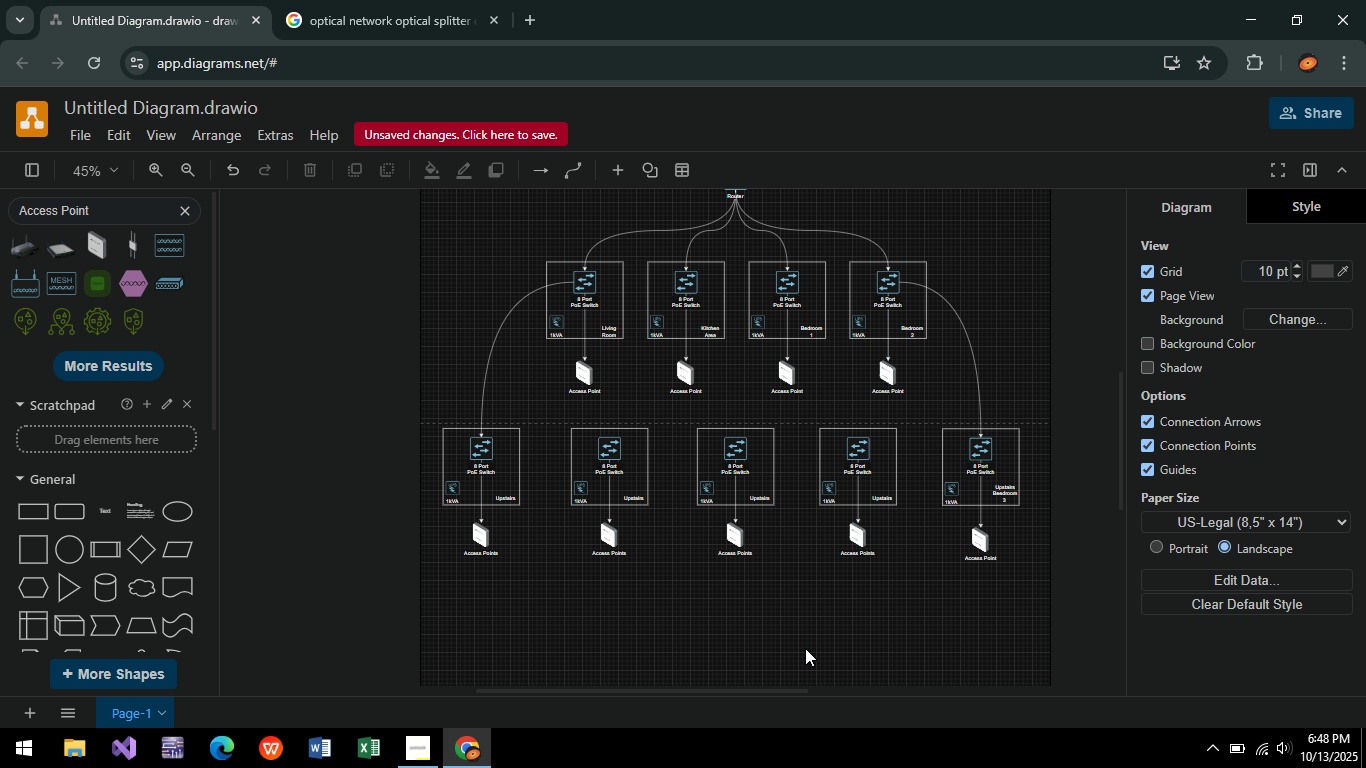 
double_click([634, 498])
 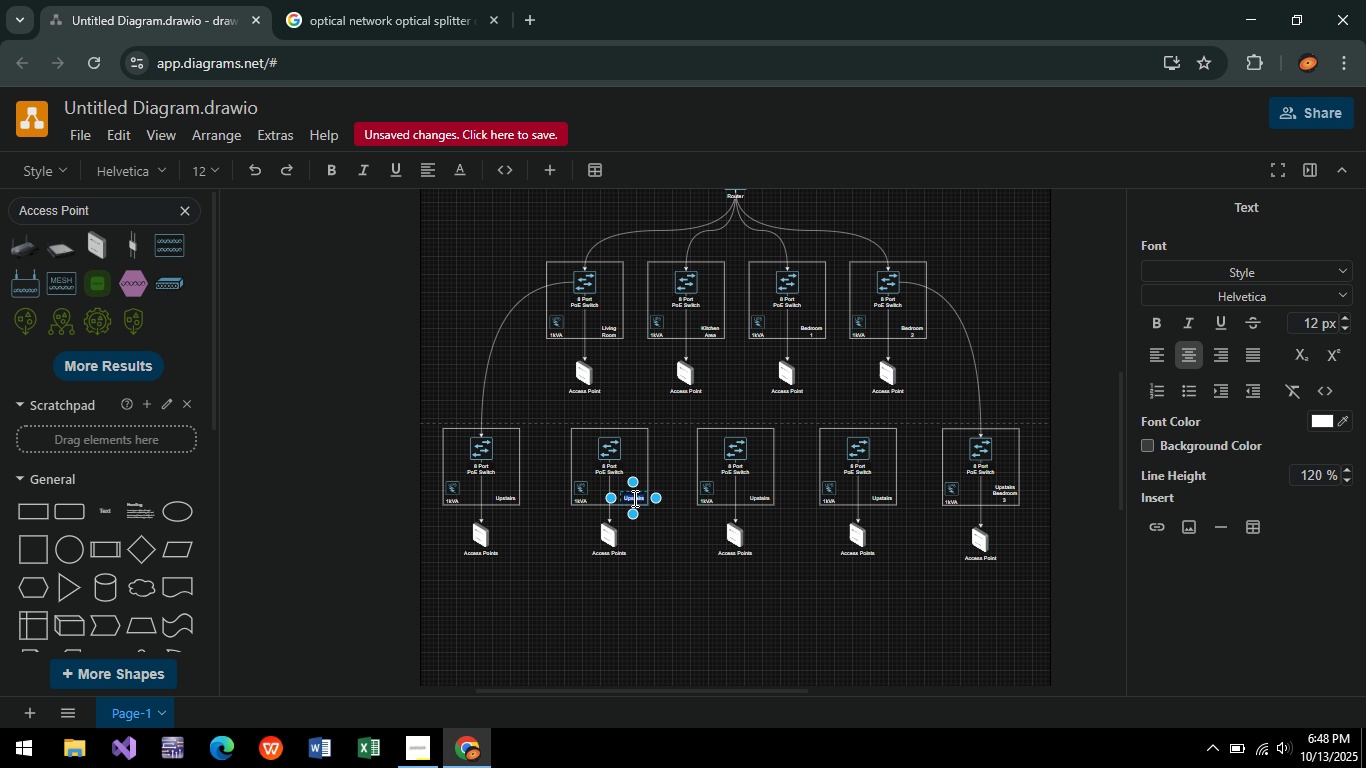 
type(Up)
key(Backspace)
type([)
key(Backspace)
type(PS)
key(Backspace)
key(Backspace)
type(pstairs)
 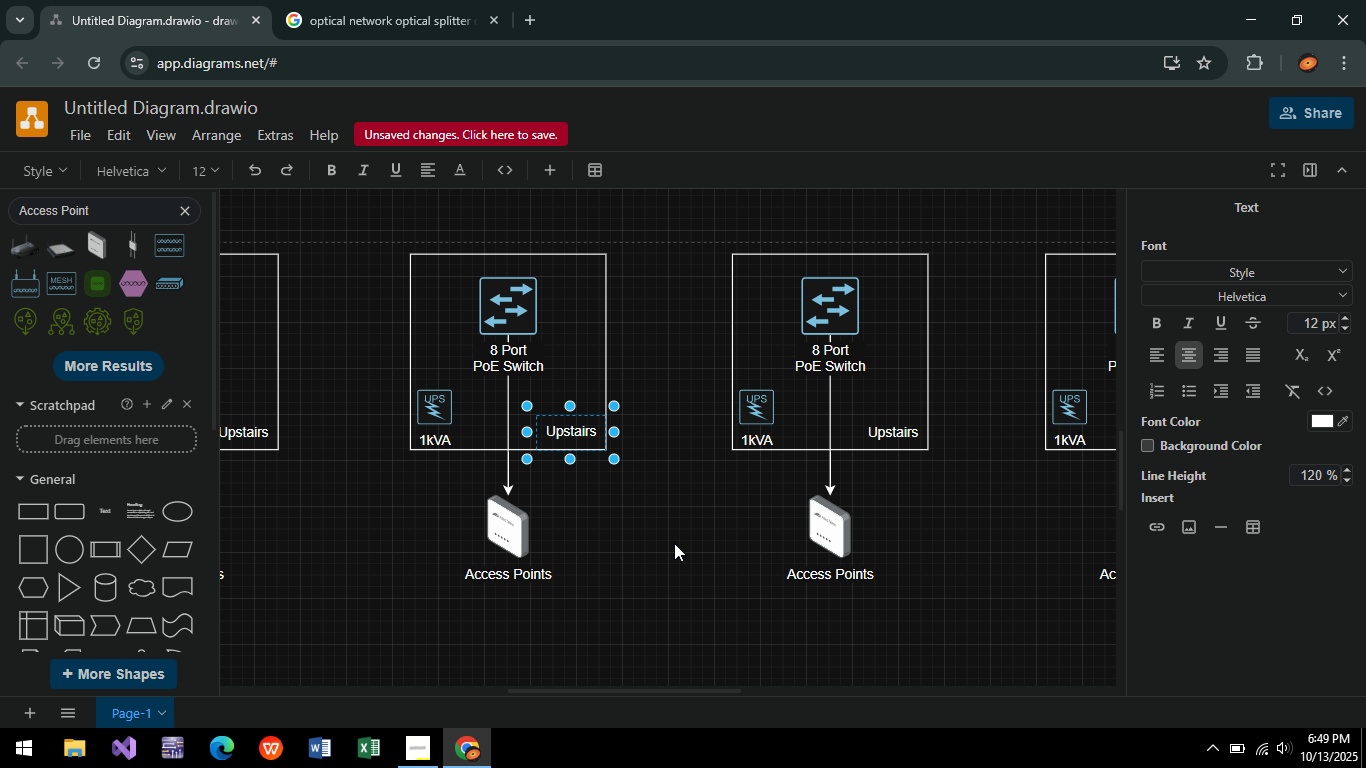 
hold_key(key=ControlLeft, duration=0.62)
scroll: coordinate [674, 543], scroll_direction: up, amount: 5.0
 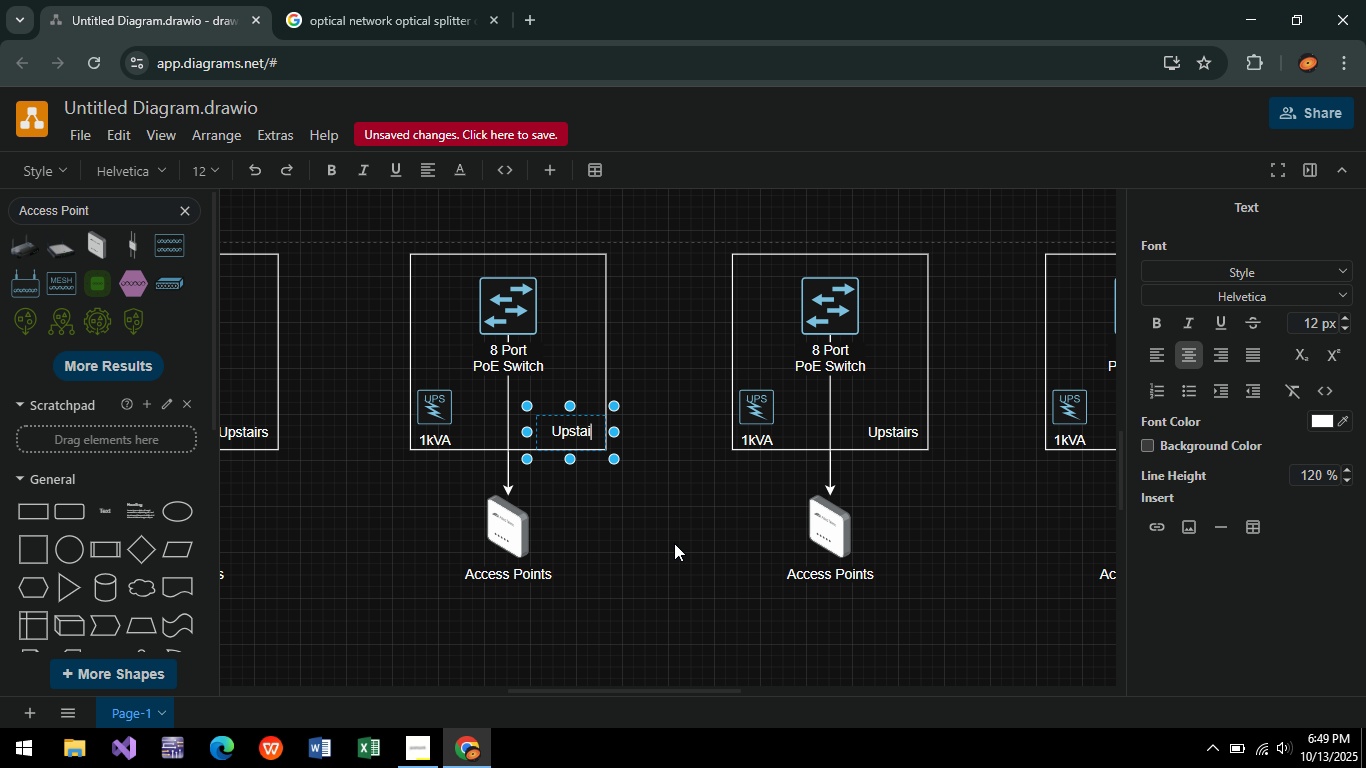 
key(Enter)
 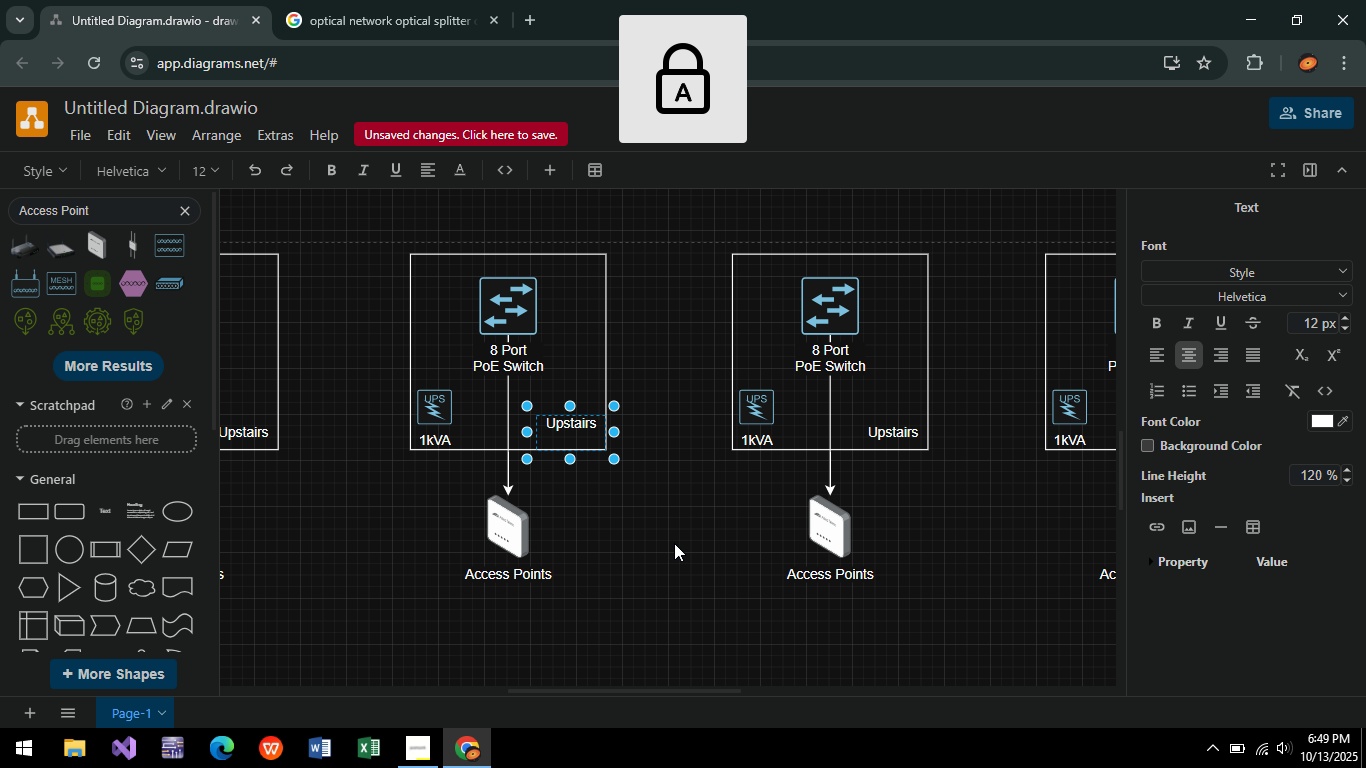 
type(Adm)
key(Backspace)
key(Backspace)
key(Backspace)
type(Office)
 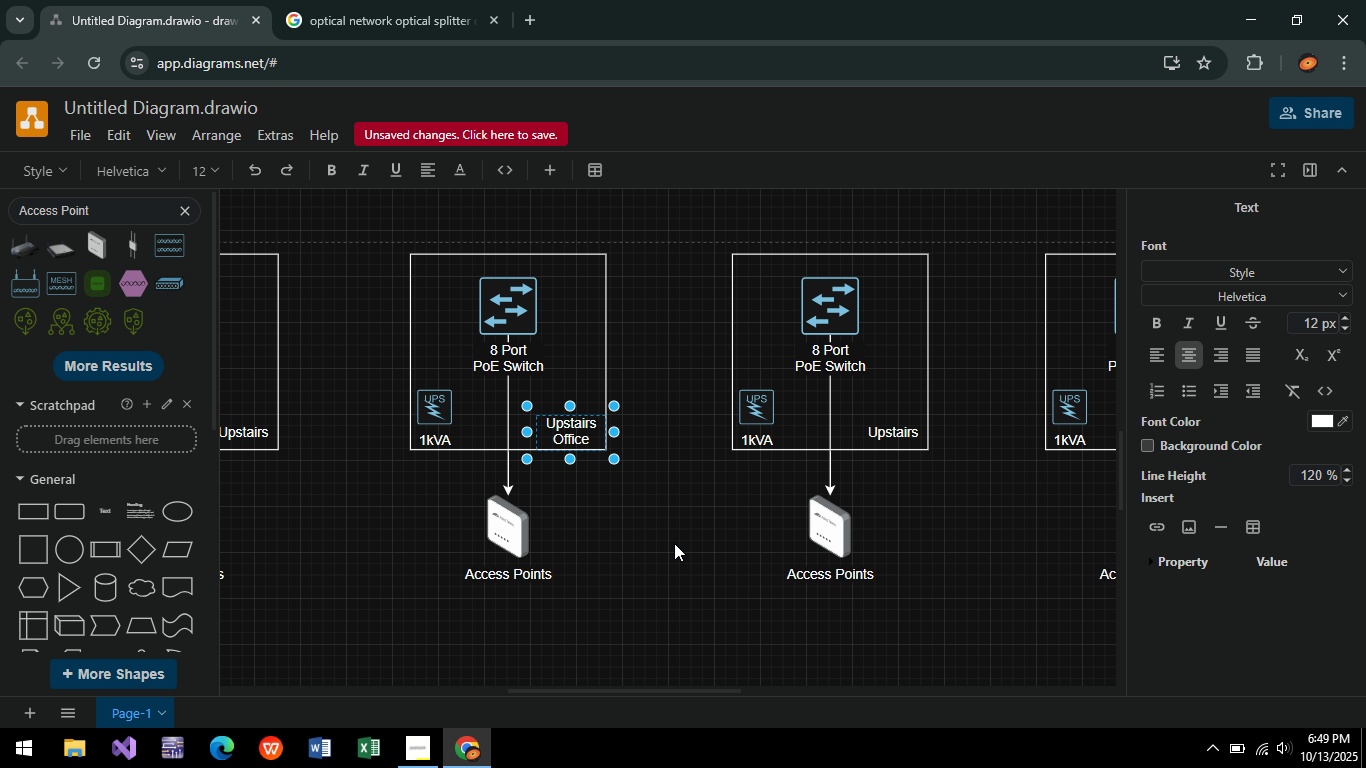 
left_click([672, 546])
 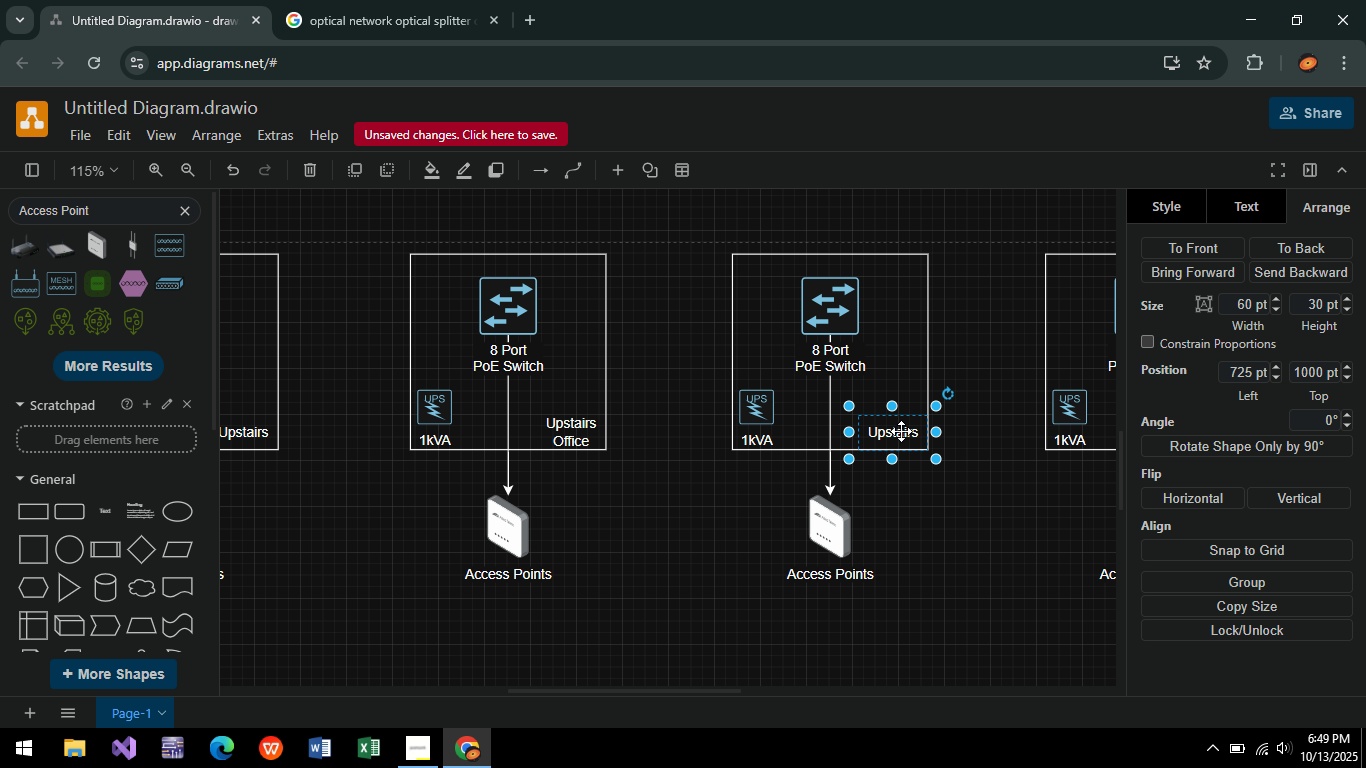 
double_click([901, 431])
 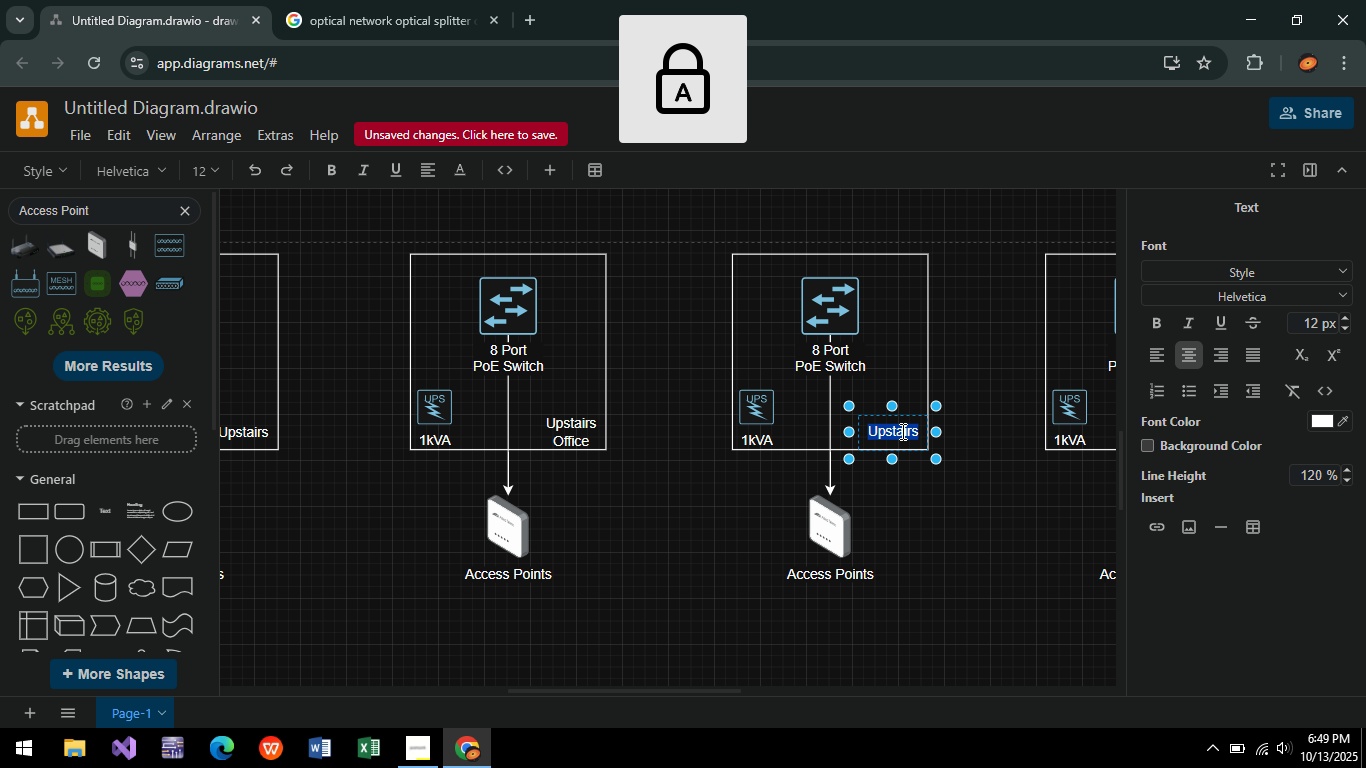 
type(Balcony)
 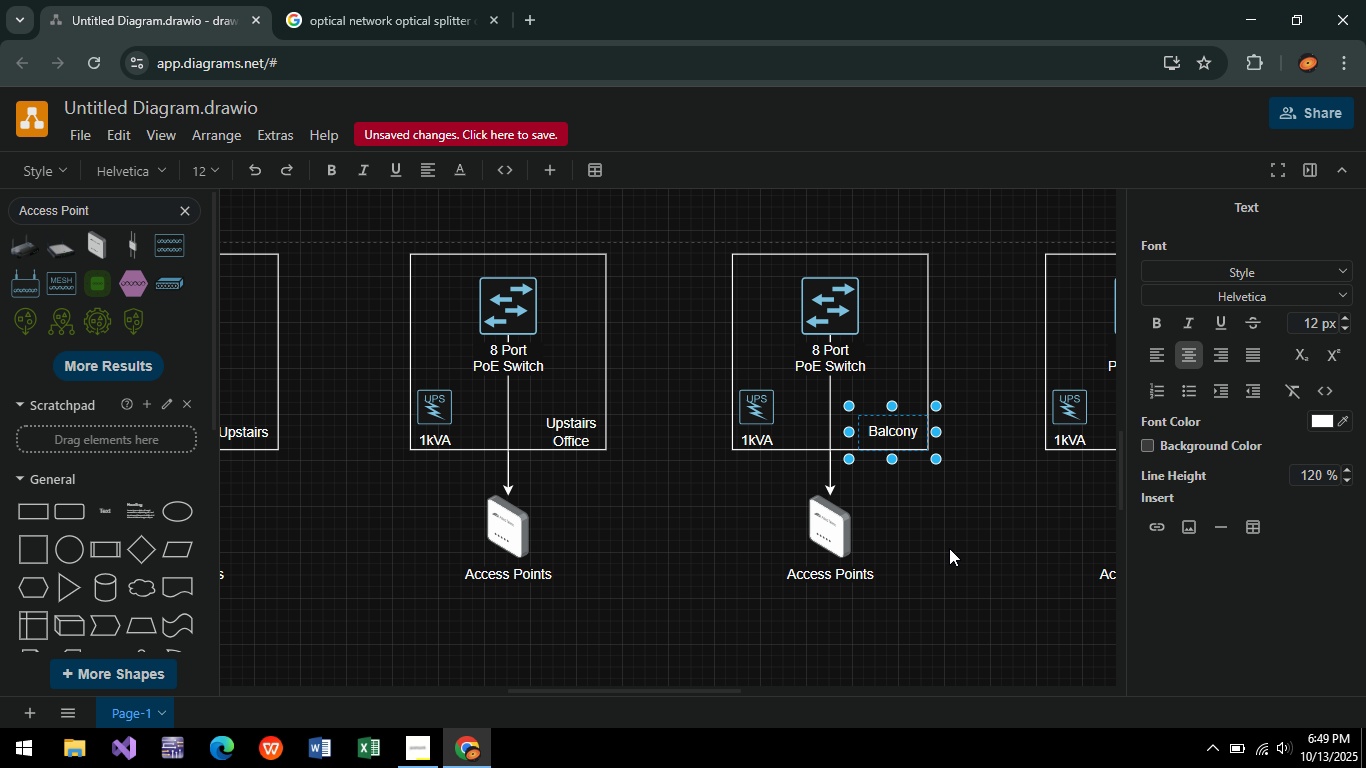 
left_click([951, 541])
 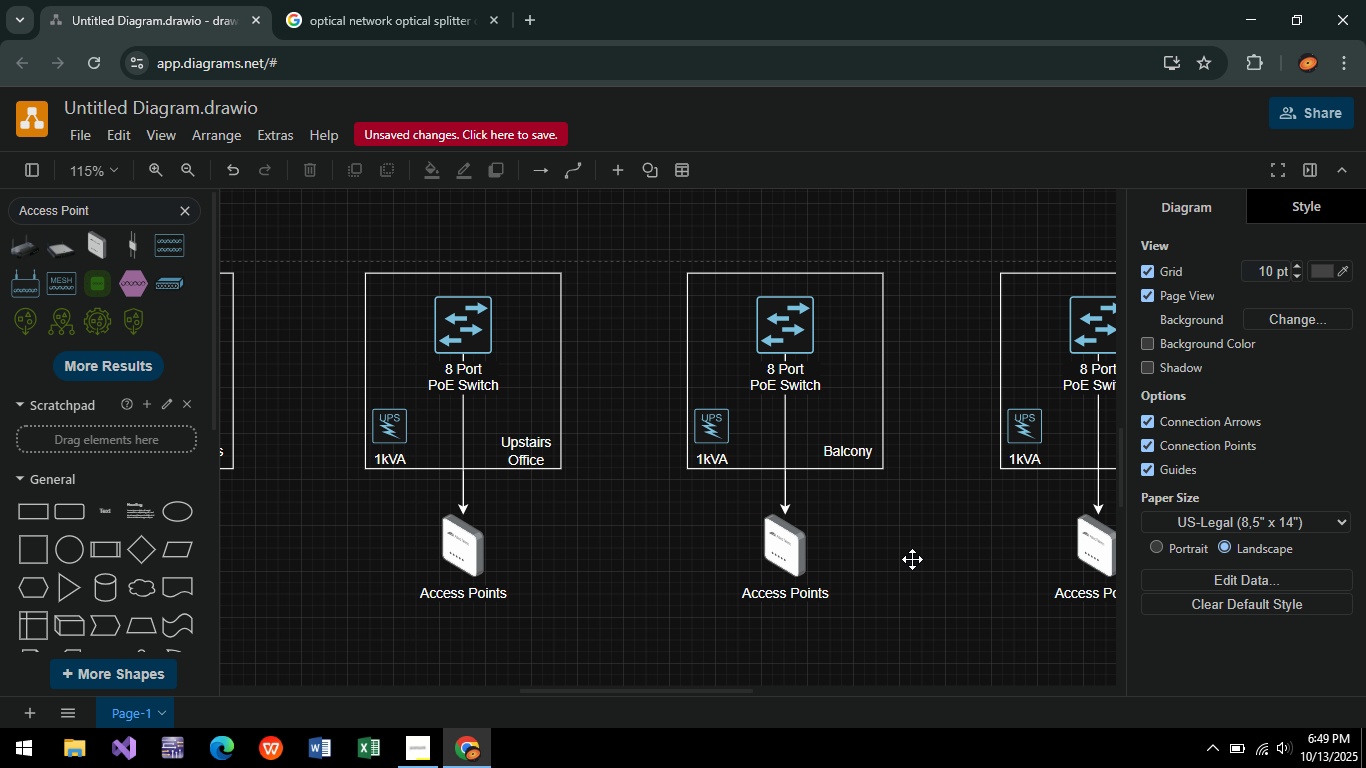 
hold_key(key=ControlLeft, duration=0.46)
scroll: coordinate [886, 577], scroll_direction: down, amount: 3.0
 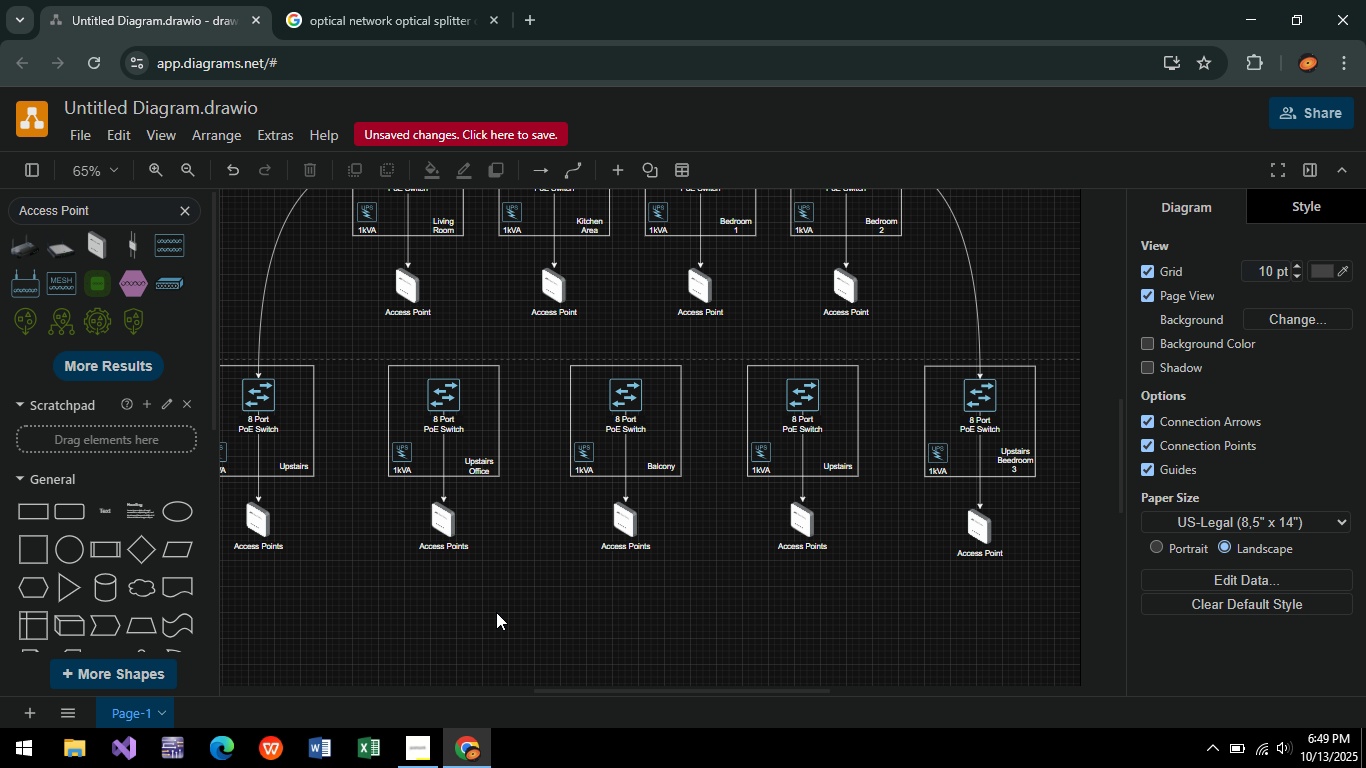 
wait(12.19)
 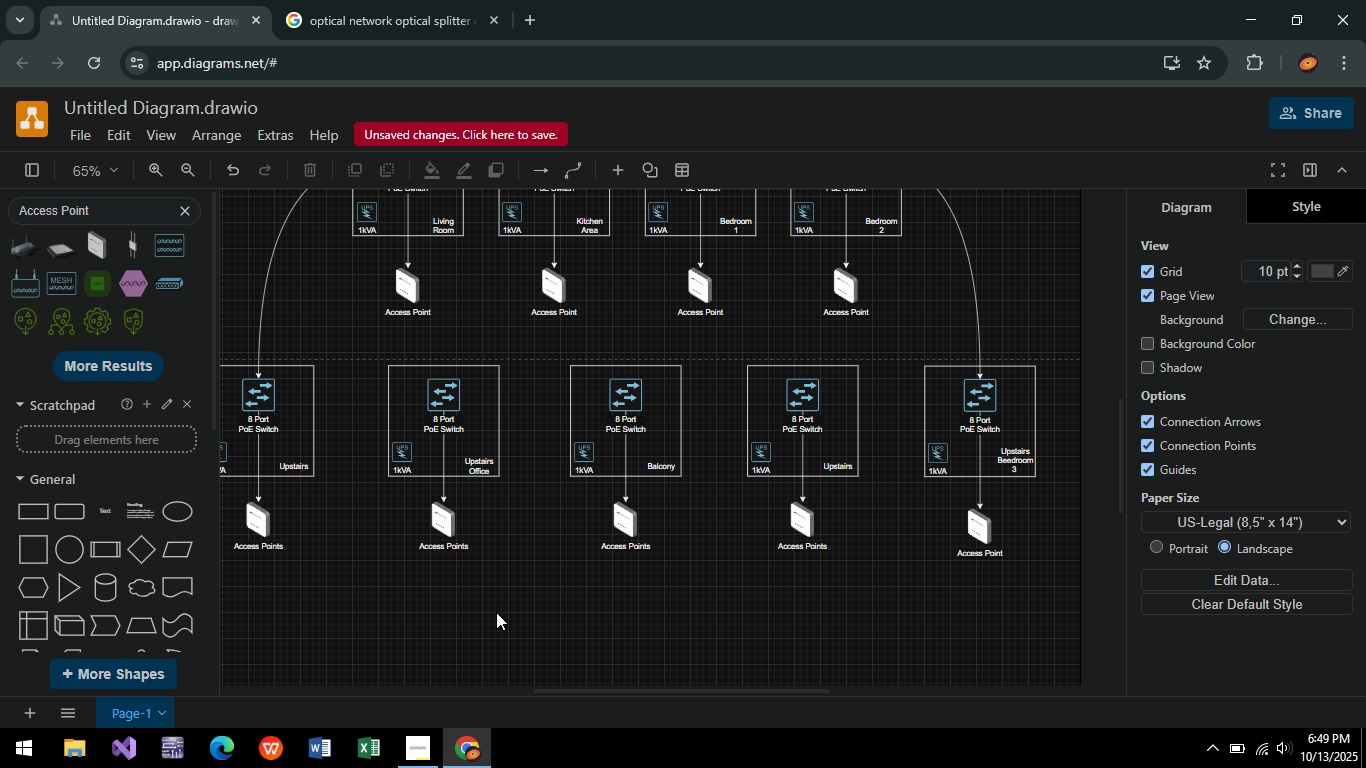 
double_click([839, 468])
 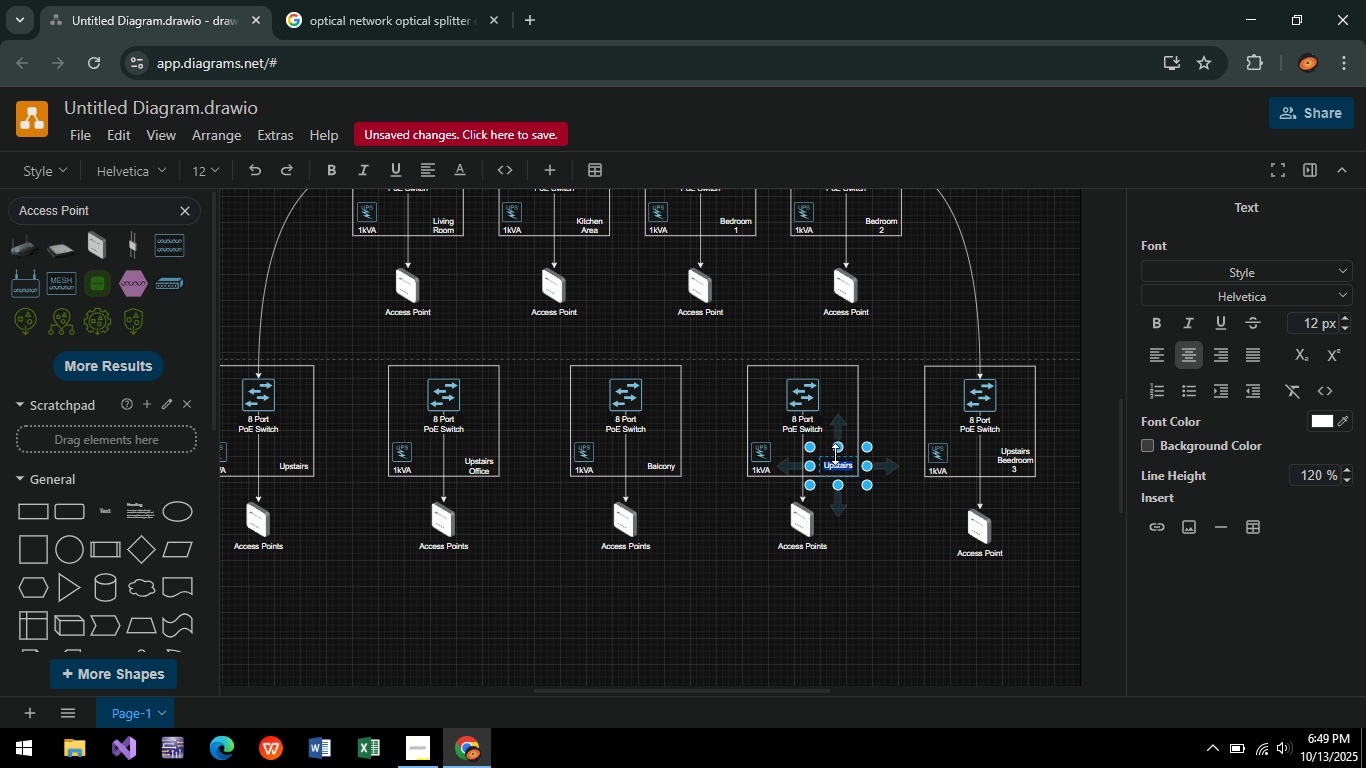 
wait(16.96)
 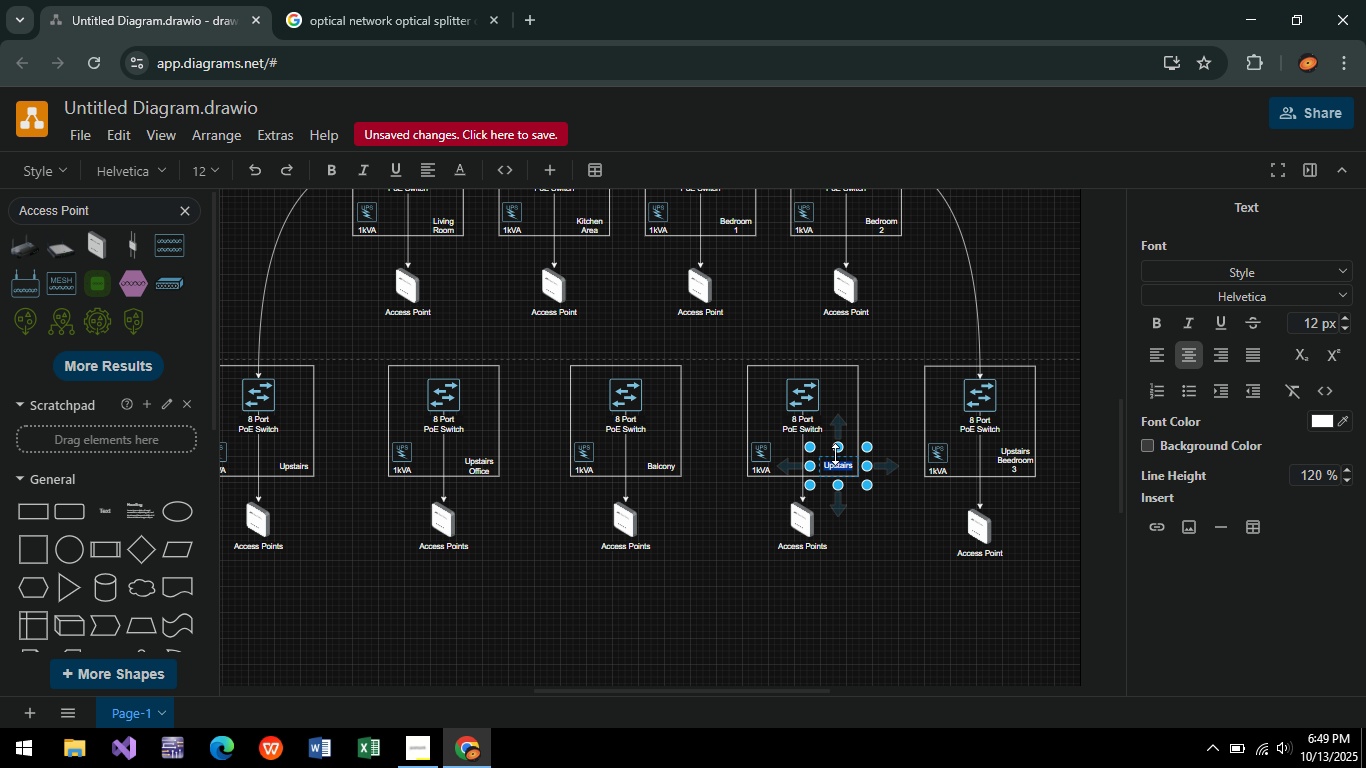 
type(v)
key(Backspace)
type(Veranda)
 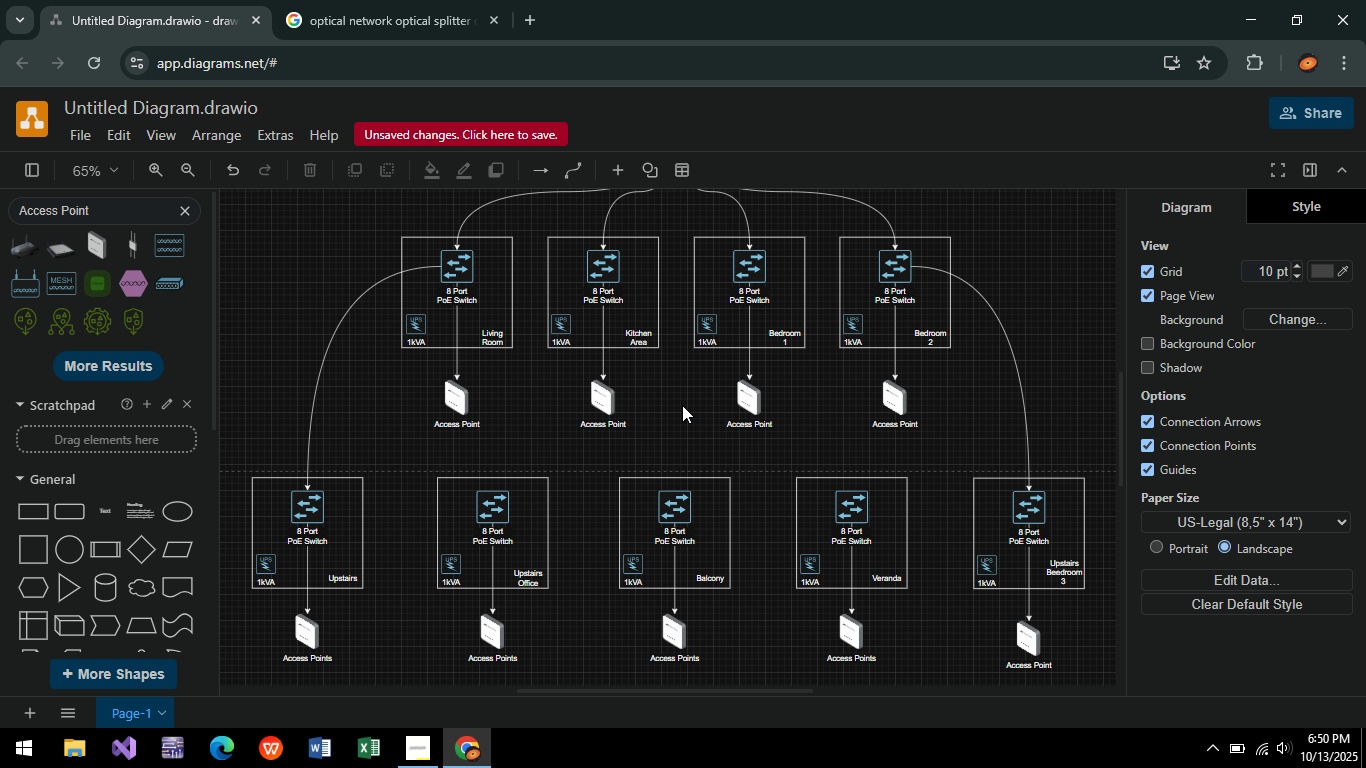 
wait(9.16)
 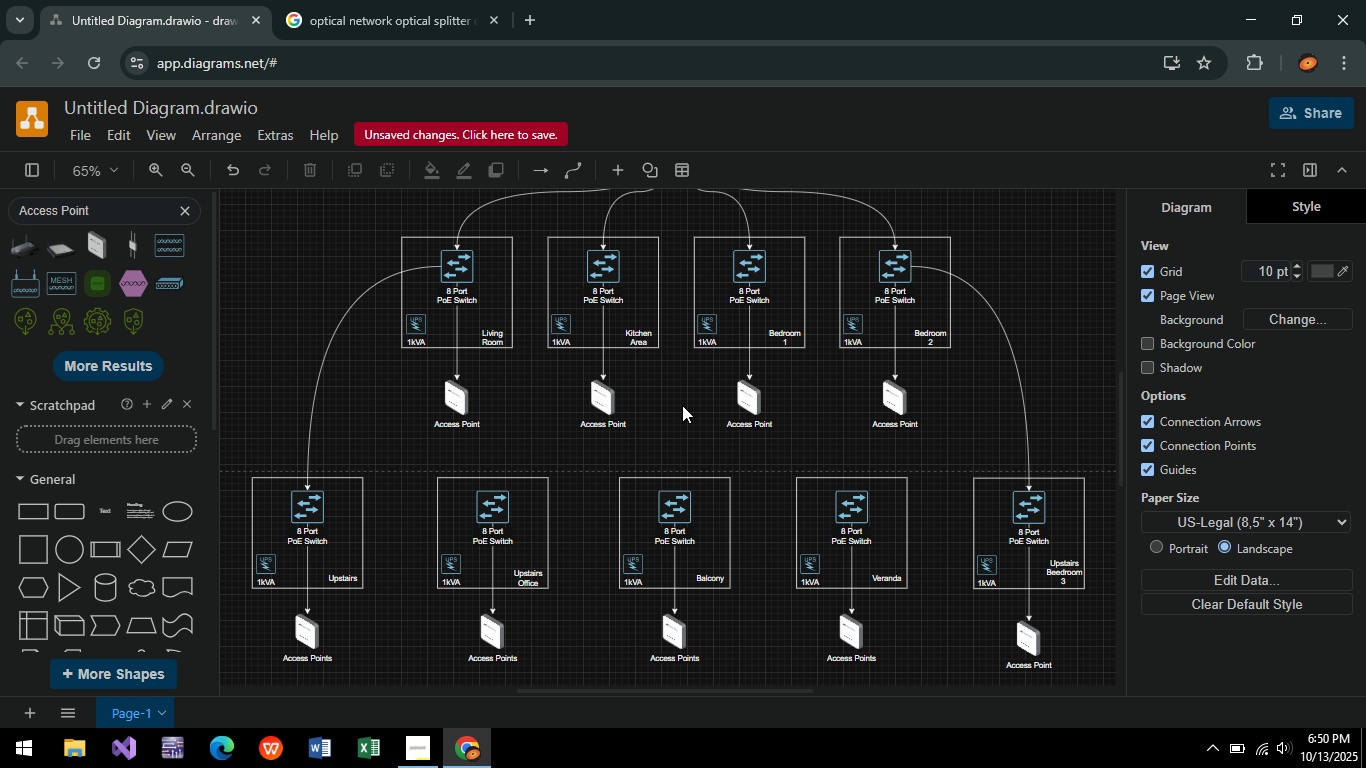 
left_click([595, 449])
 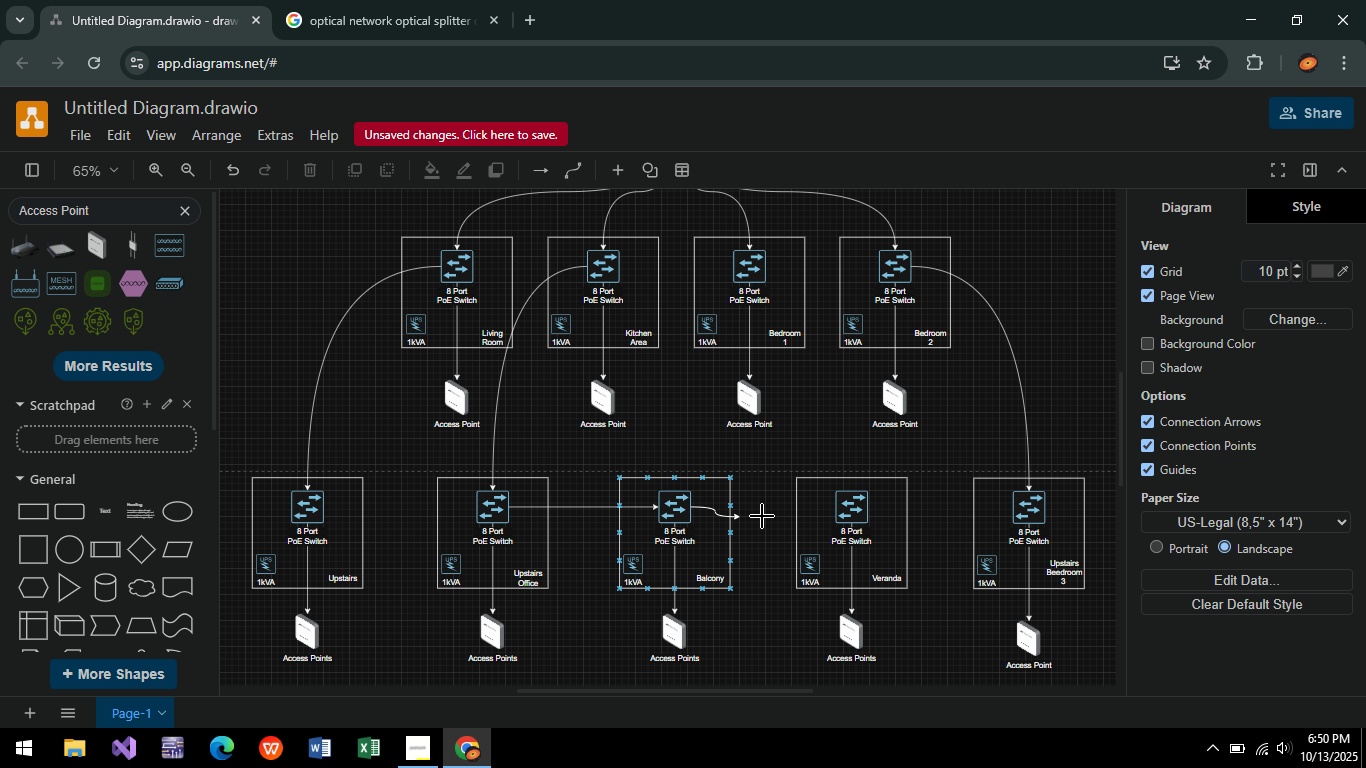 
wait(6.95)
 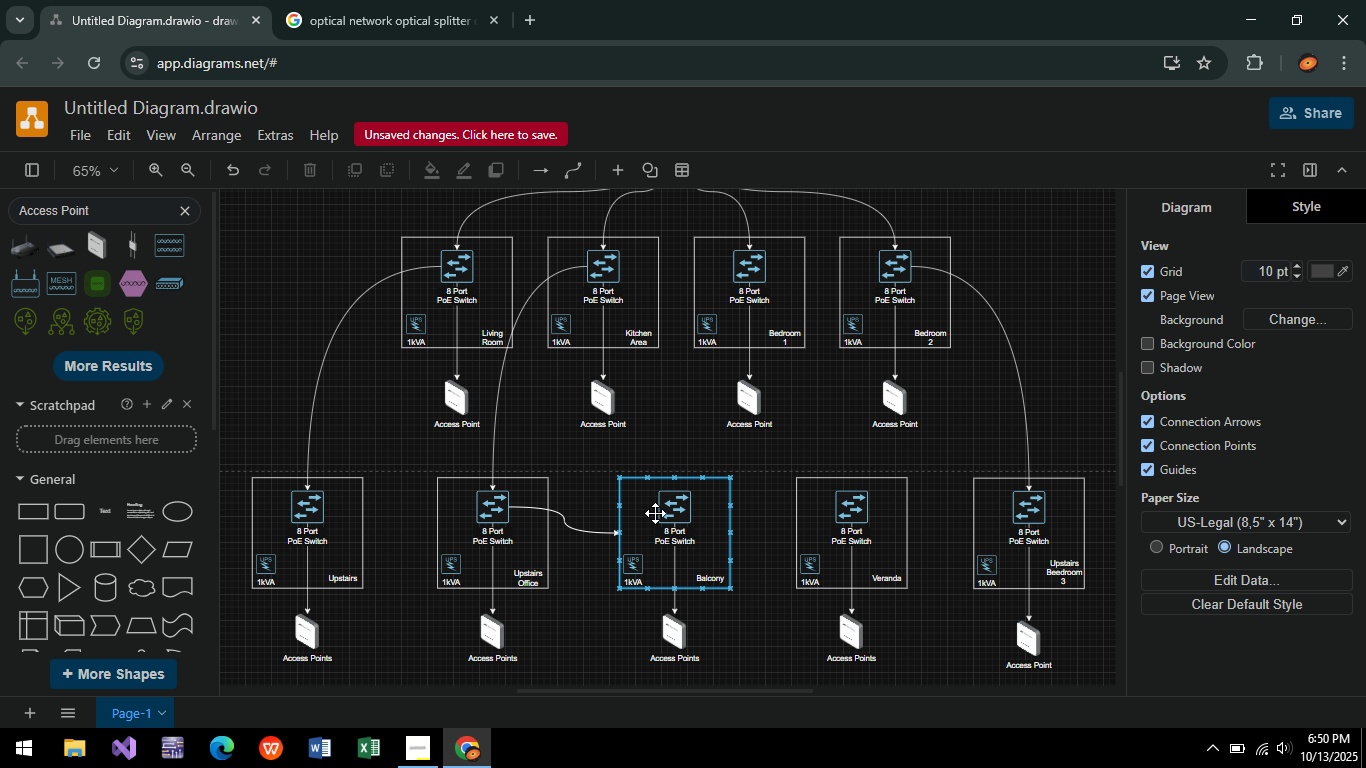 
left_click([815, 421])
 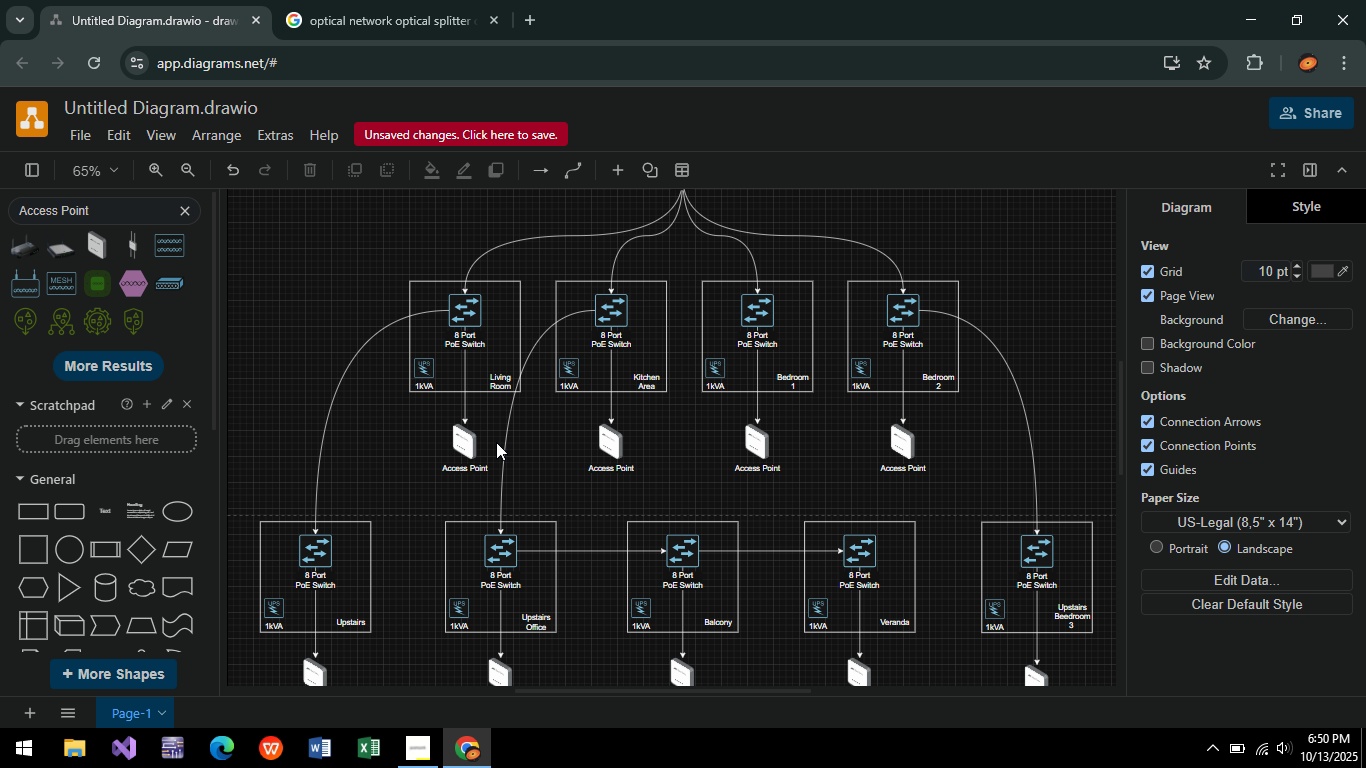 
left_click([509, 429])
 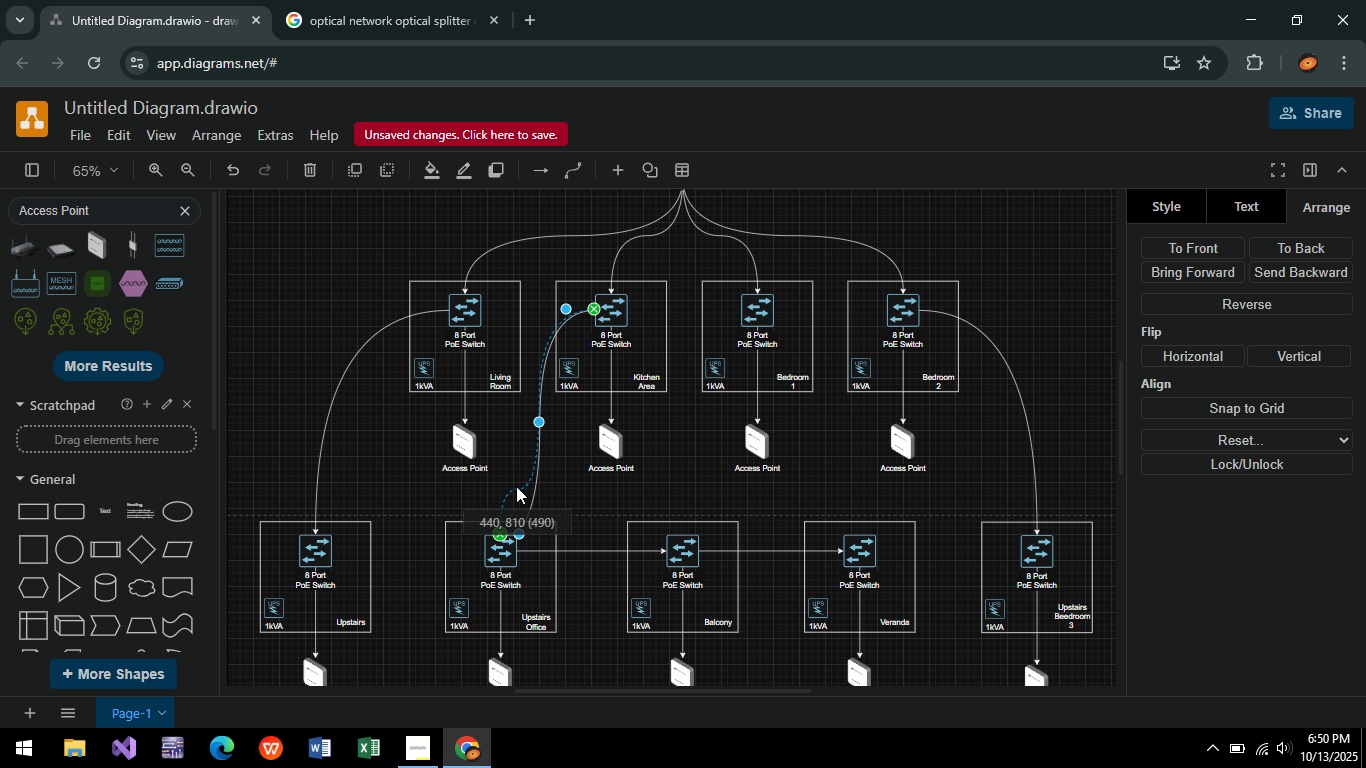 
wait(5.04)
 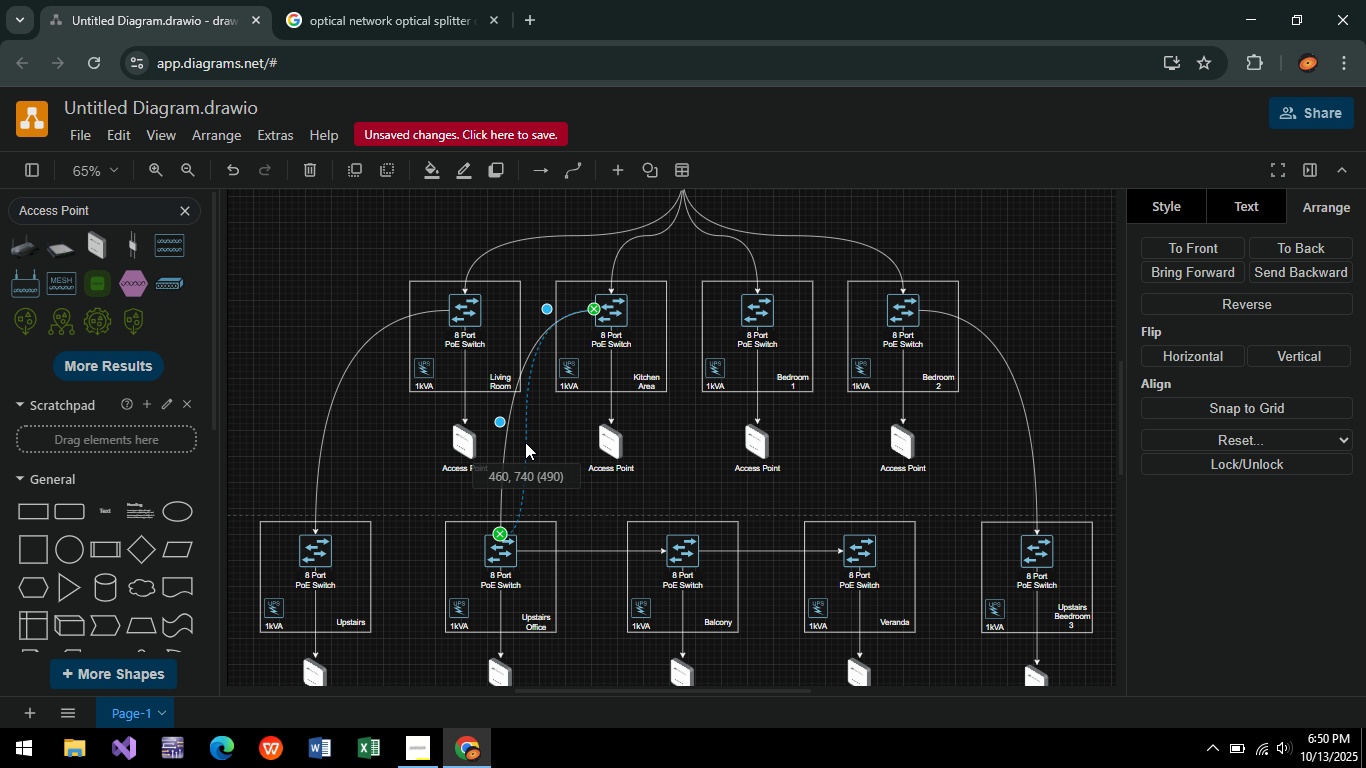 
left_click([588, 500])
 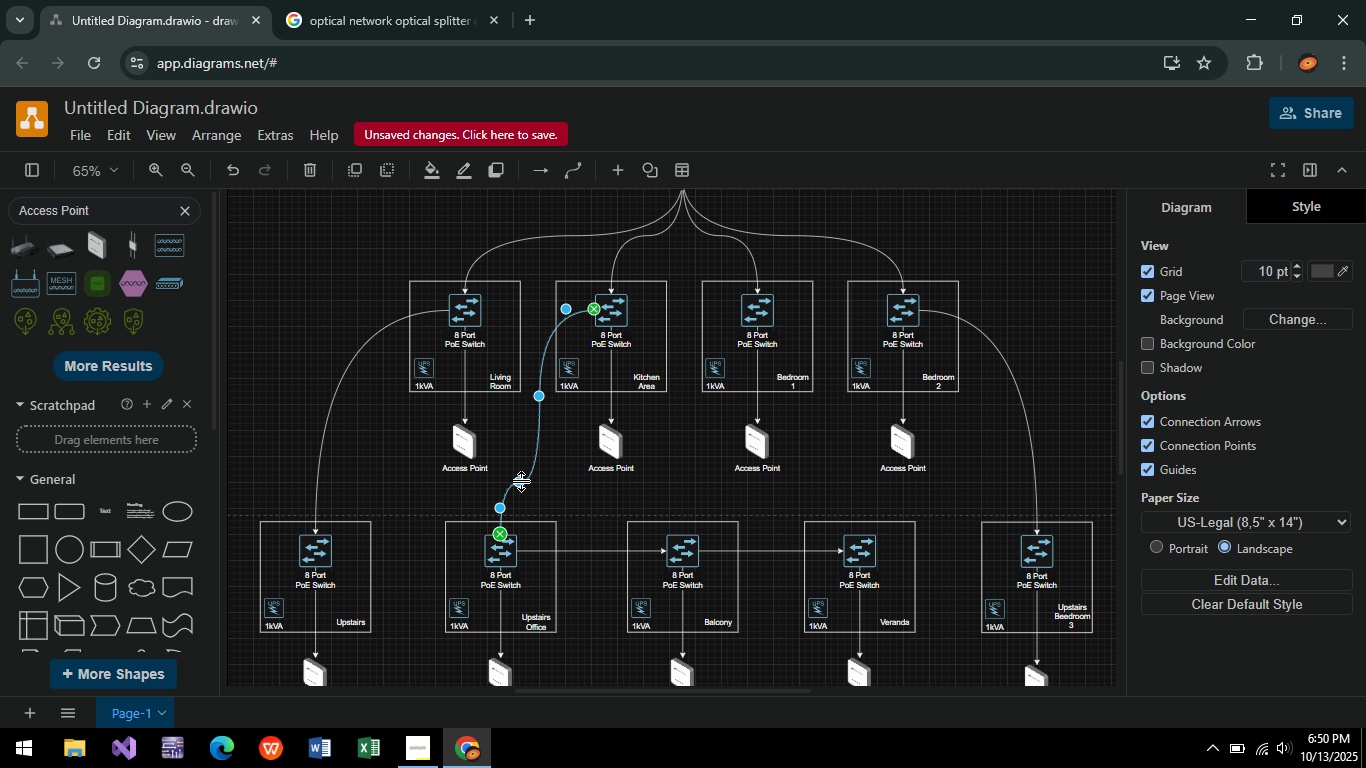 
left_click([522, 481])
 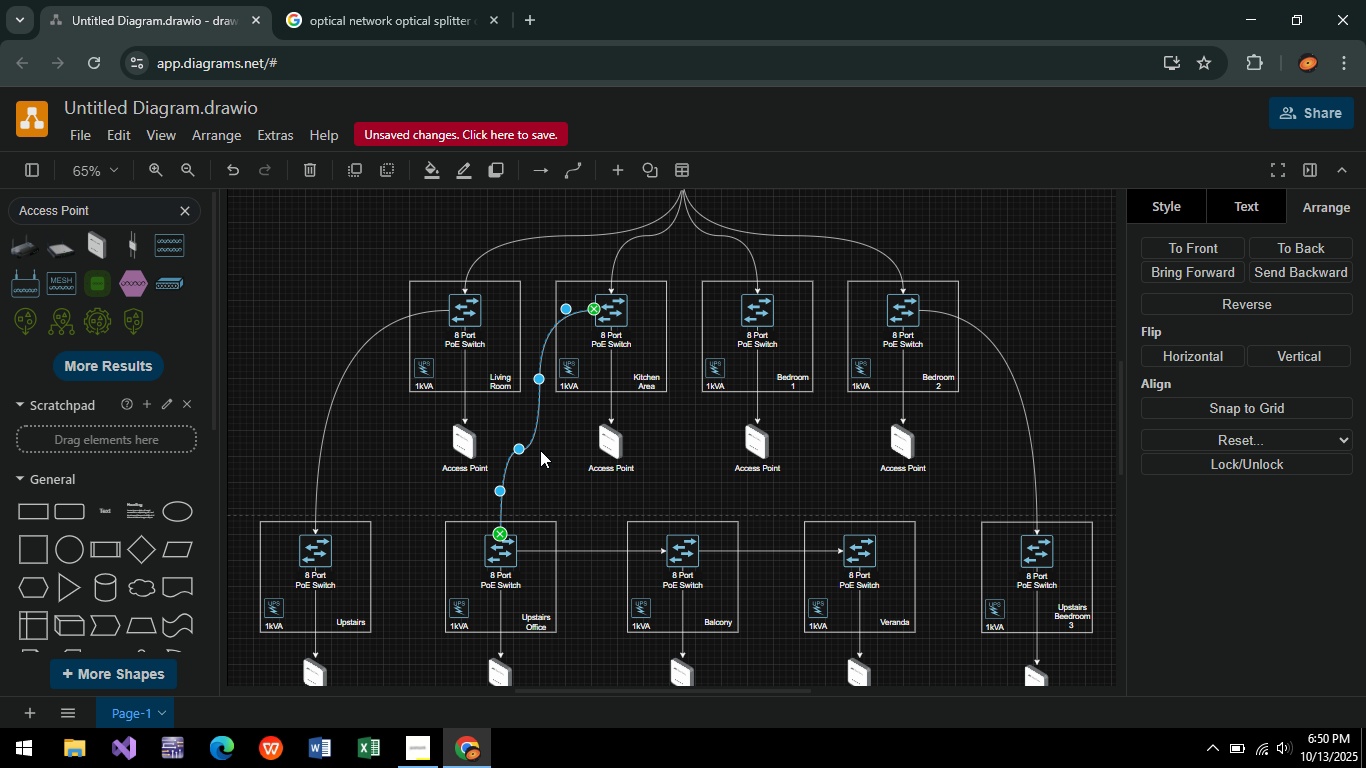 
left_click([555, 459])
 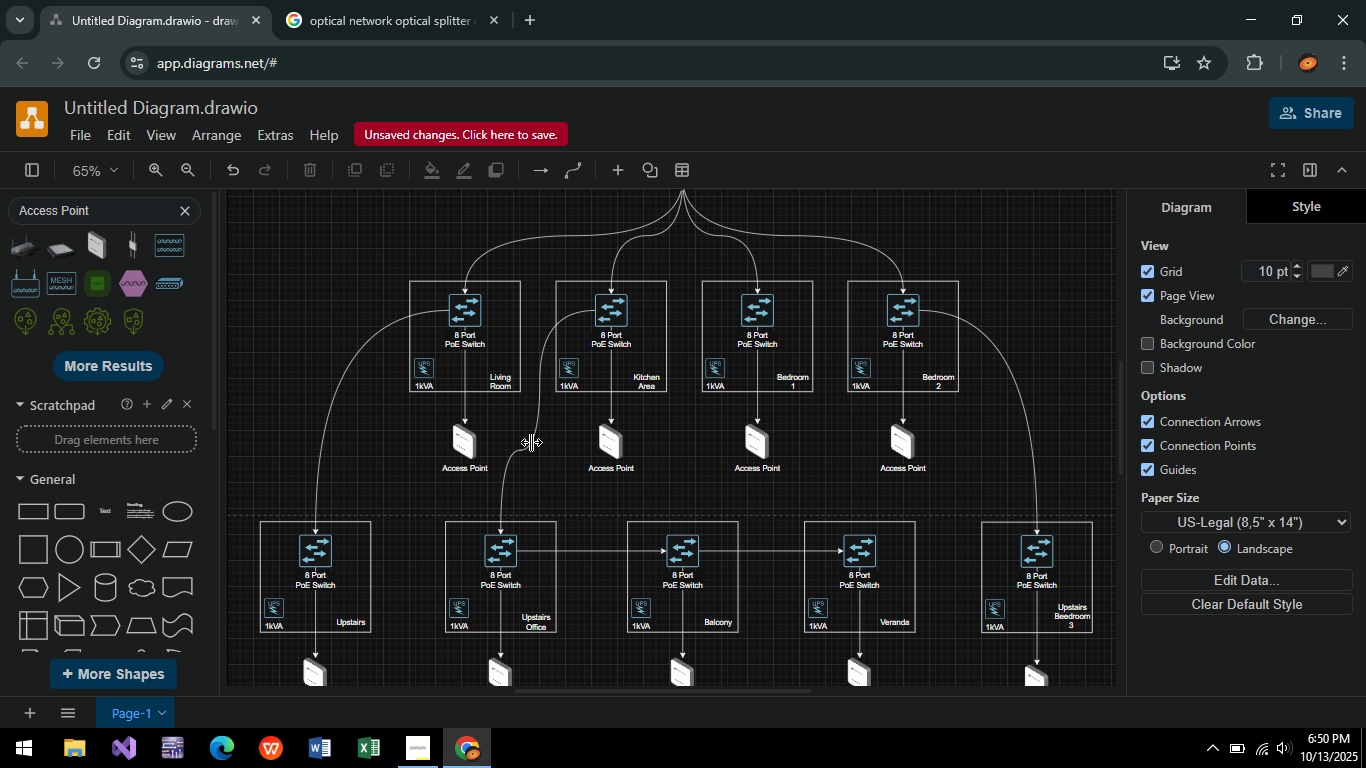 
left_click([530, 443])
 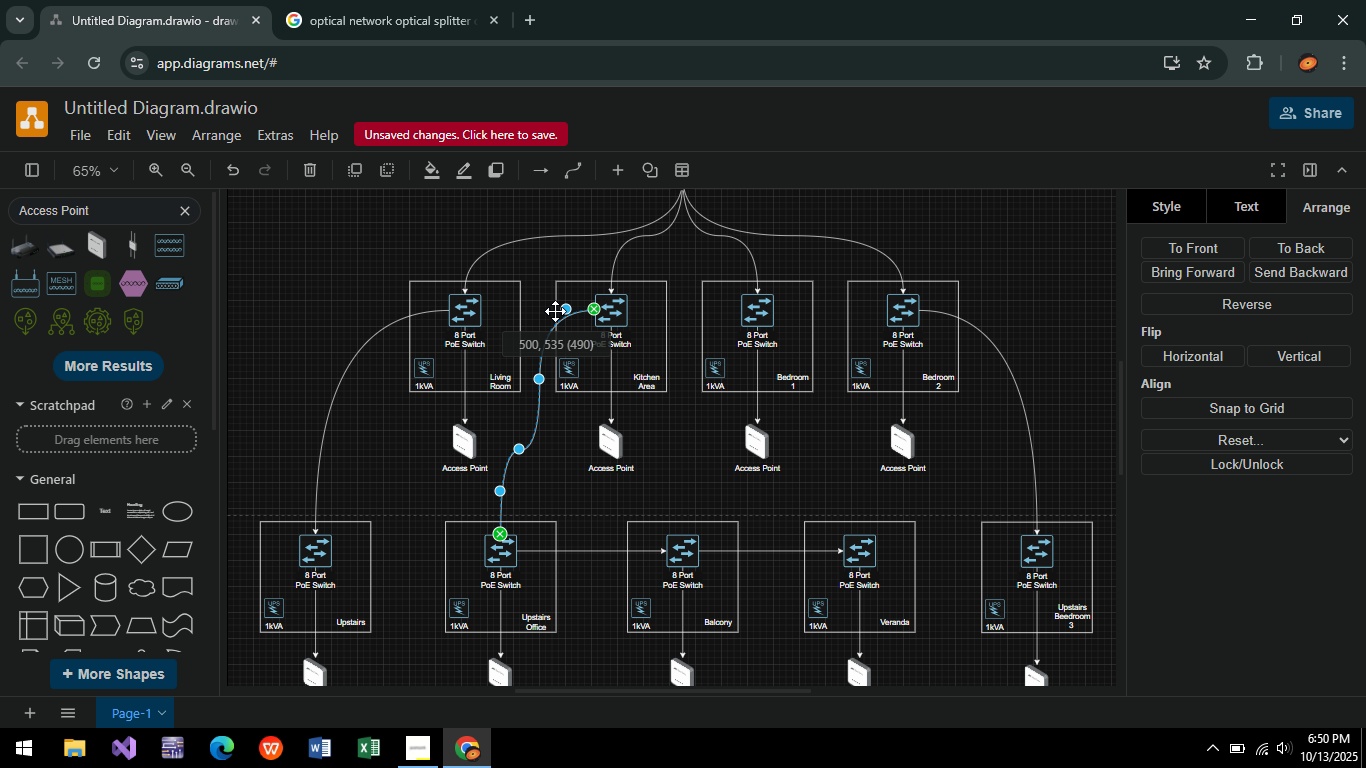 
left_click([531, 286])
 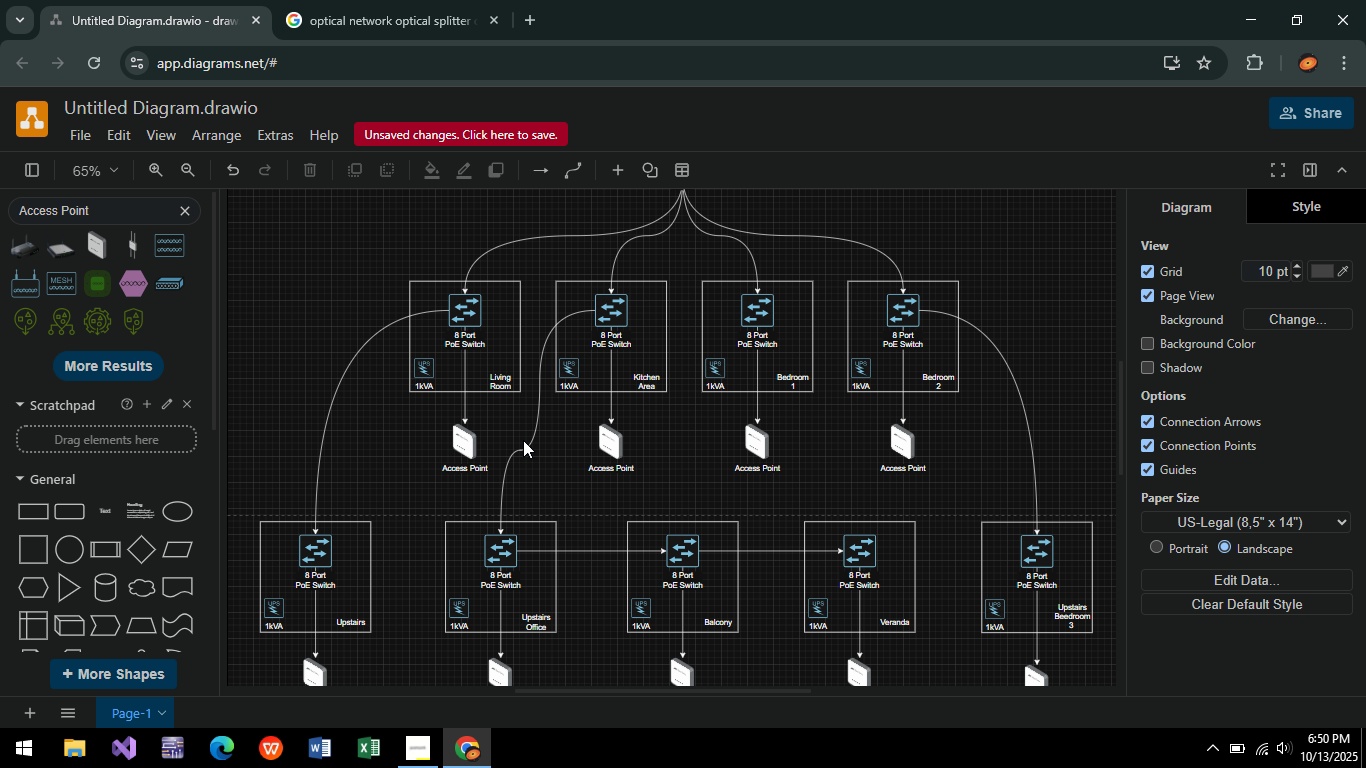 
double_click([523, 452])
 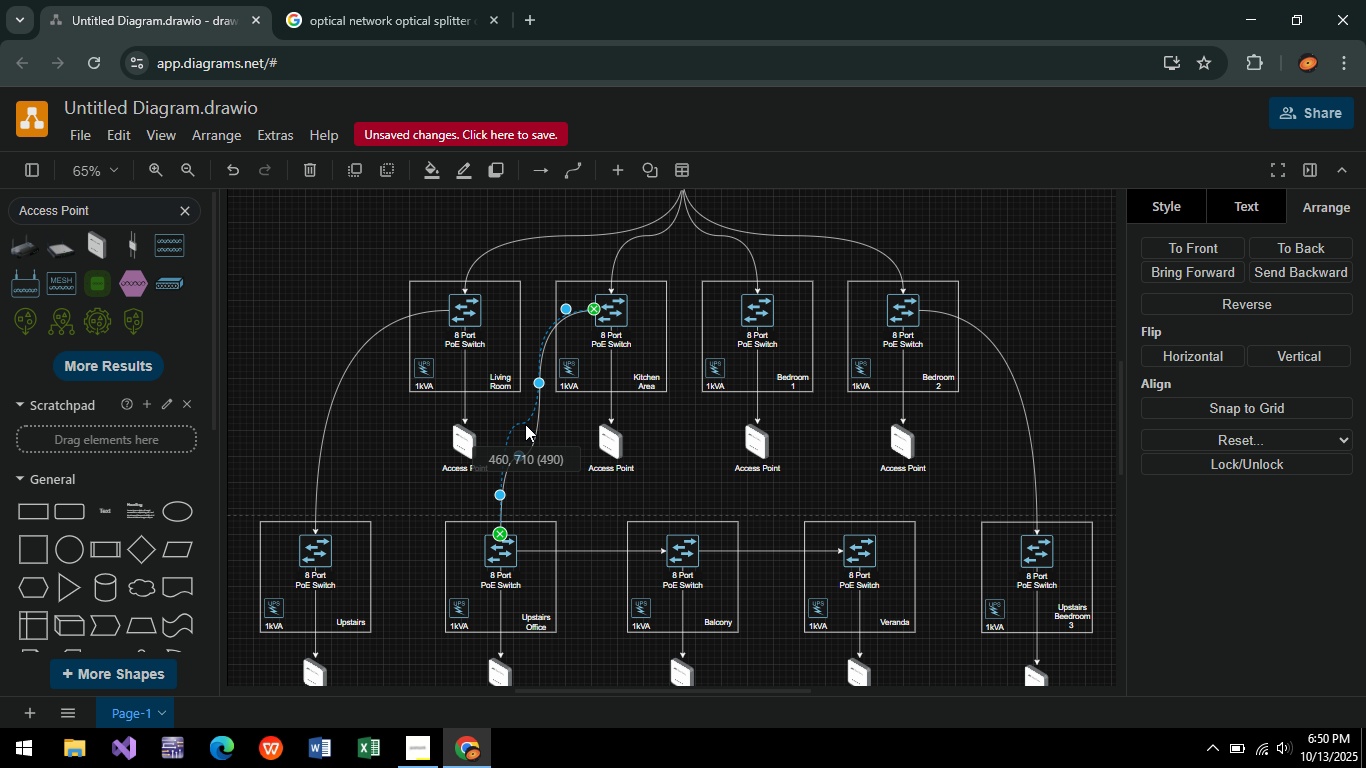 
left_click([555, 472])
 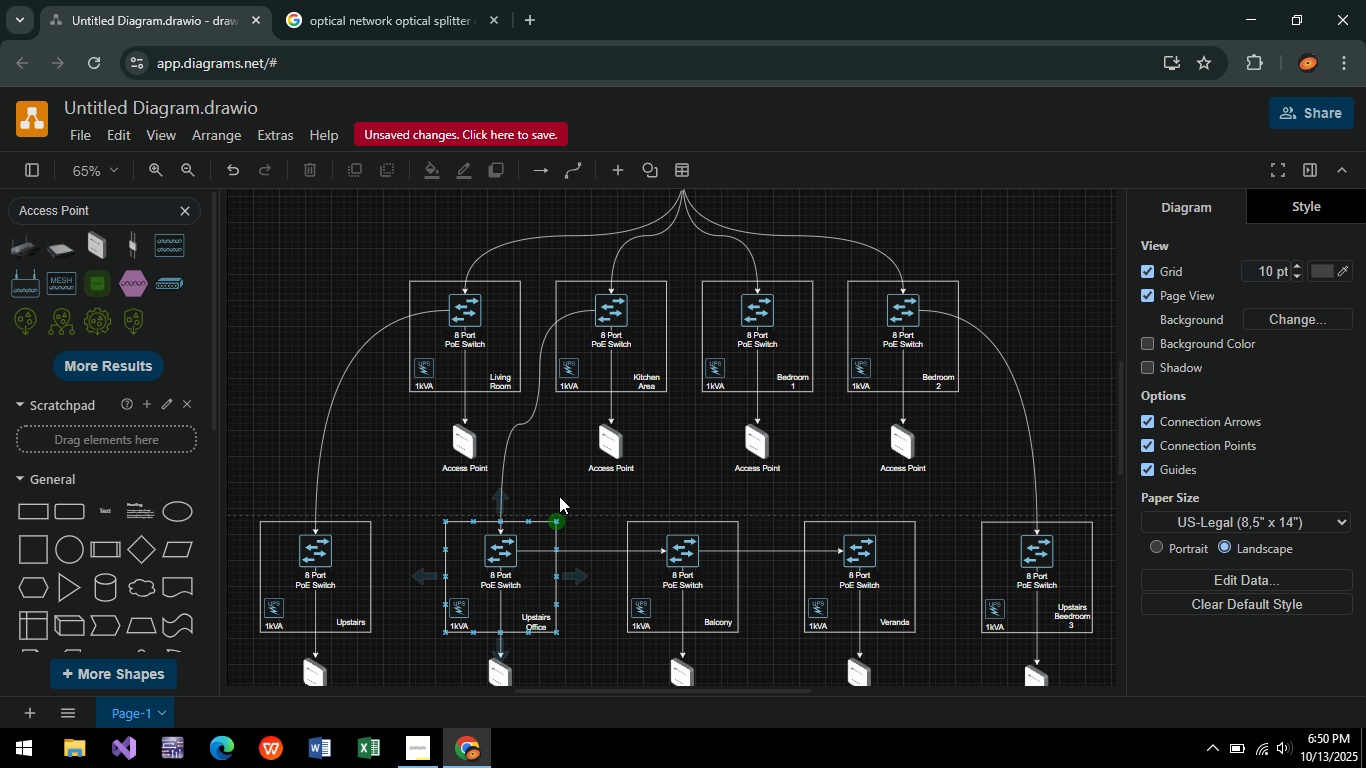 
left_click([559, 463])
 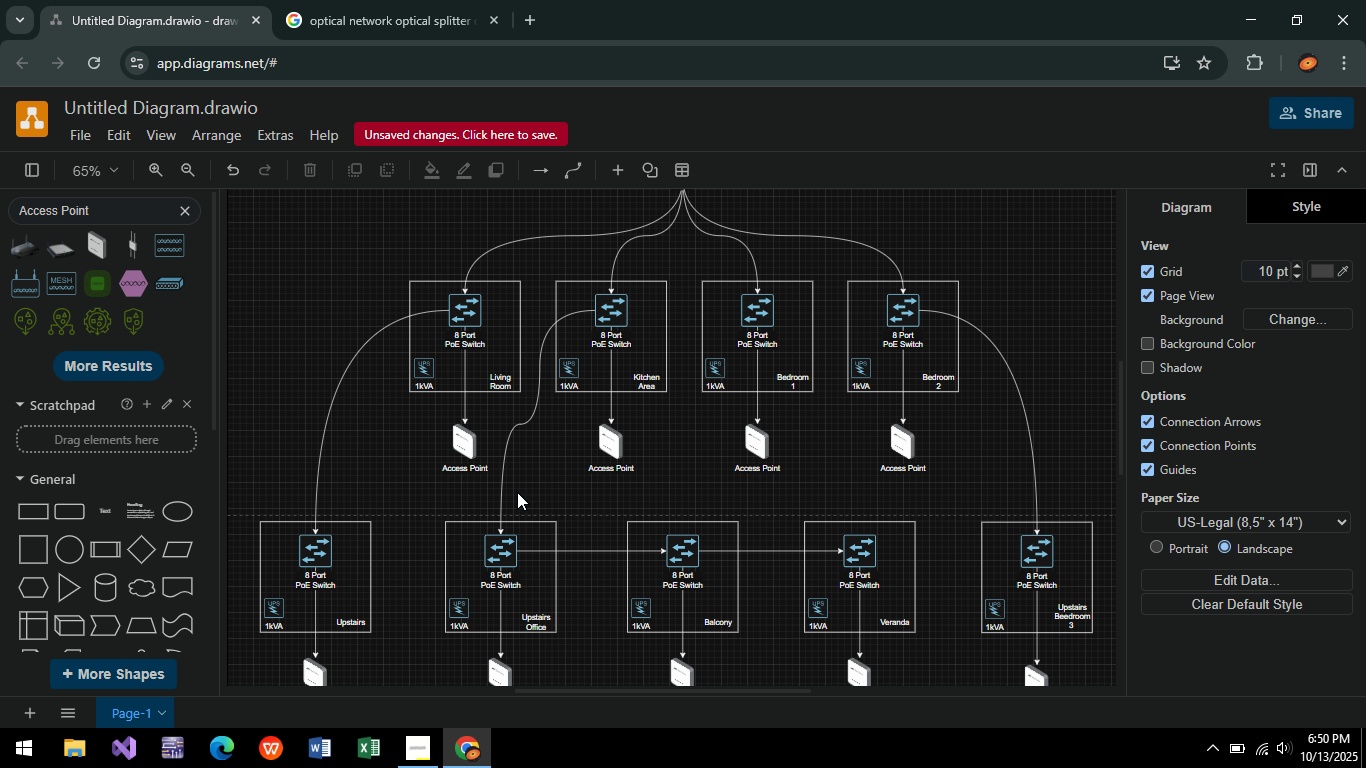 
hold_key(key=ControlLeft, duration=1.51)
left_click([319, 447])
 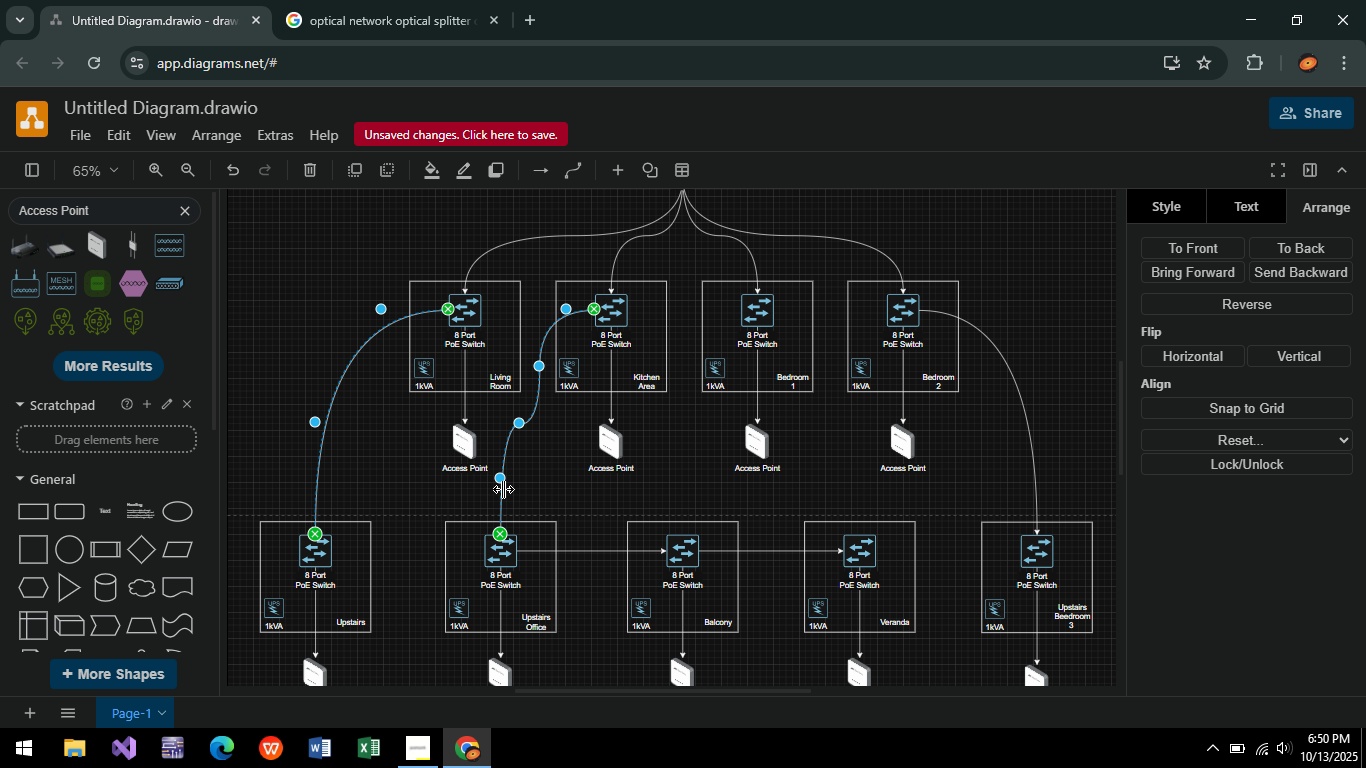 
left_click([503, 489])
 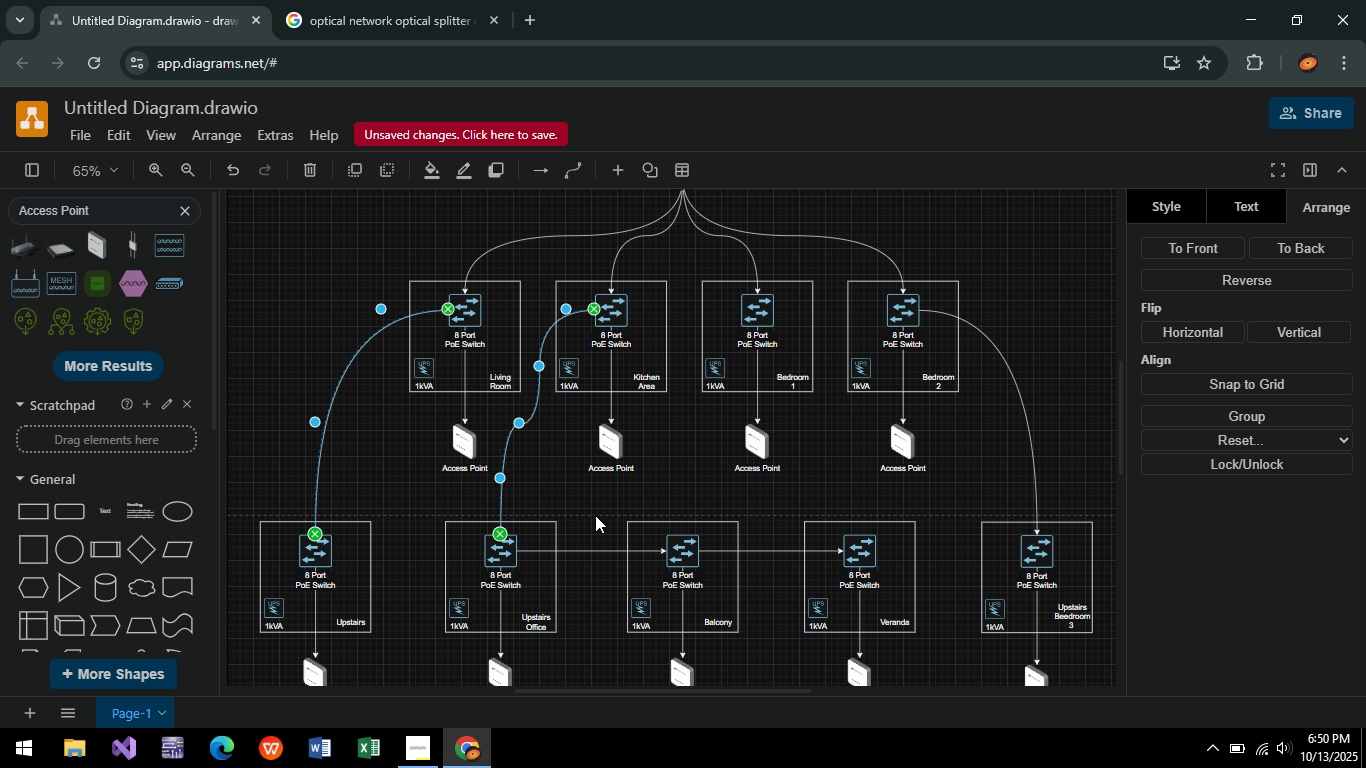 
hold_key(key=ControlLeft, duration=1.51)
left_click([599, 550])
 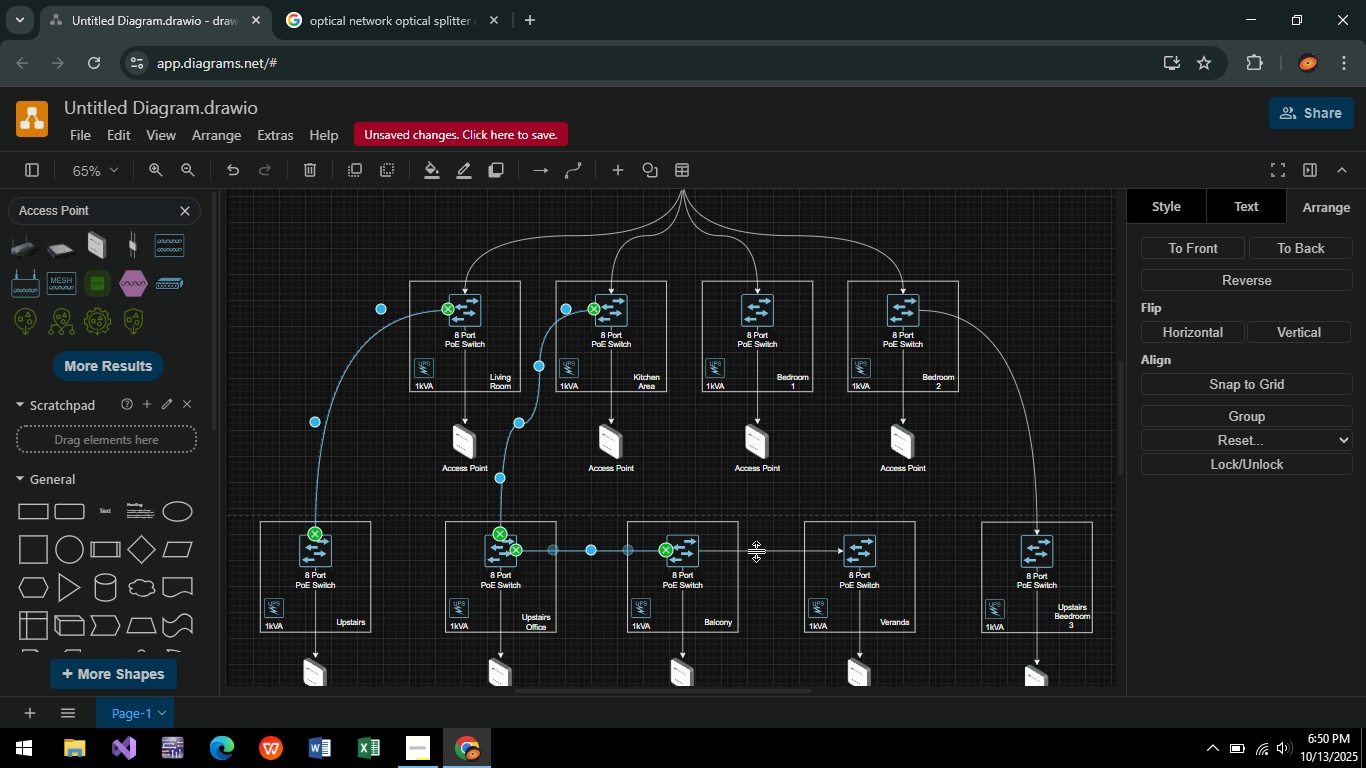 
hold_key(key=ControlLeft, duration=1.52)
left_click([757, 552])
 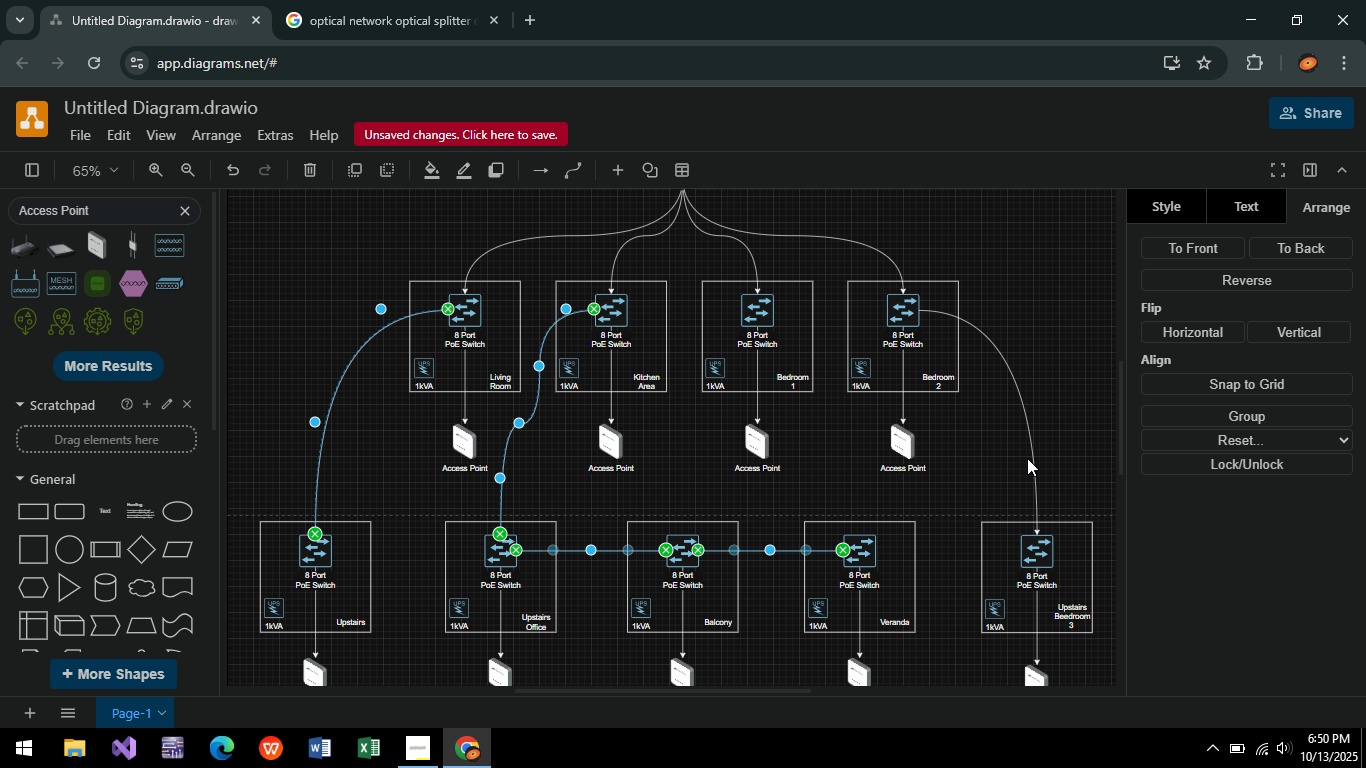 
hold_key(key=ControlLeft, duration=1.5)
left_click([1032, 455])
 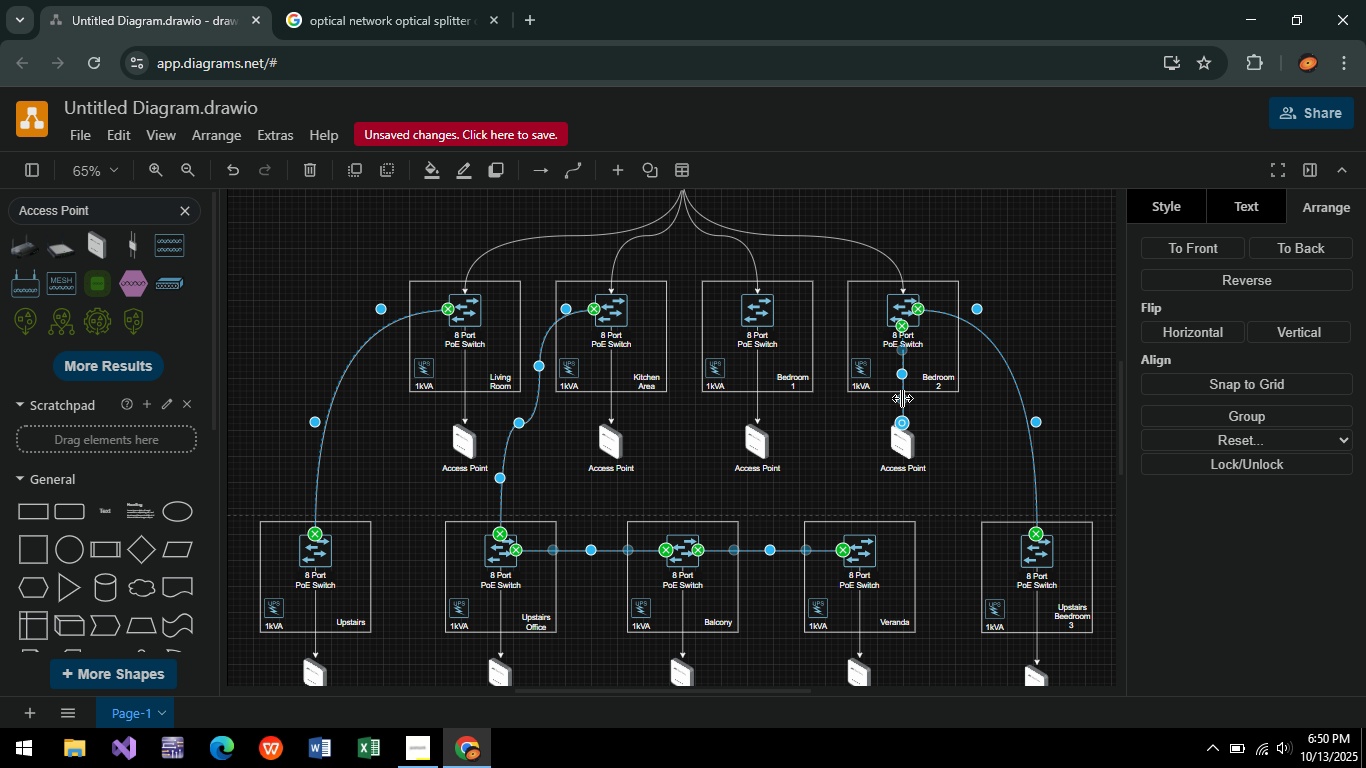 
left_click([902, 398])
 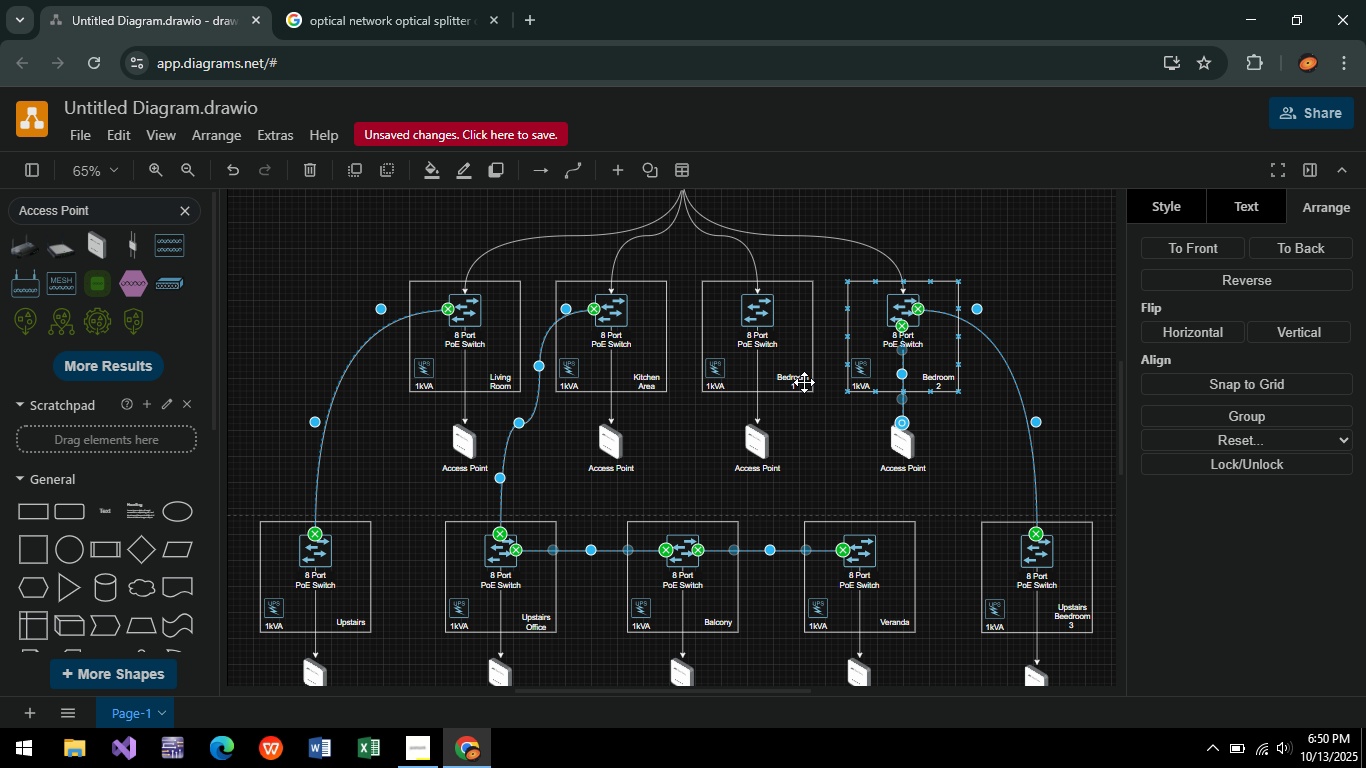 
hold_key(key=ControlLeft, duration=1.51)
 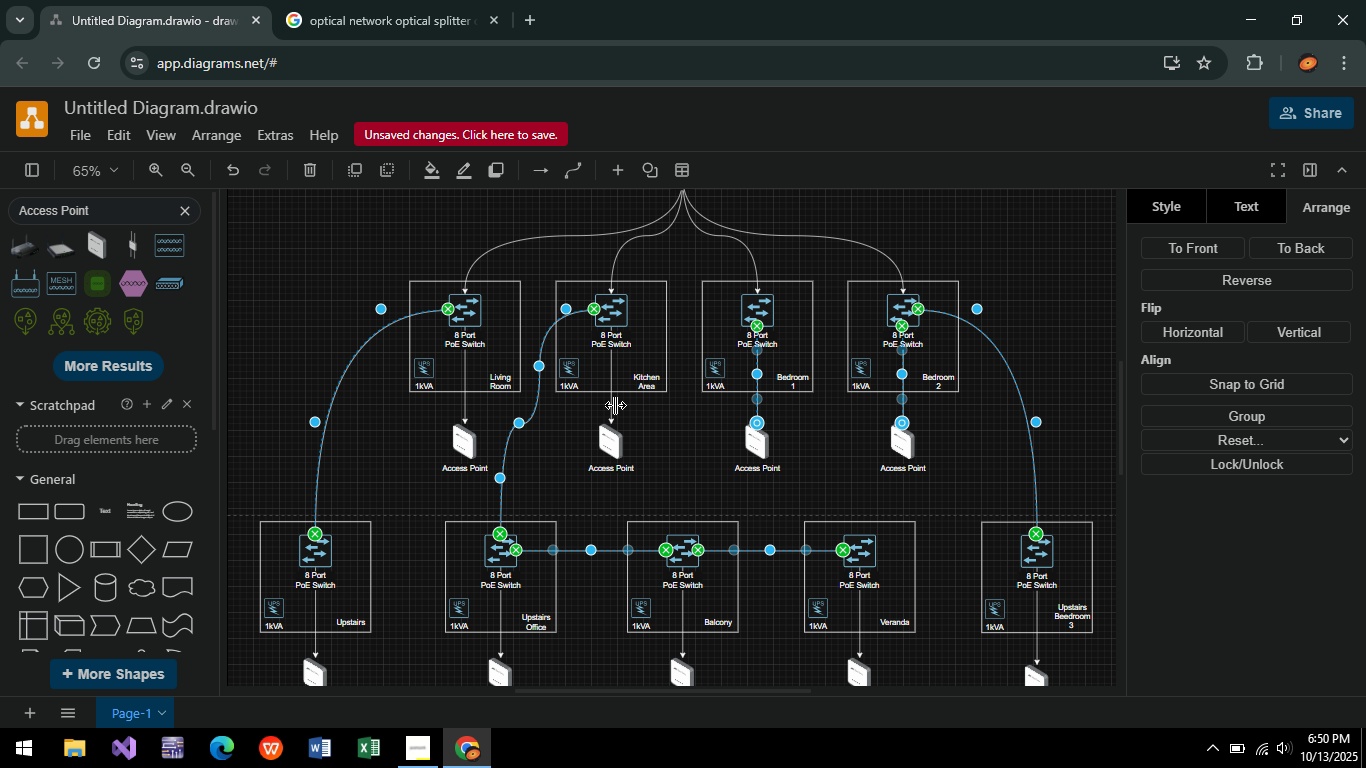 
hold_key(key=ControlLeft, duration=1.51)
left_click([758, 407])
 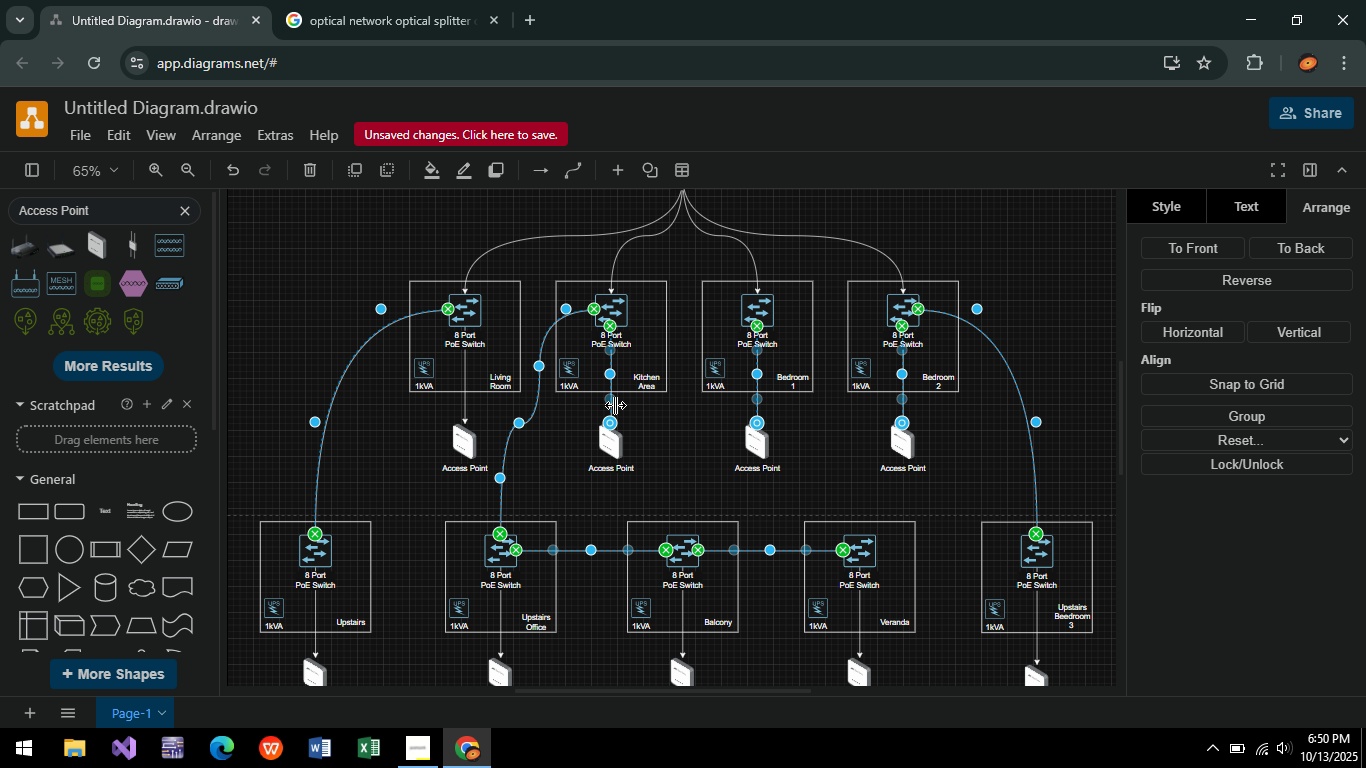 
left_click([615, 405])
 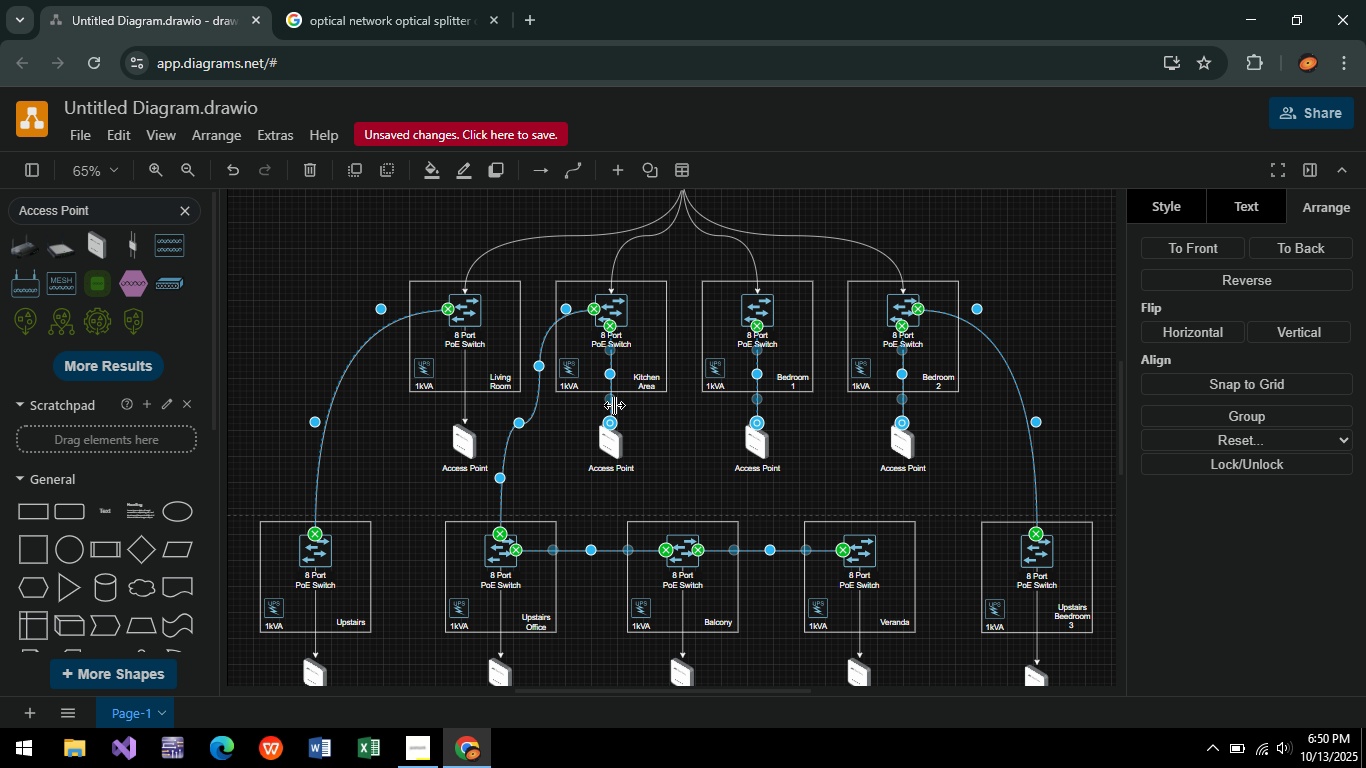 
hold_key(key=ControlLeft, duration=1.51)
left_click([622, 248])
 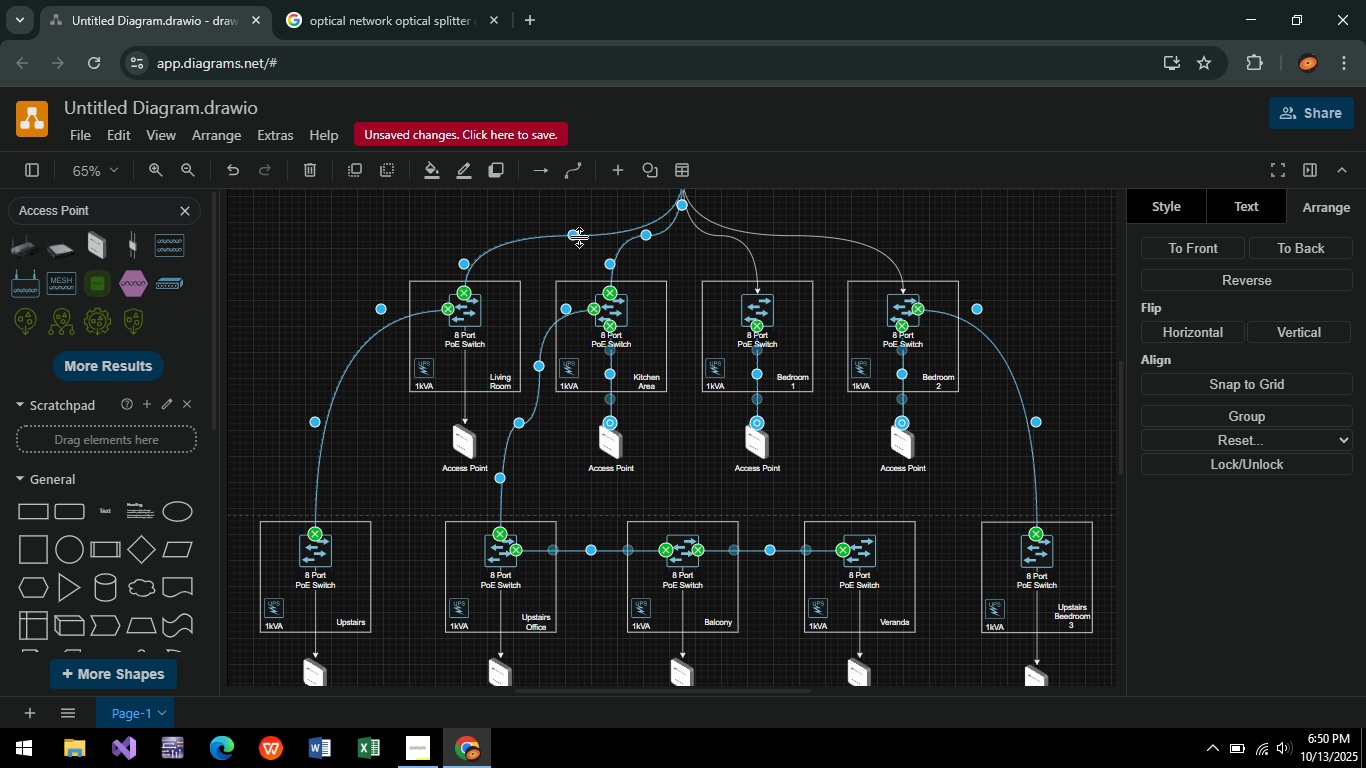 
hold_key(key=ControlLeft, duration=1.51)
left_click([580, 237])
 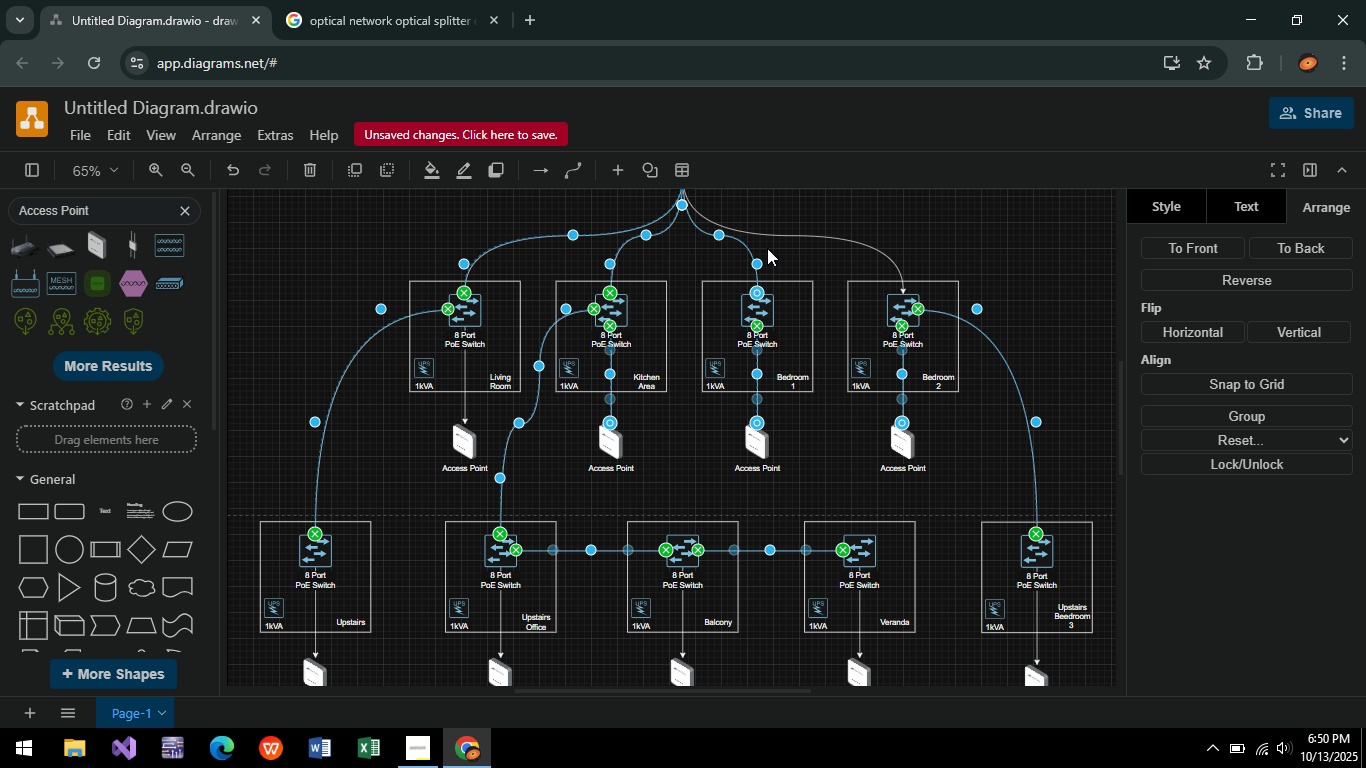 
left_click([748, 253])
 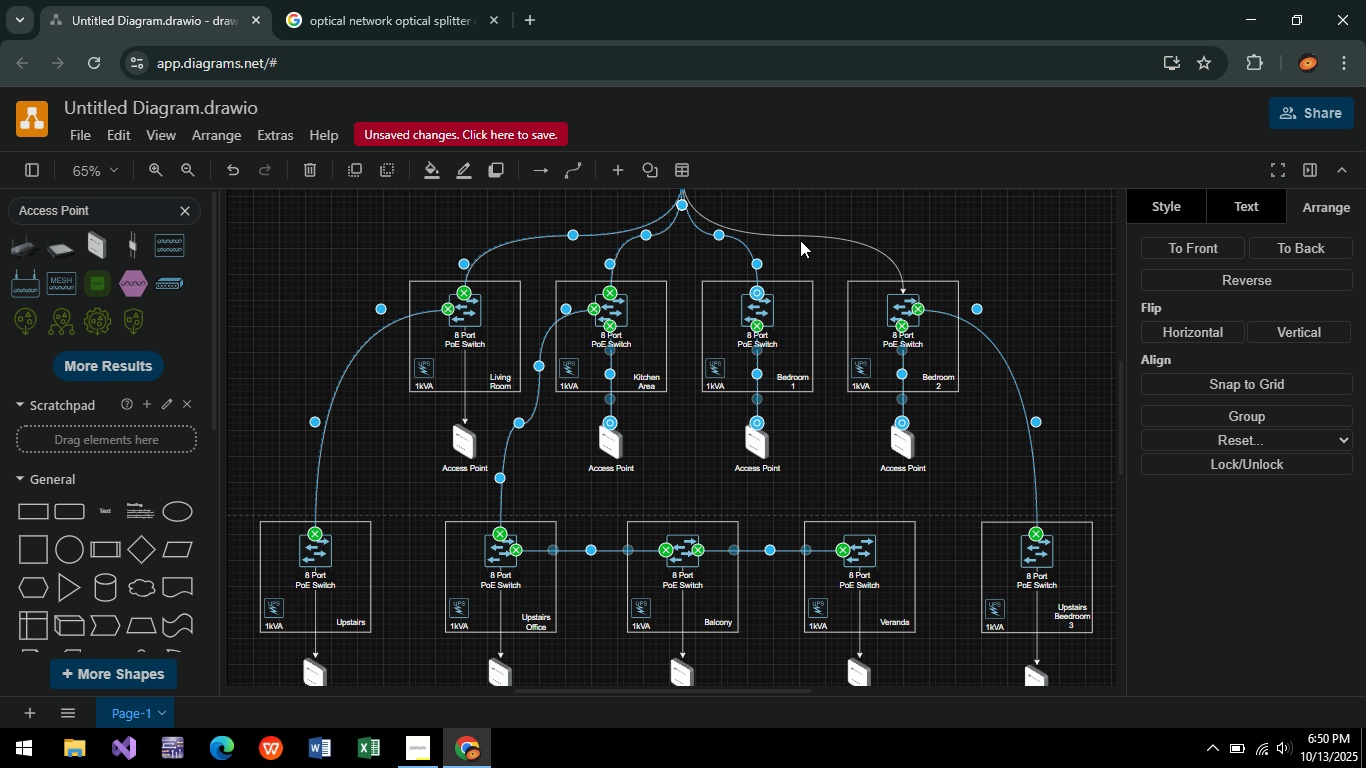 
hold_key(key=ControlLeft, duration=1.15)
left_click([815, 235])
 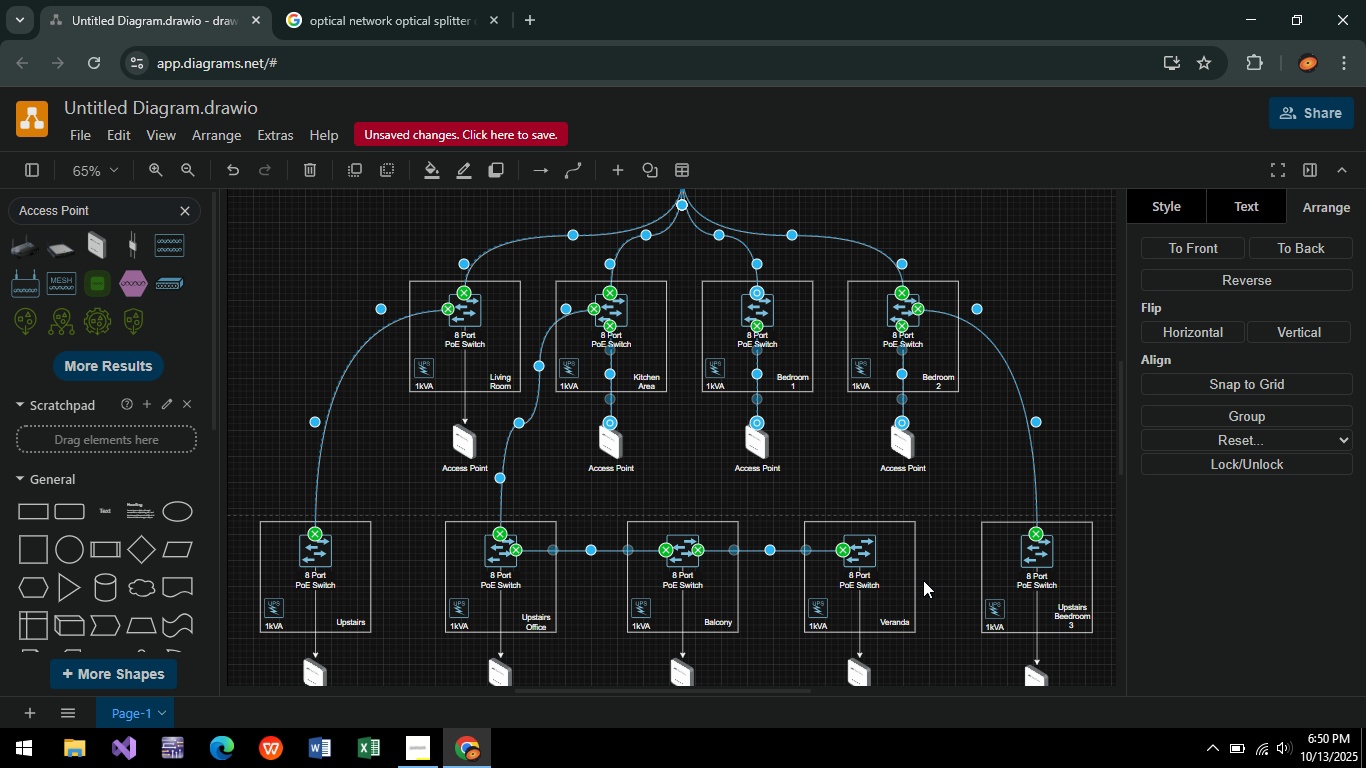 
scroll: coordinate [795, 540], scroll_direction: down, amount: 1.0
 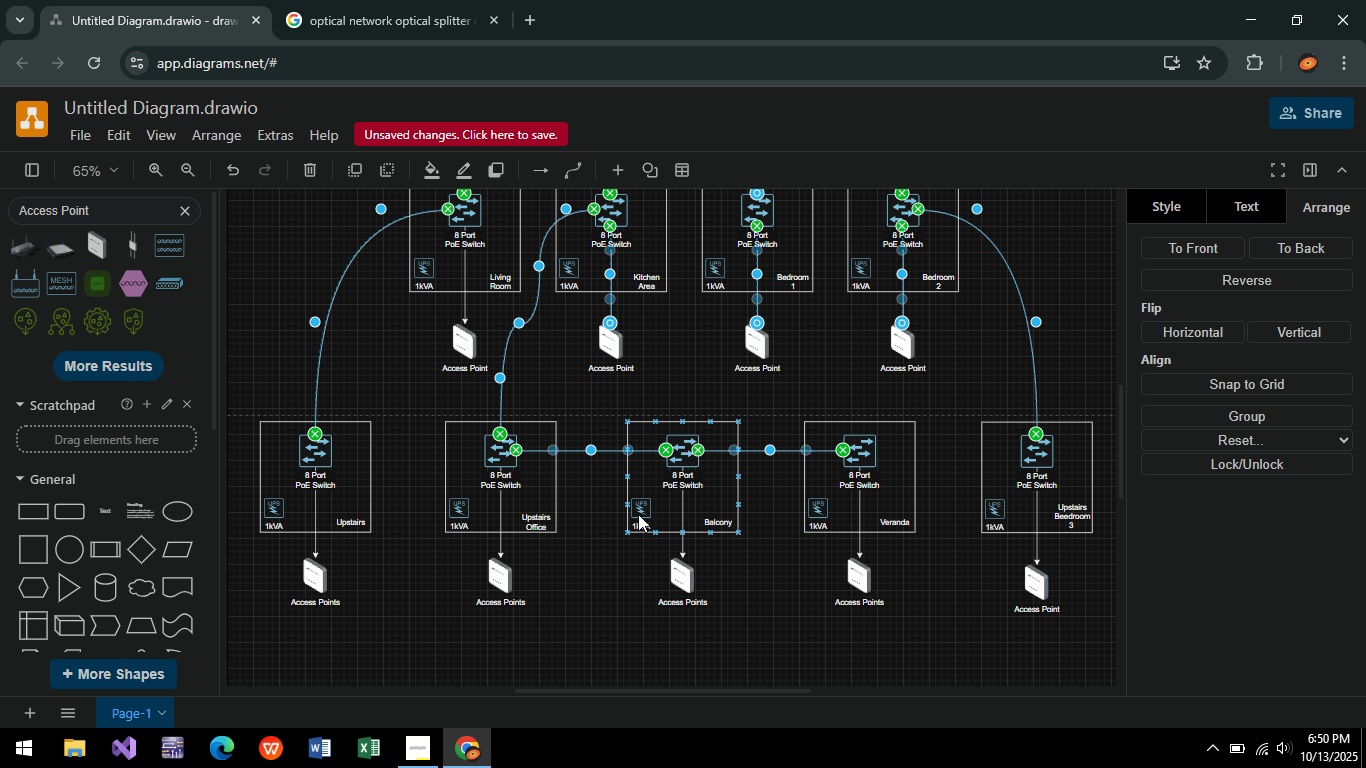 
hold_key(key=ControlLeft, duration=1.52)
left_click([502, 547])
 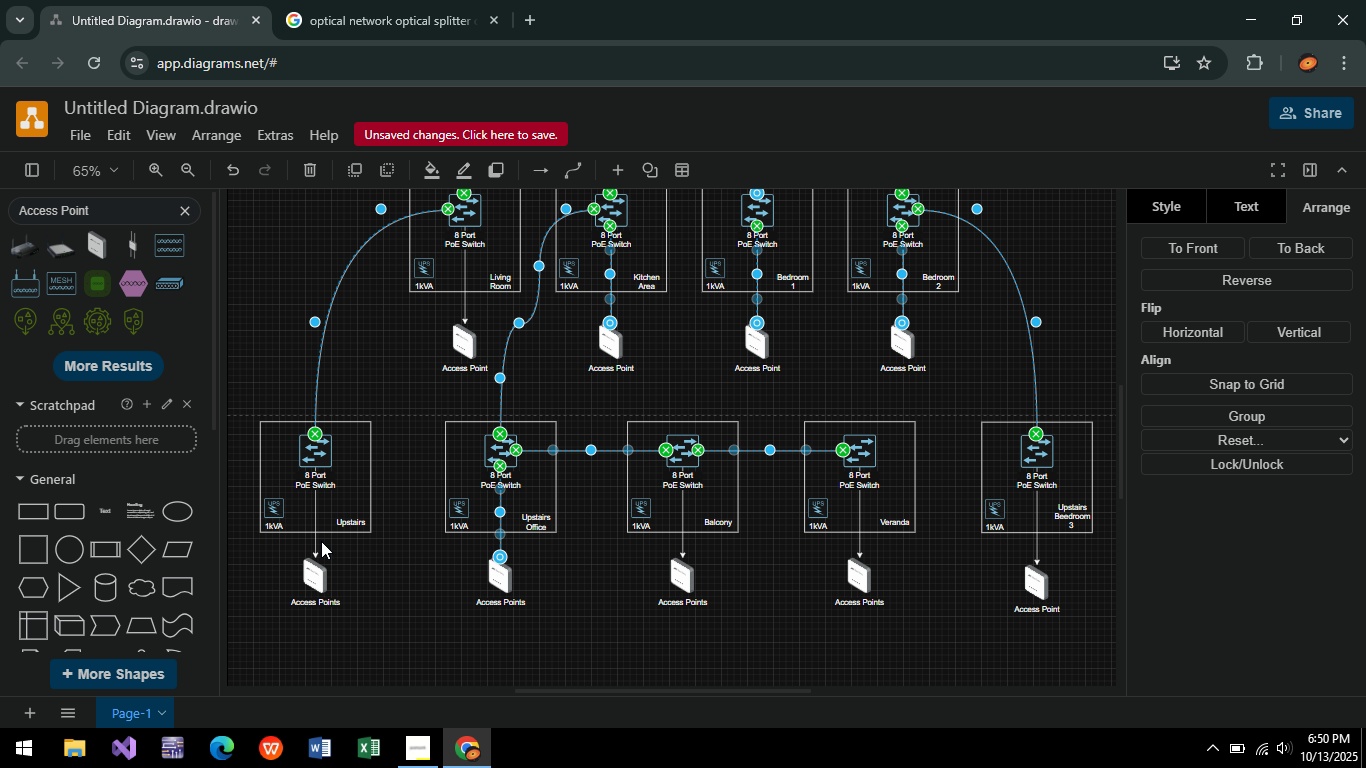 
hold_key(key=ControlLeft, duration=1.51)
 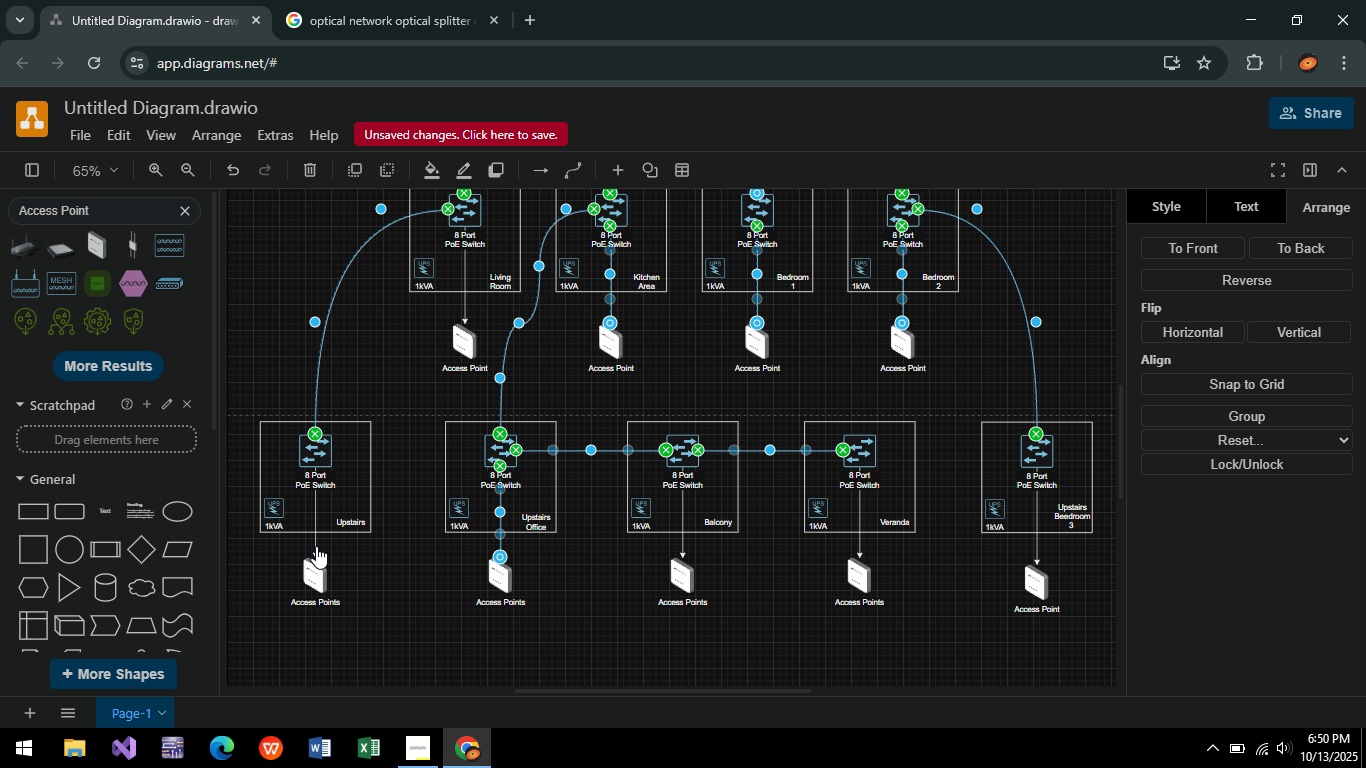 
hold_key(key=ControlLeft, duration=1.51)
left_click([316, 546])
 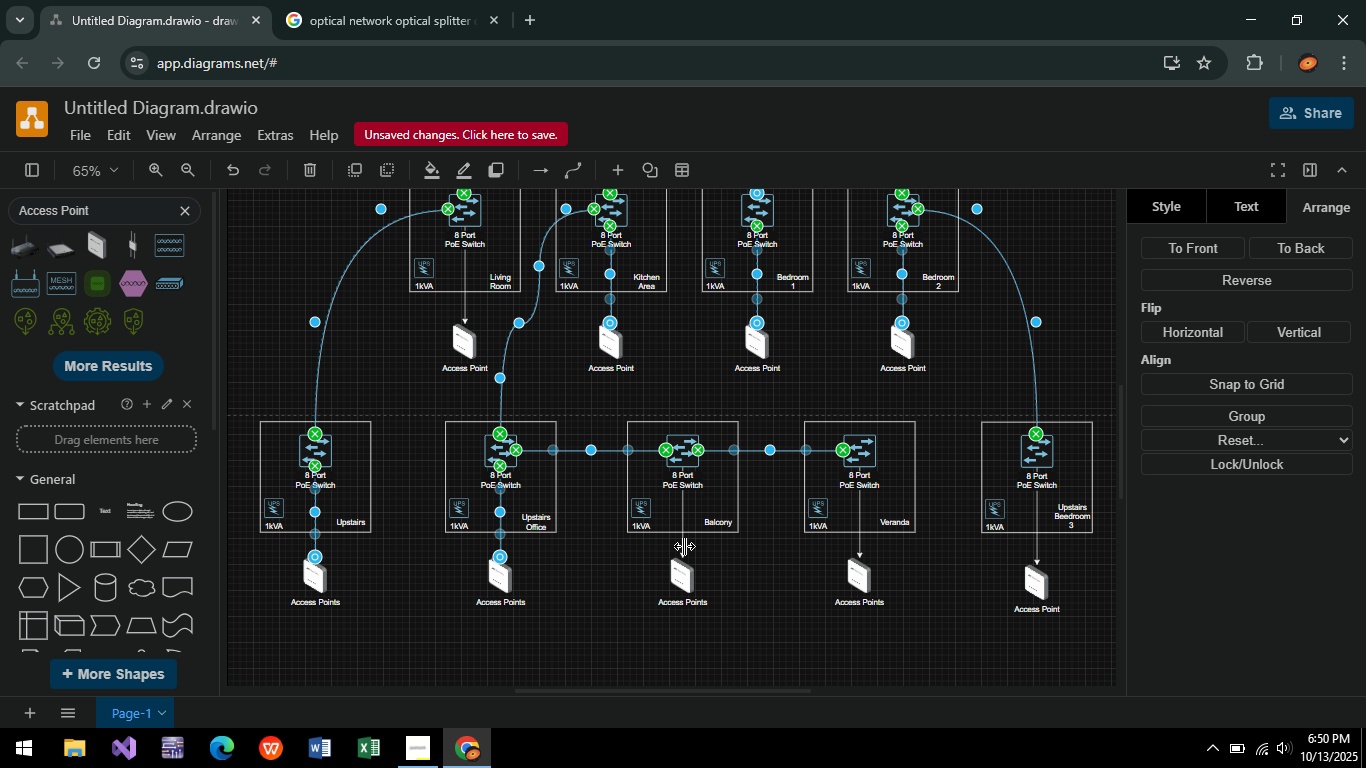 
hold_key(key=ControlLeft, duration=1.51)
left_click([681, 546])
 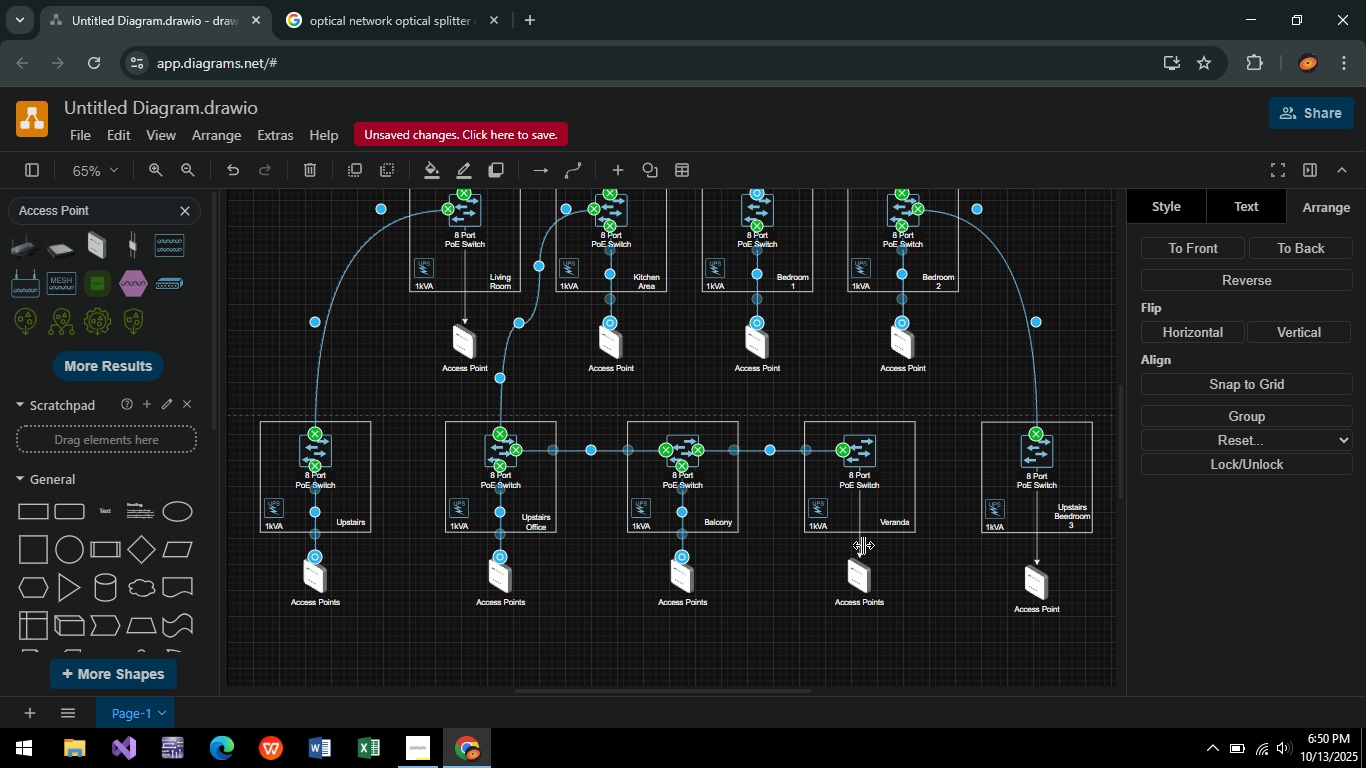 
hold_key(key=ControlLeft, duration=1.51)
left_click([860, 547])
 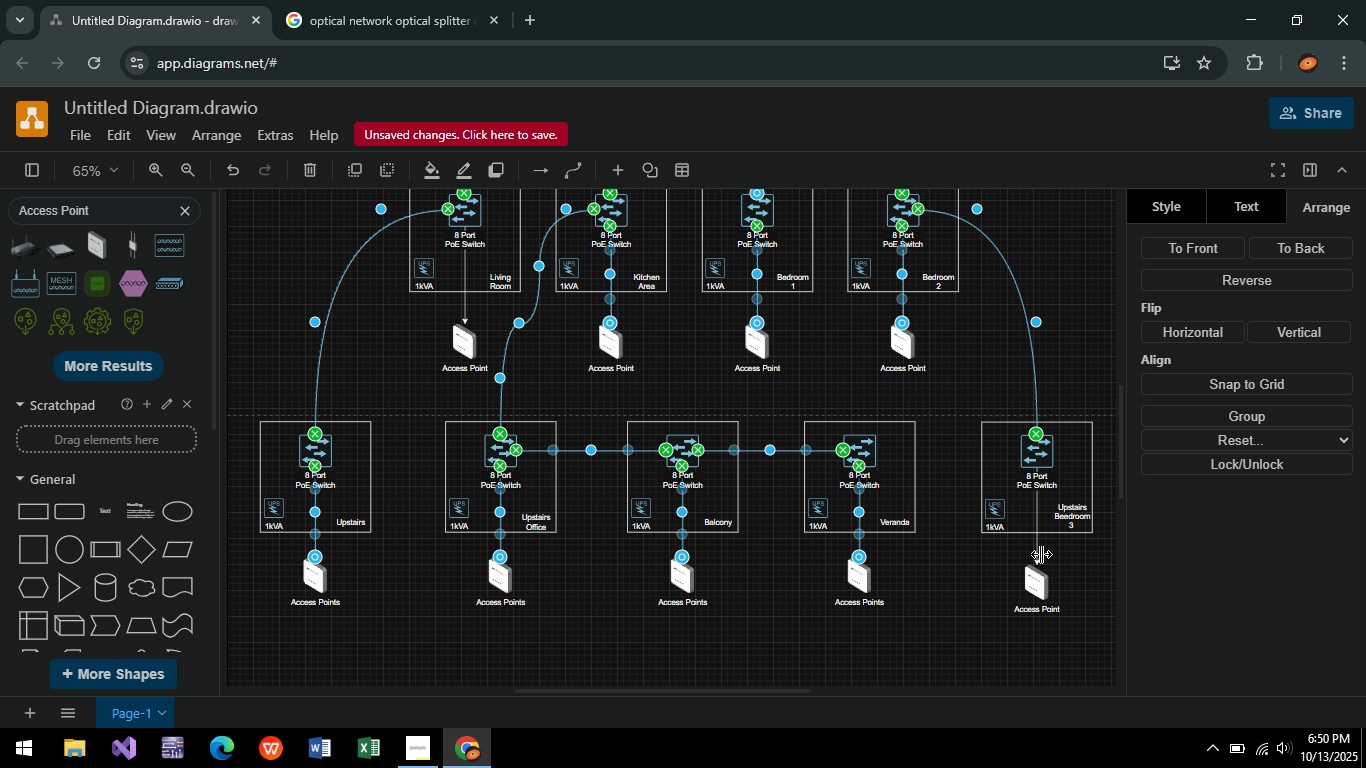 
hold_key(key=ControlLeft, duration=0.72)
left_click([1037, 554])
 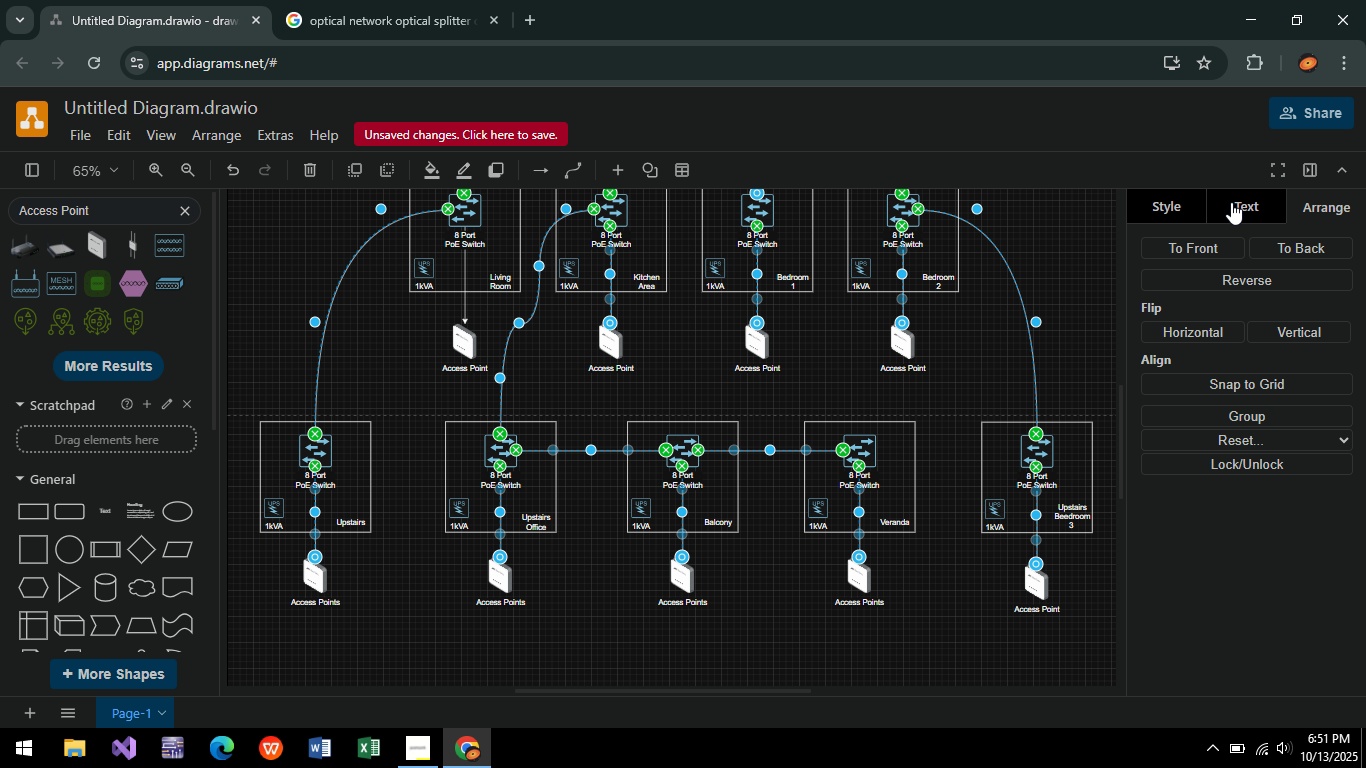 
left_click([1216, 207])
 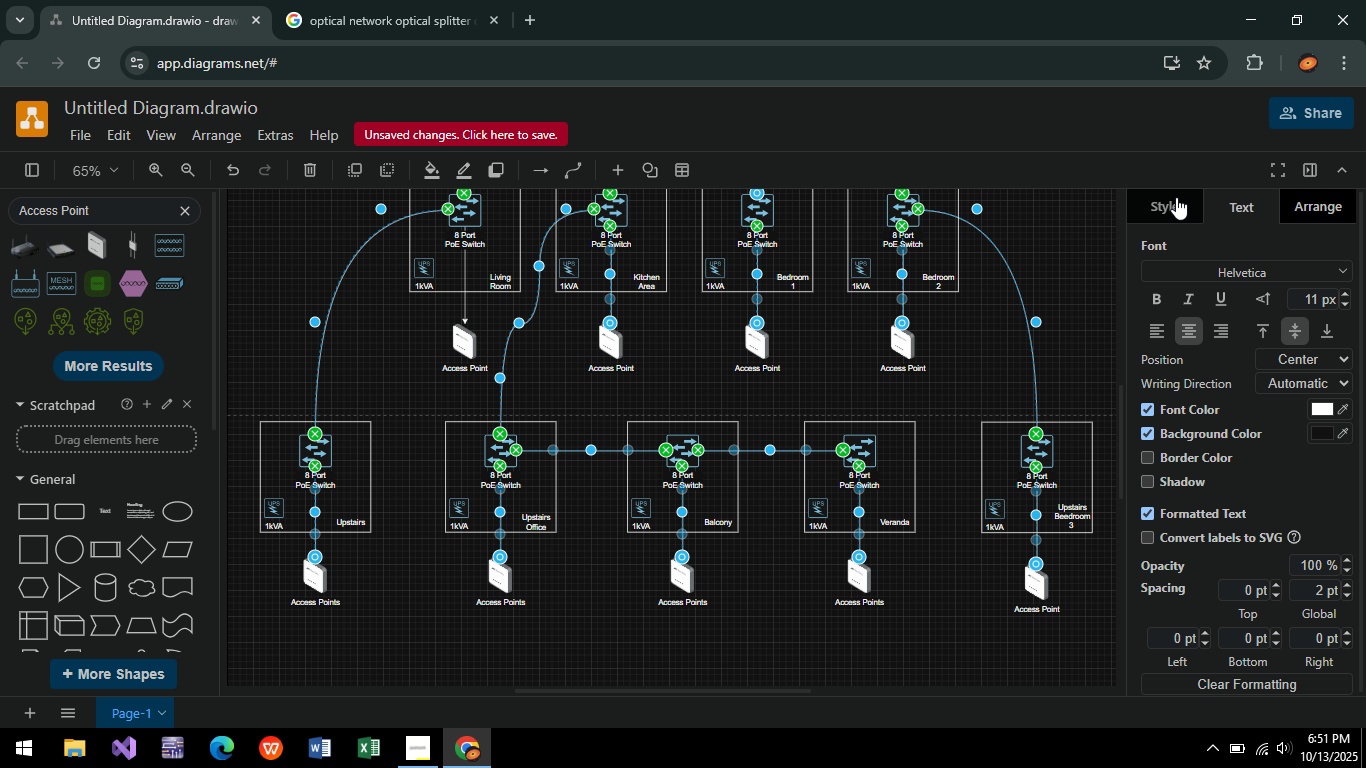 
left_click([1176, 197])
 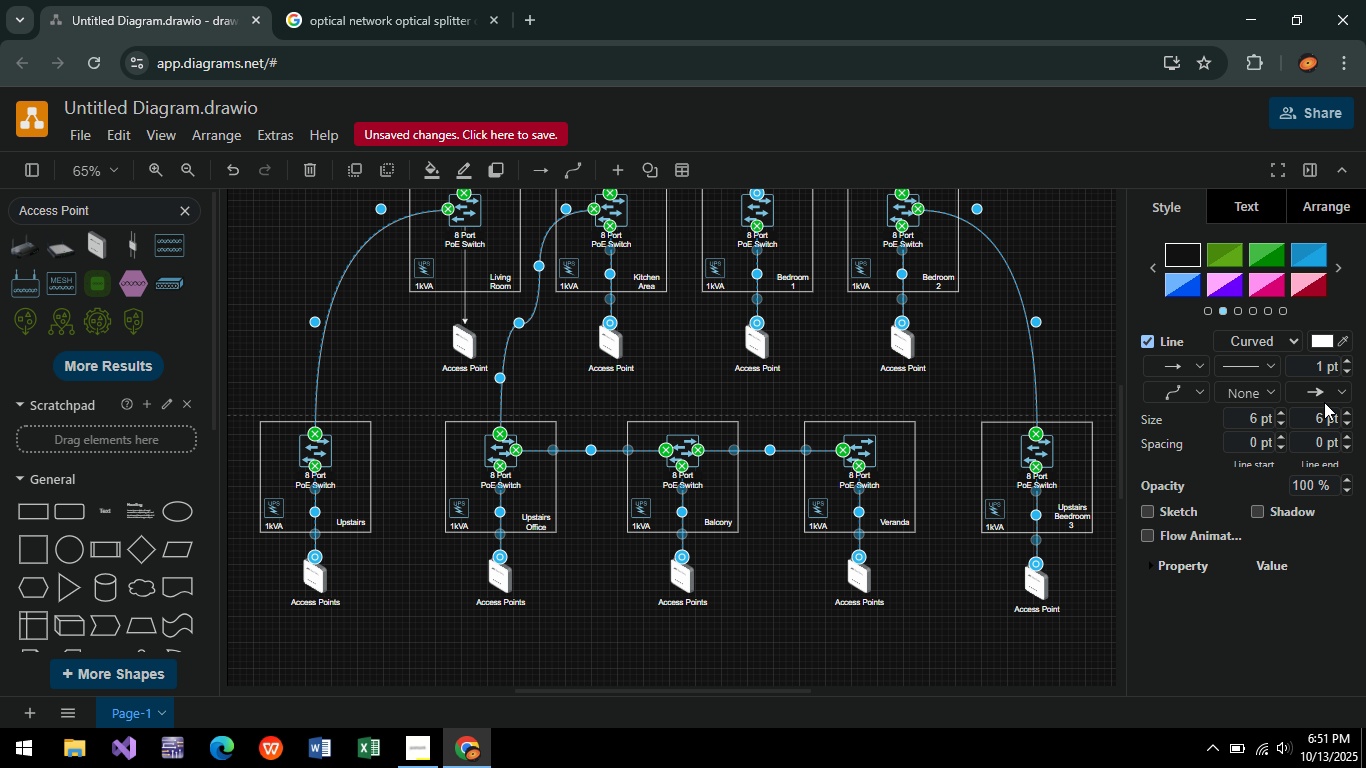 
left_click([1330, 396])
 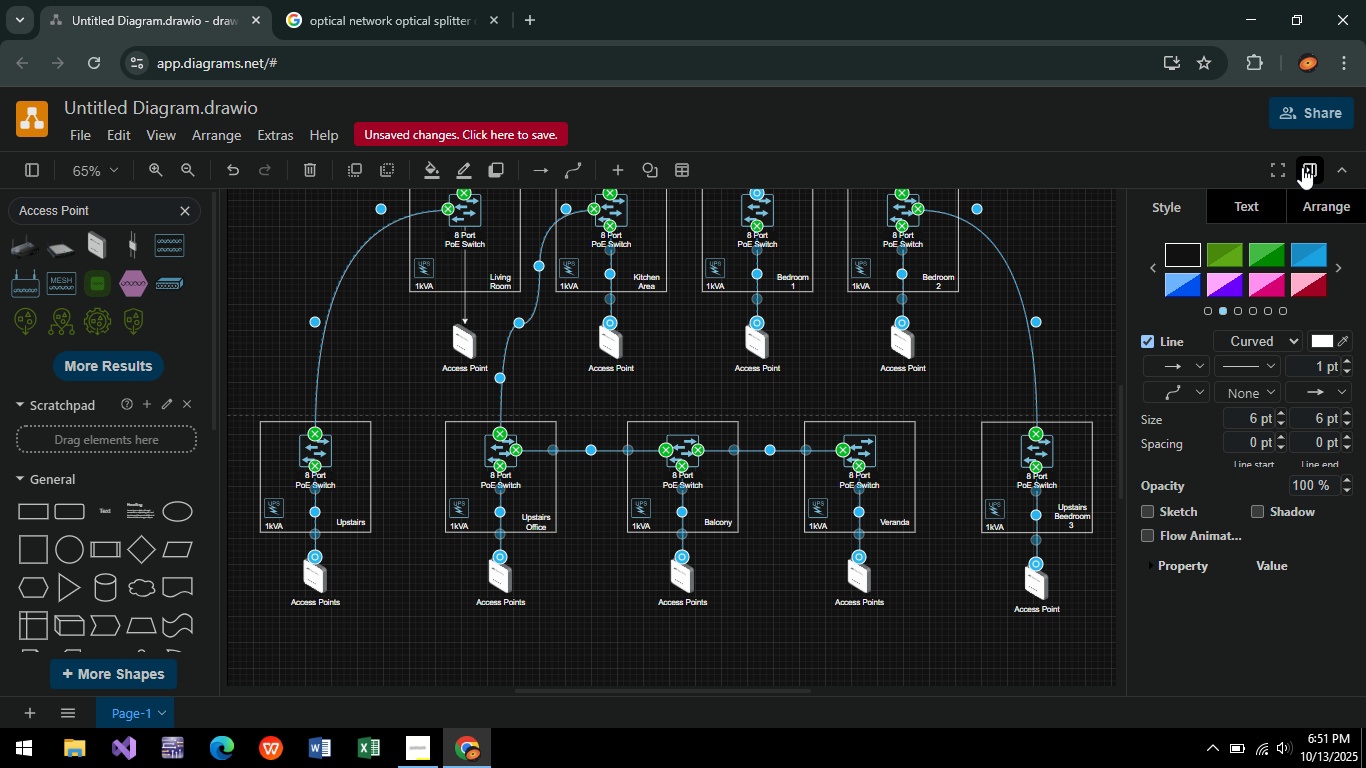 
left_click([1307, 163])
 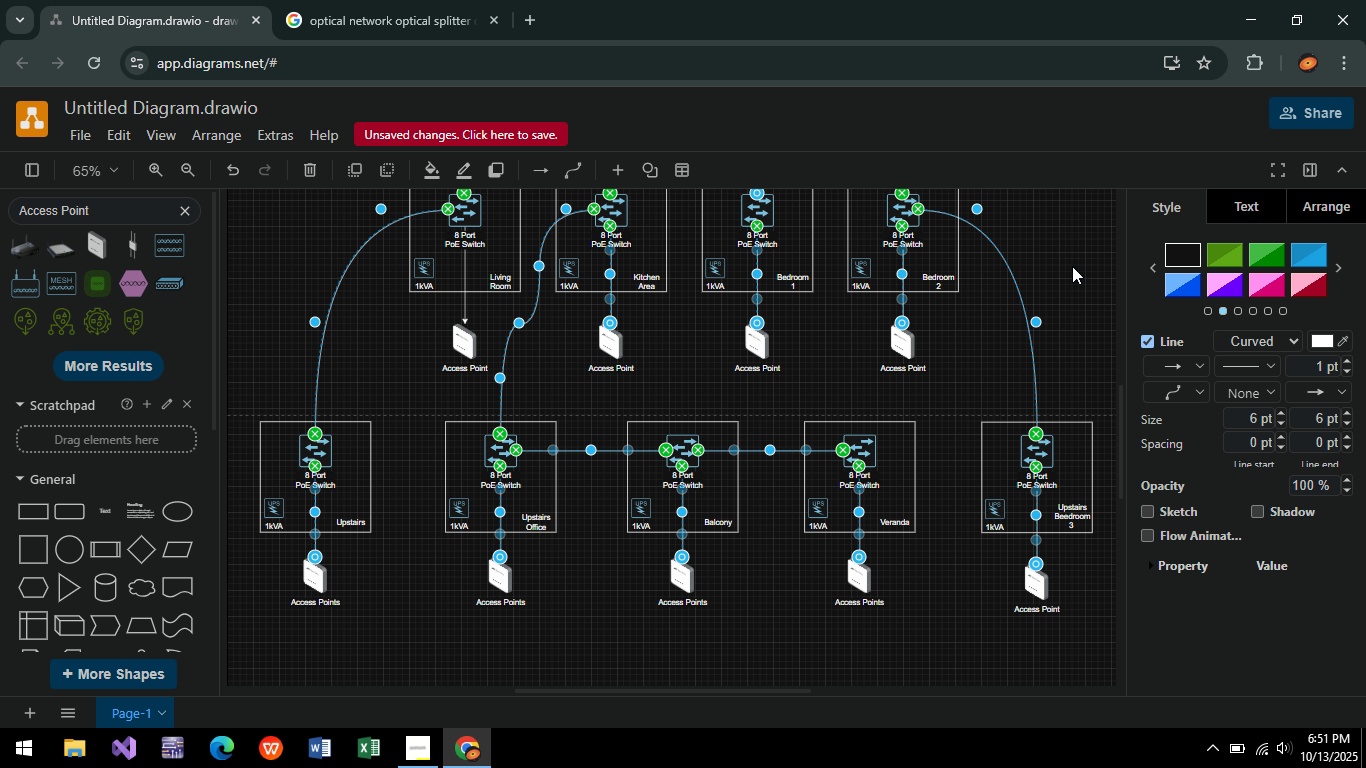 
left_click([1074, 262])
 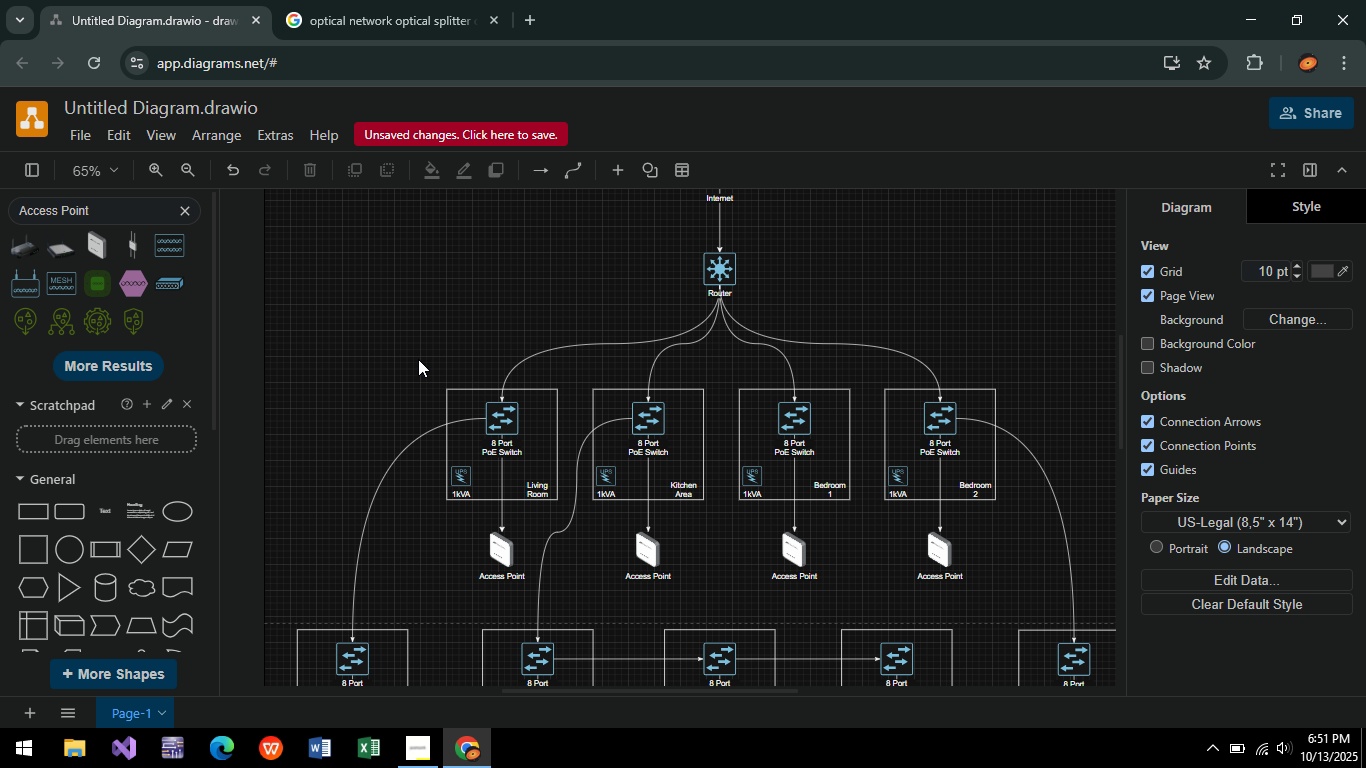 
hold_key(key=ControlLeft, duration=1.4)
scroll: coordinate [735, 280], scroll_direction: up, amount: 4.0
 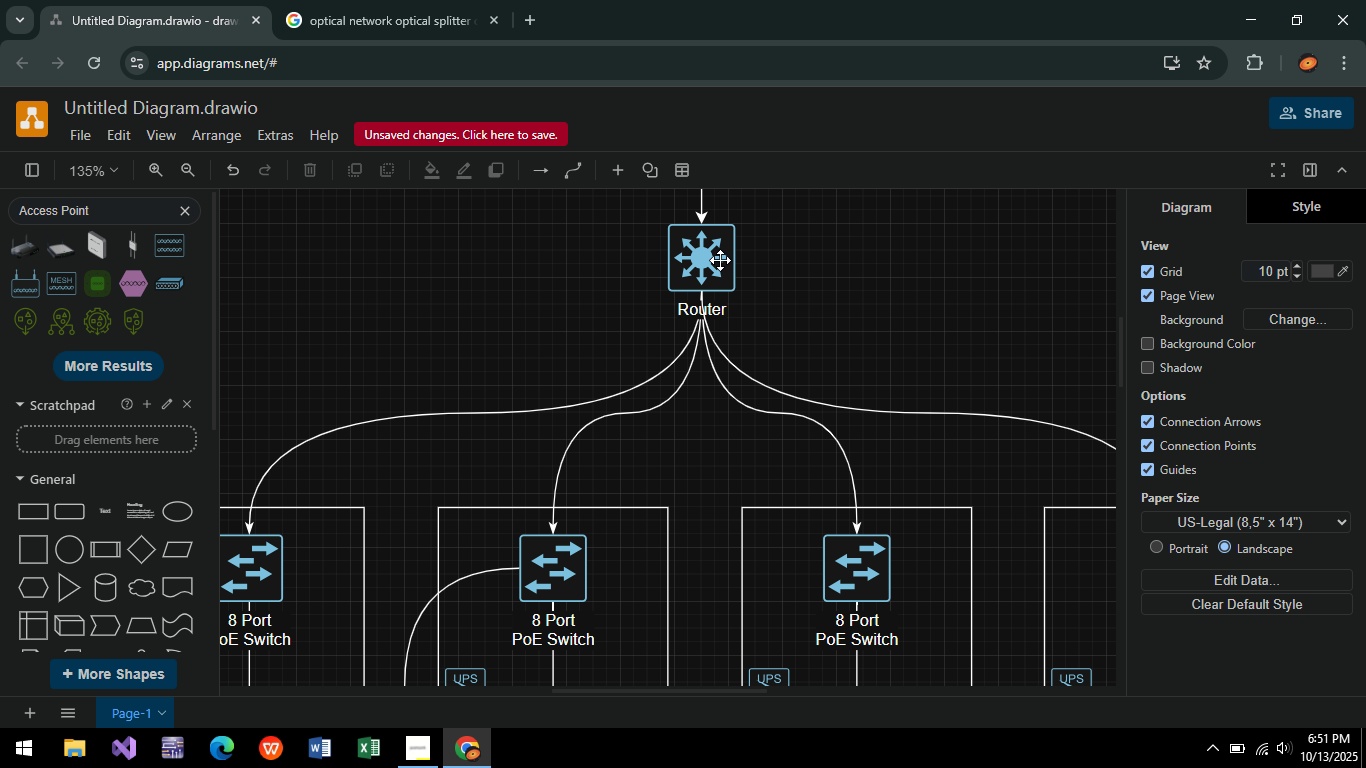 
left_click([708, 257])
 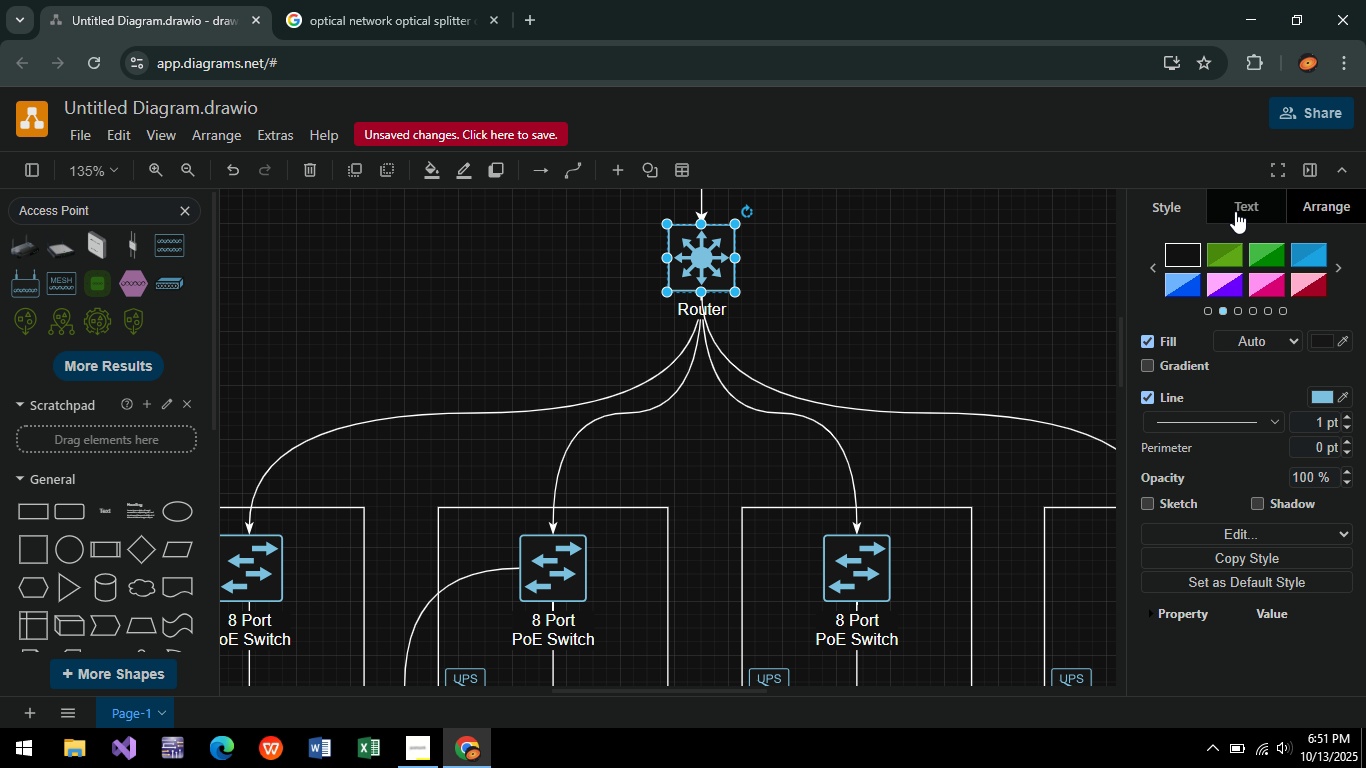 
left_click([1235, 211])
 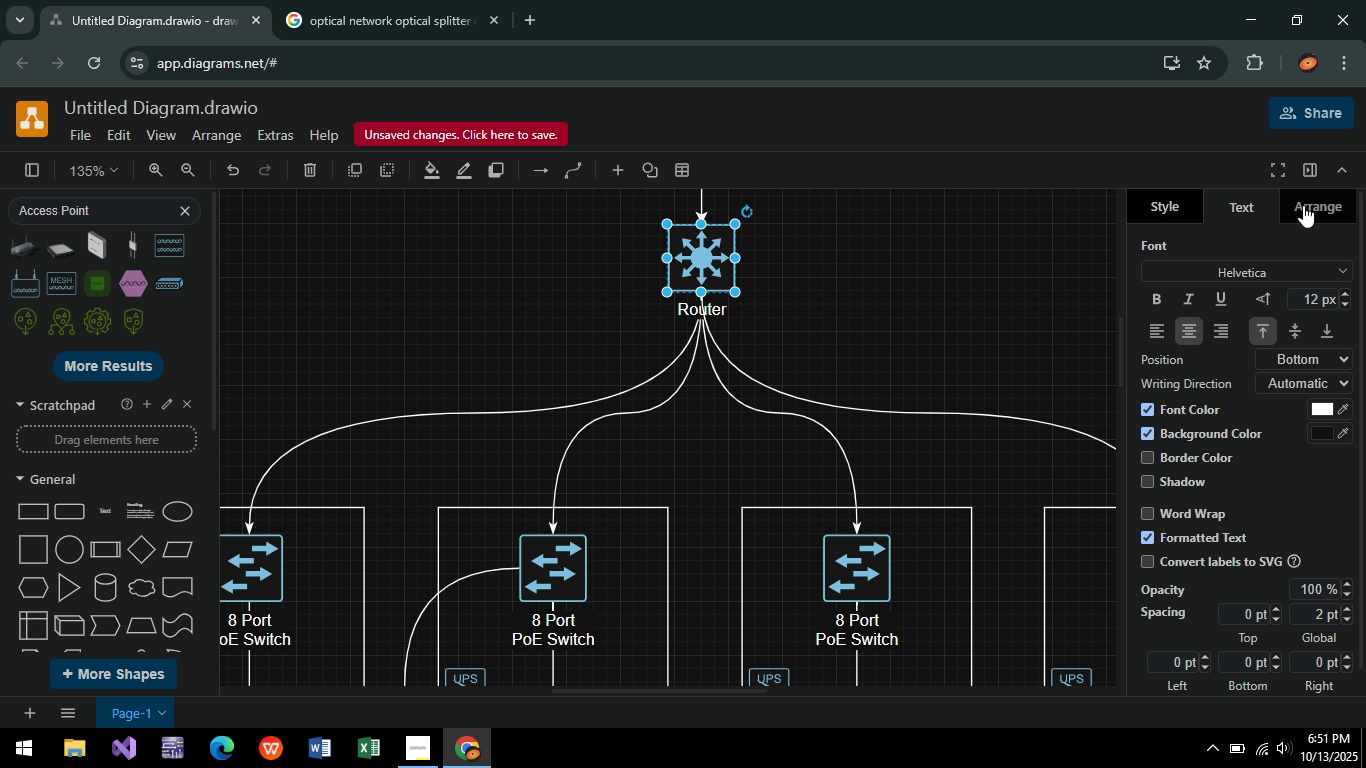 
left_click([1303, 205])
 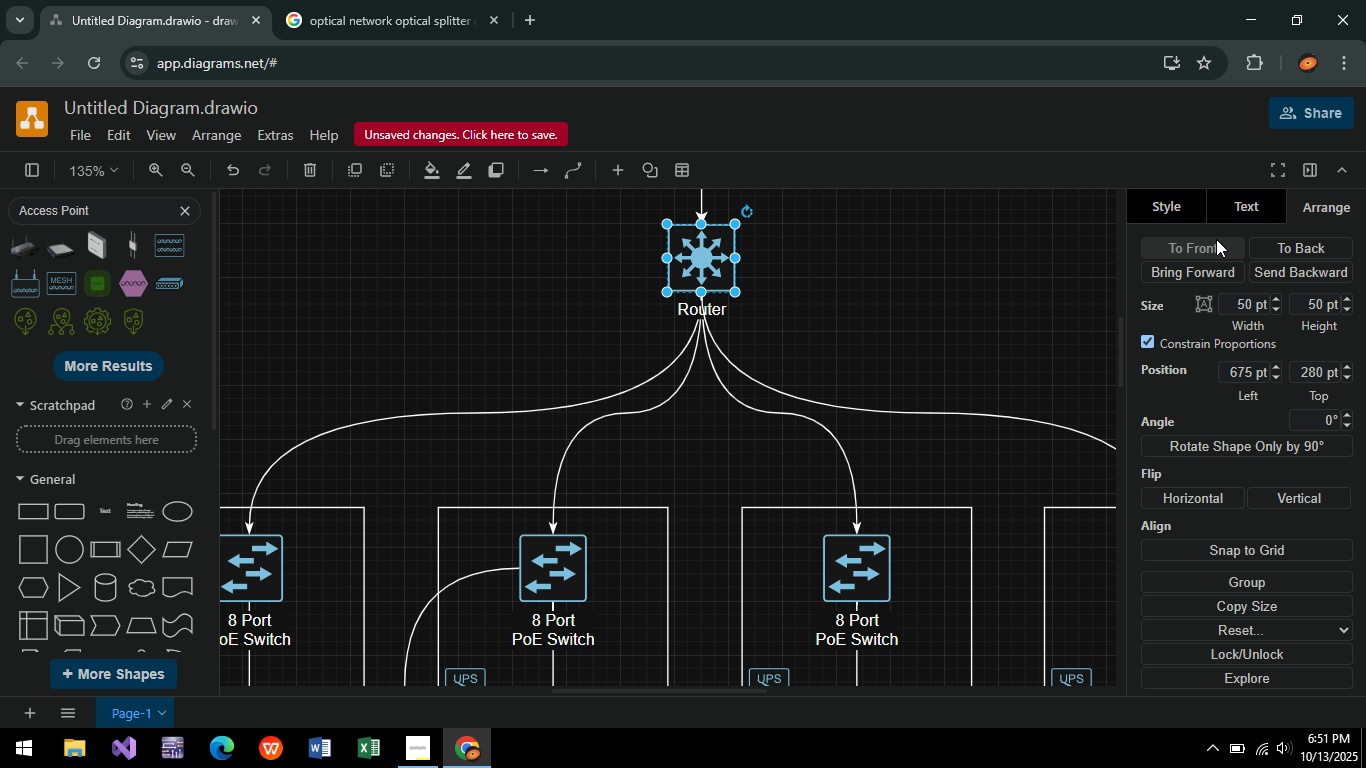 
left_click([1216, 239])
 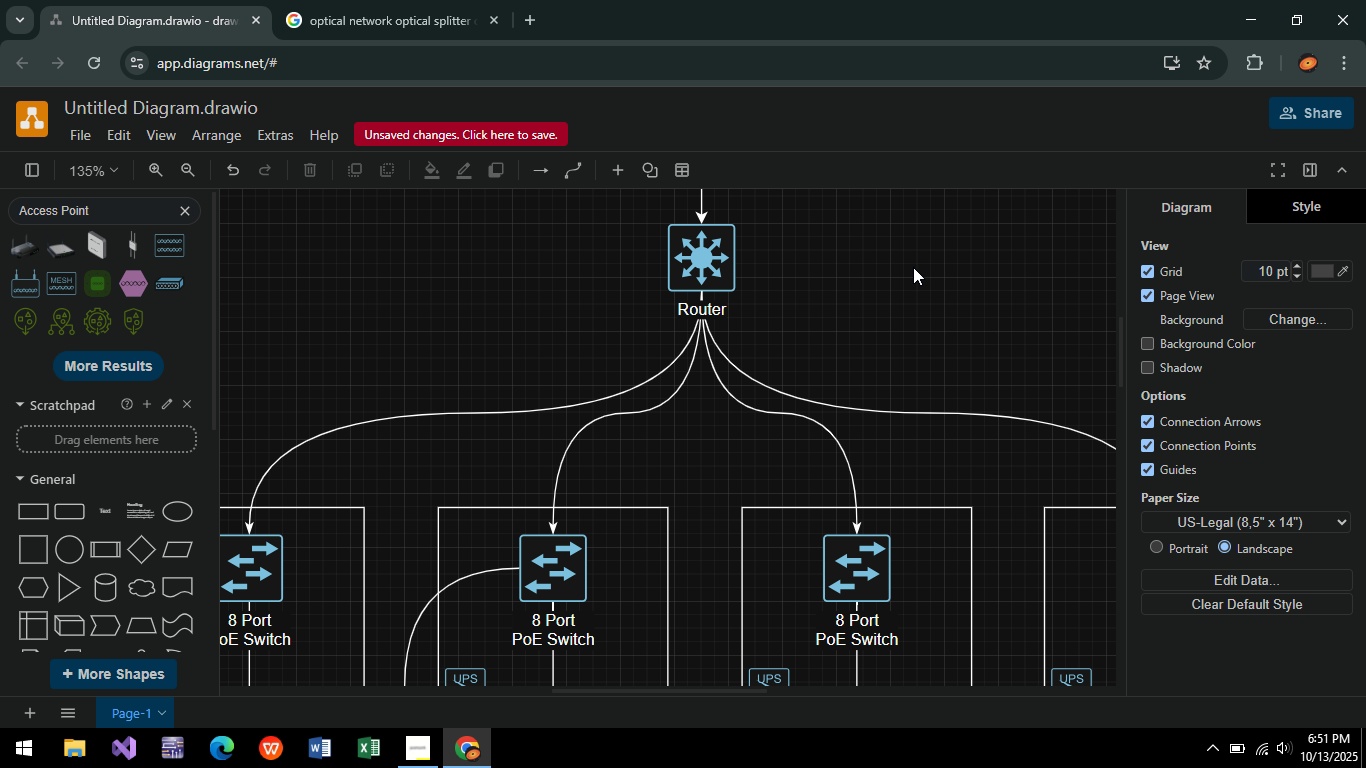 
left_click([913, 267])
 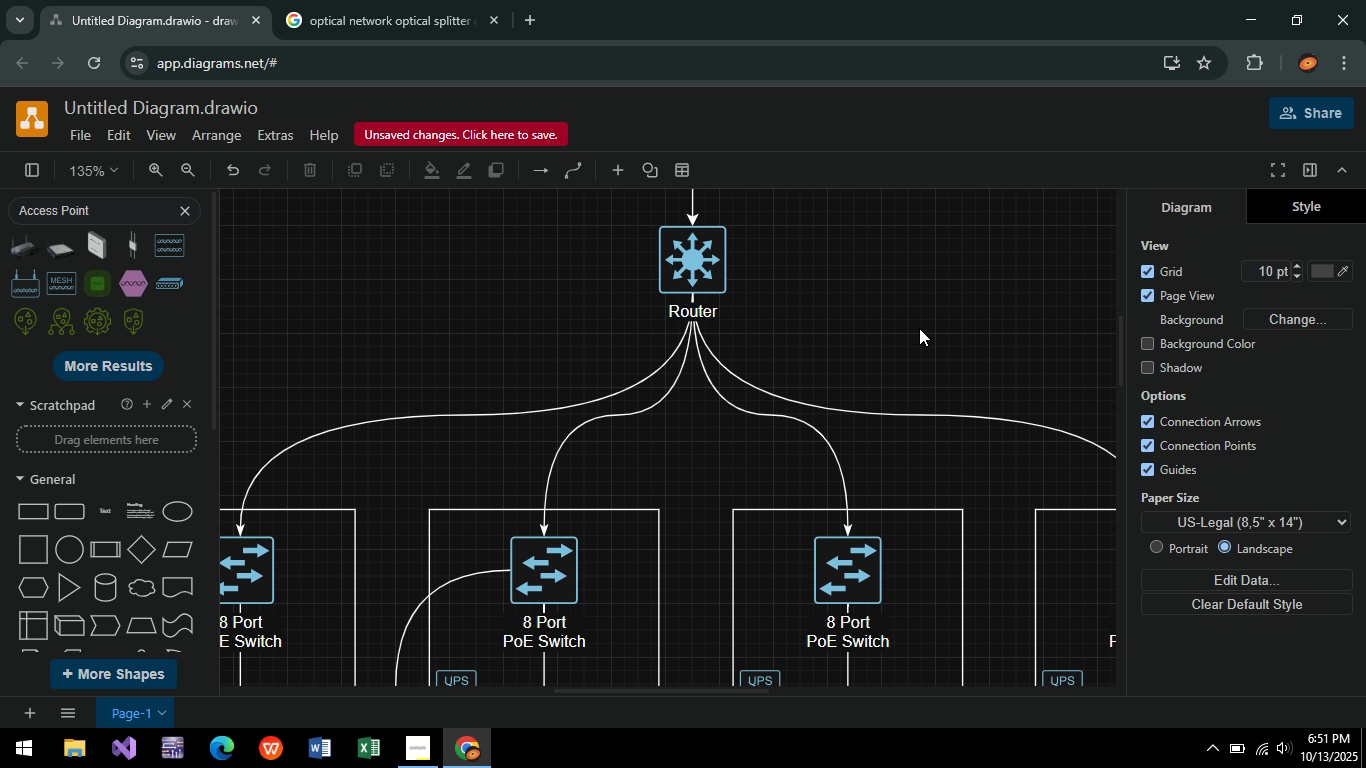 
hold_key(key=ControlLeft, duration=0.54)
scroll: coordinate [868, 355], scroll_direction: down, amount: 3.0
 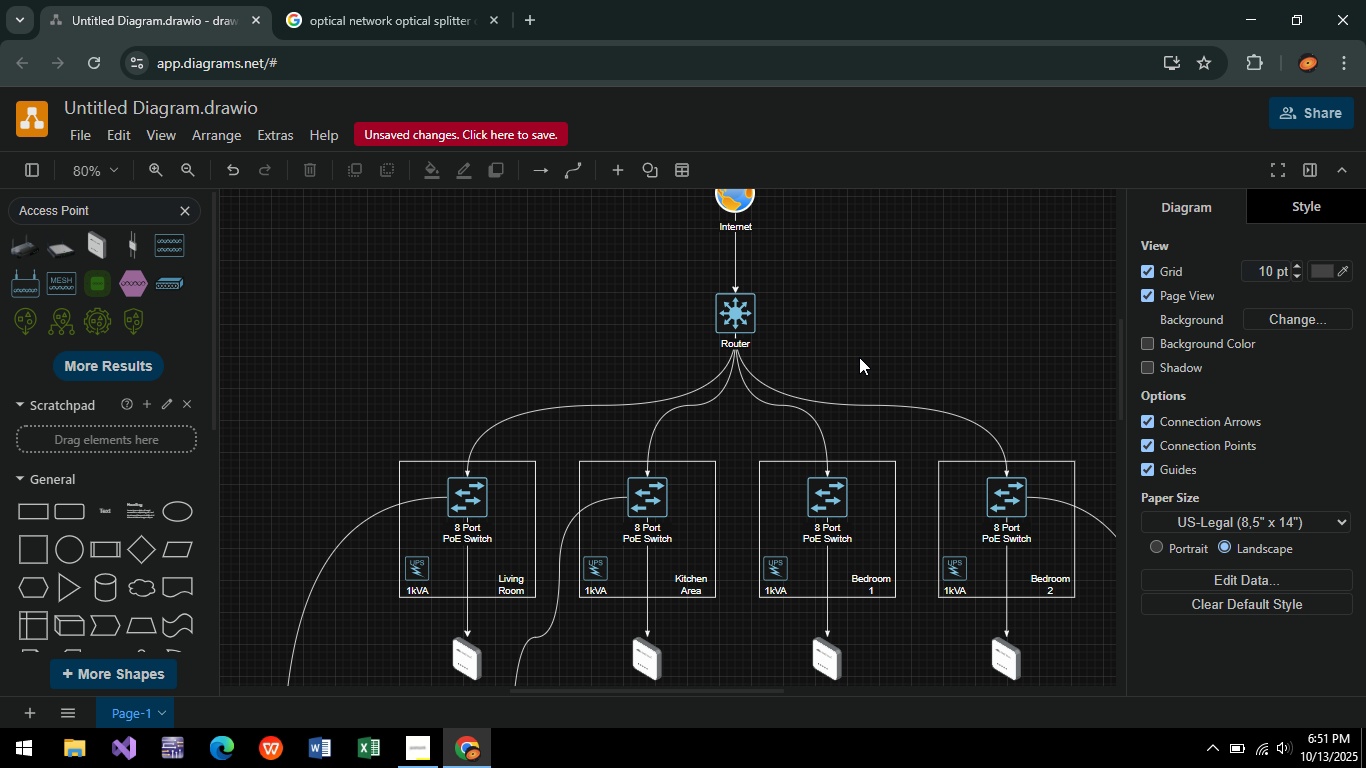 
wait(9.19)
 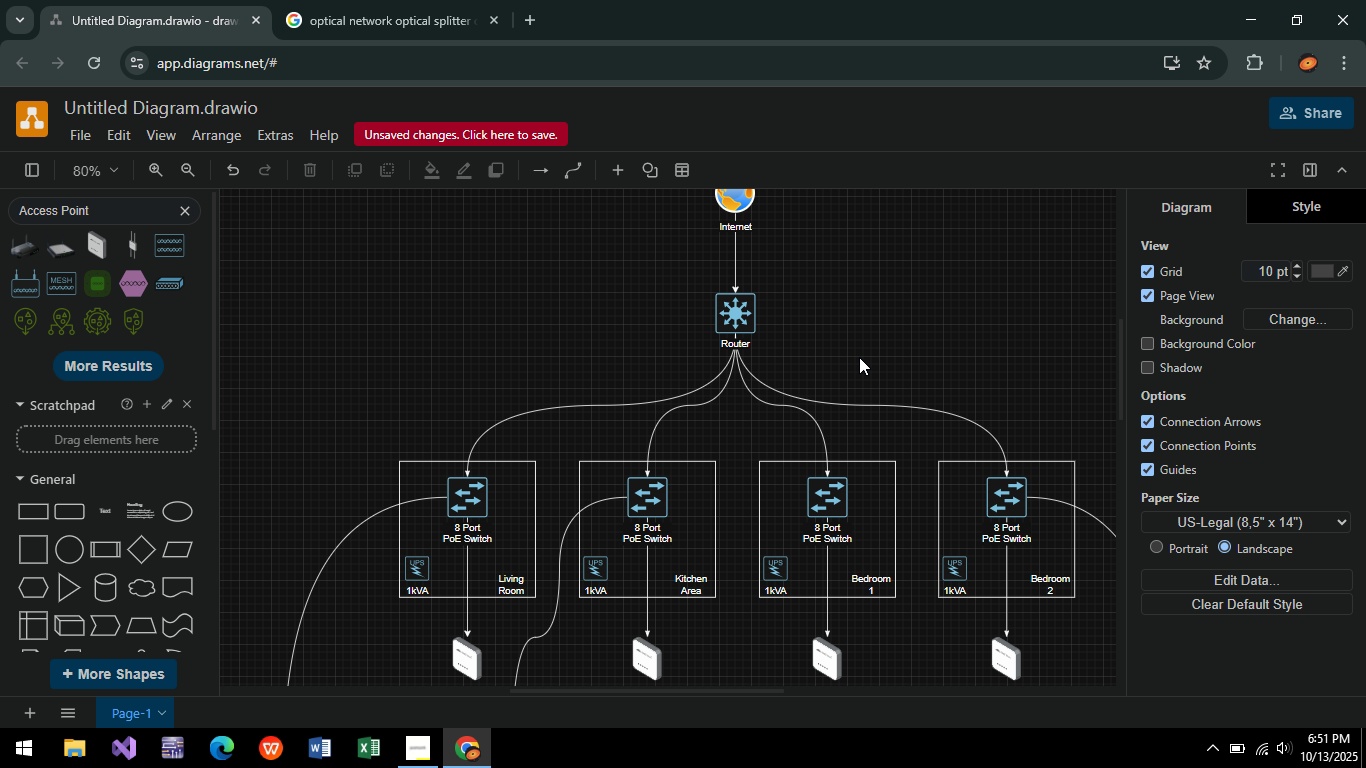 
hold_key(key=ControlLeft, duration=0.61)
 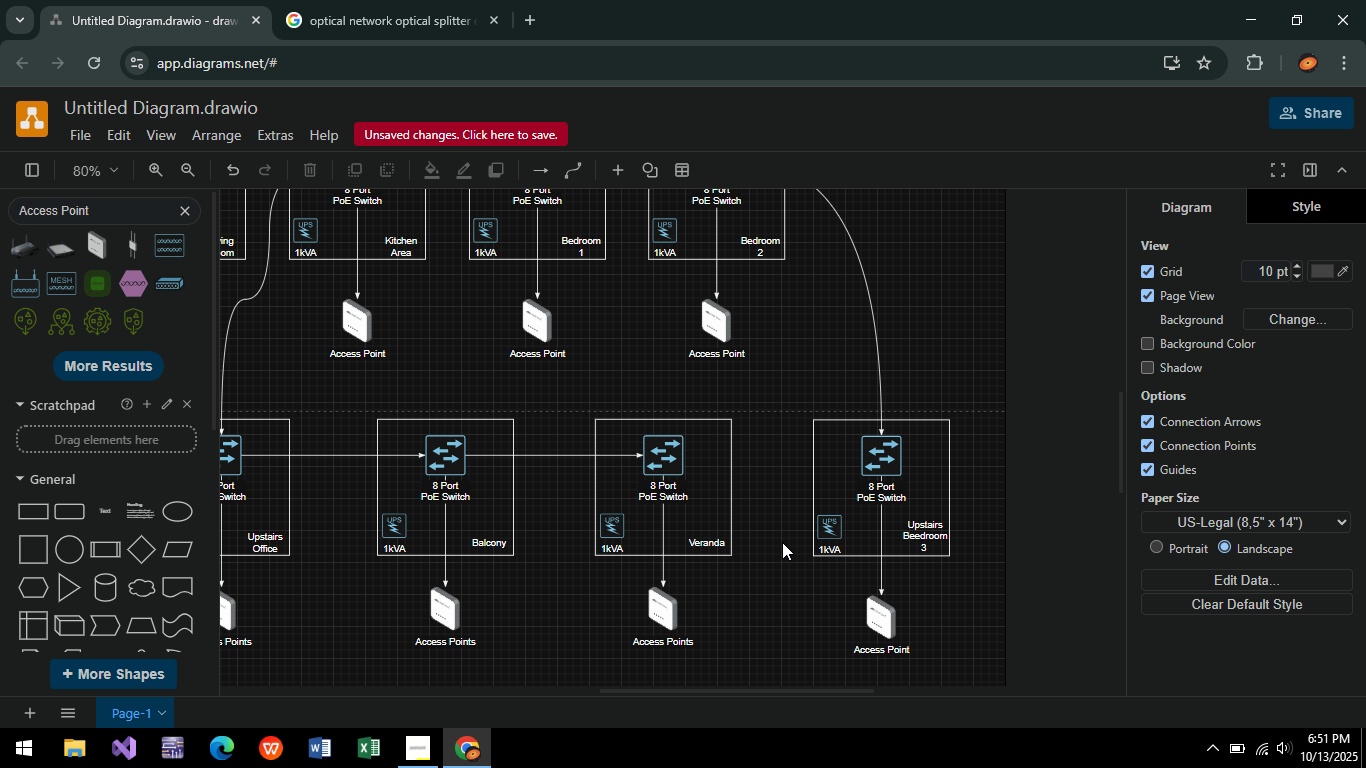 
hold_key(key=ControlLeft, duration=1.14)
 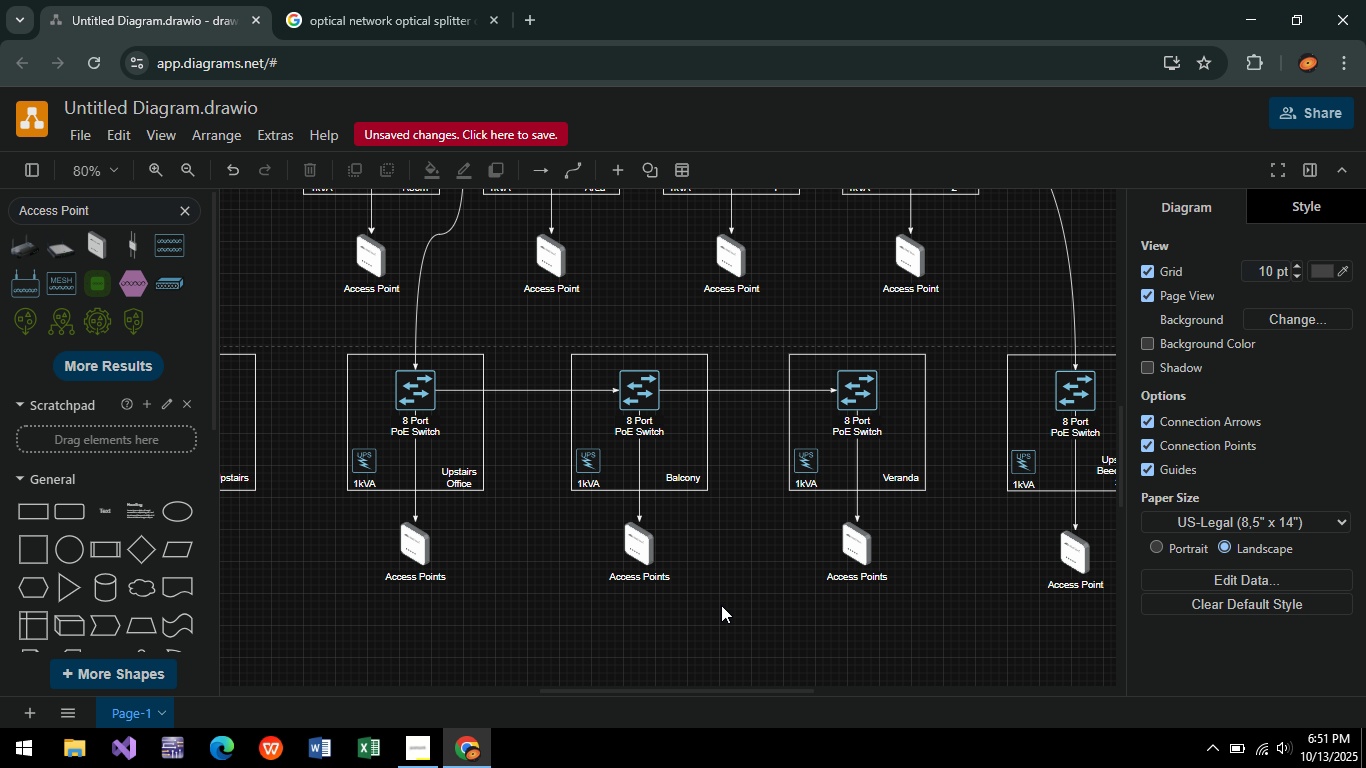 
wait(5.69)
 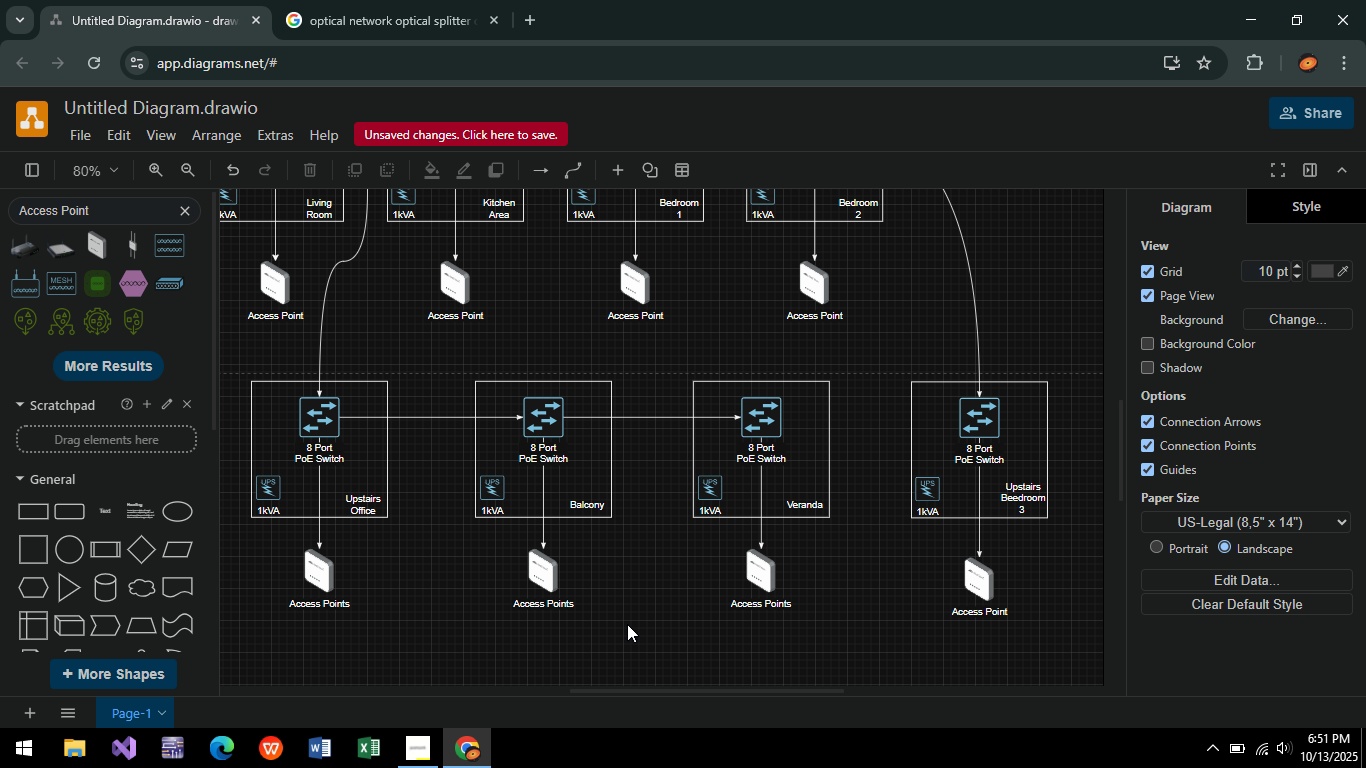 
hold_key(key=ControlLeft, duration=0.59)
scroll: coordinate [781, 610], scroll_direction: down, amount: 2.0
 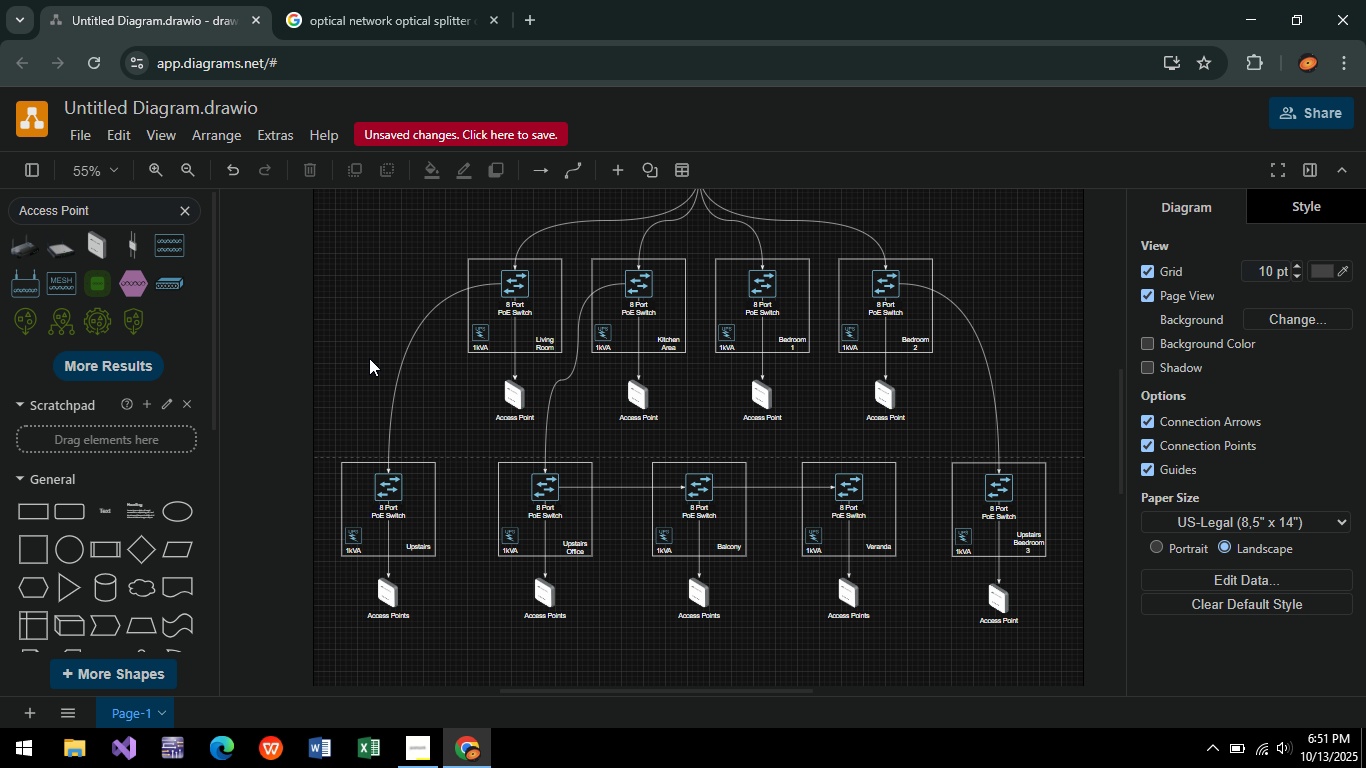 
double_click([404, 376])
 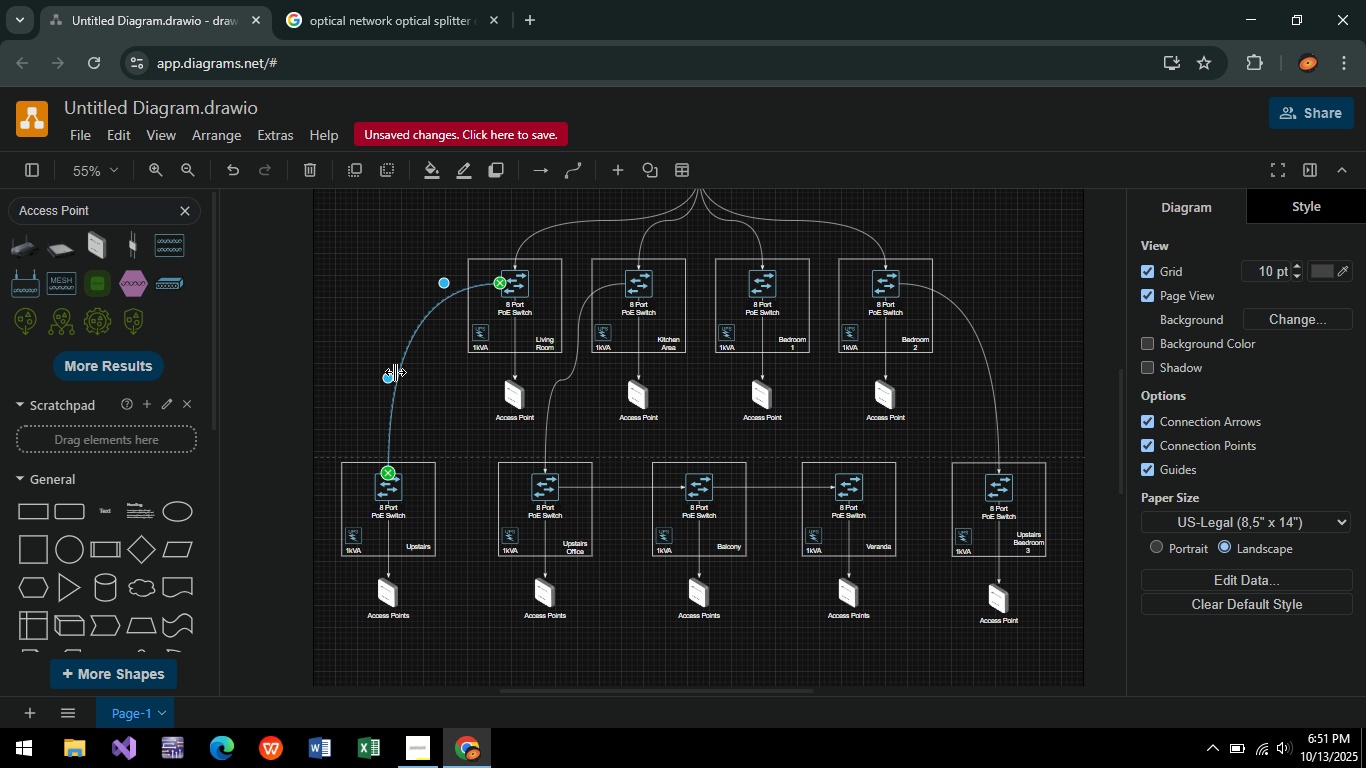 
triple_click([395, 372])
 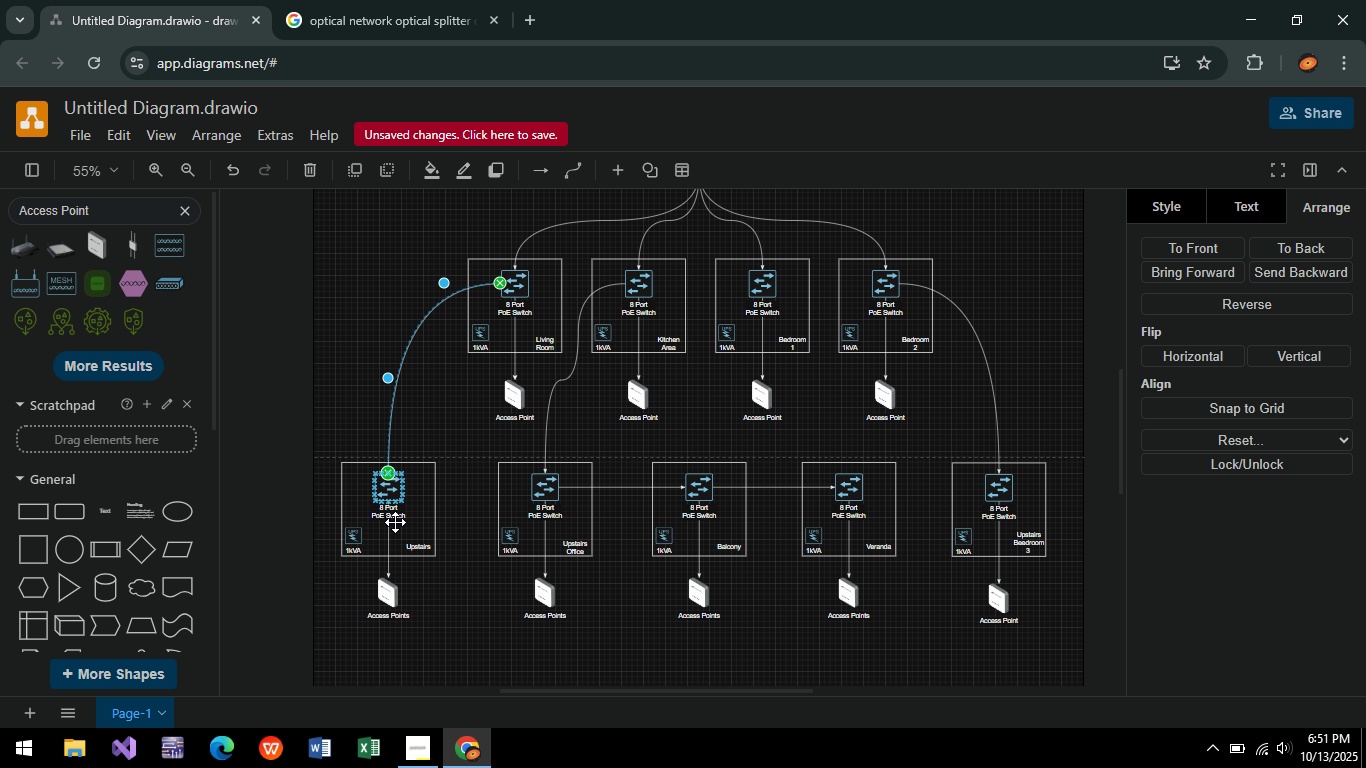 
hold_key(key=ControlLeft, duration=1.52)
left_click([387, 543])
 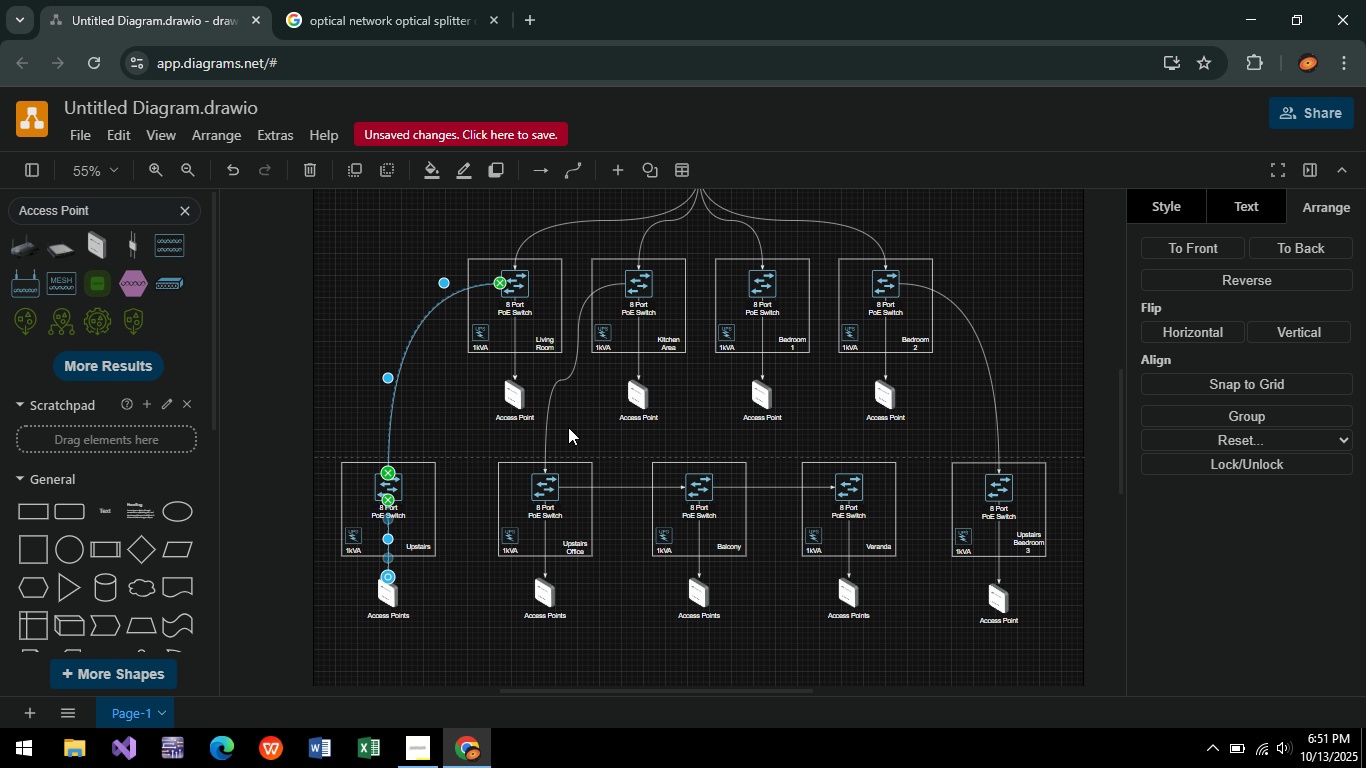 
hold_key(key=ControlLeft, duration=1.51)
left_click([545, 431])
 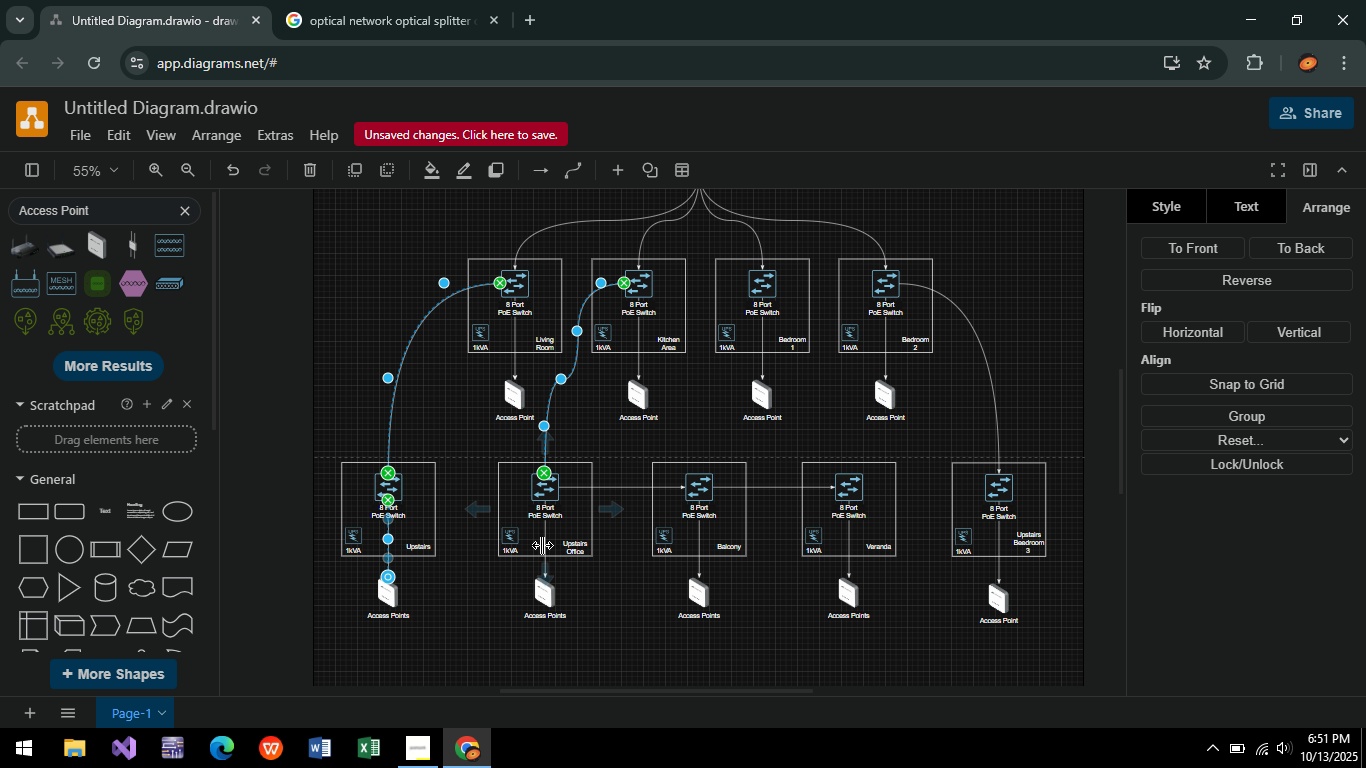 
hold_key(key=ControlLeft, duration=1.51)
left_click([543, 544])
 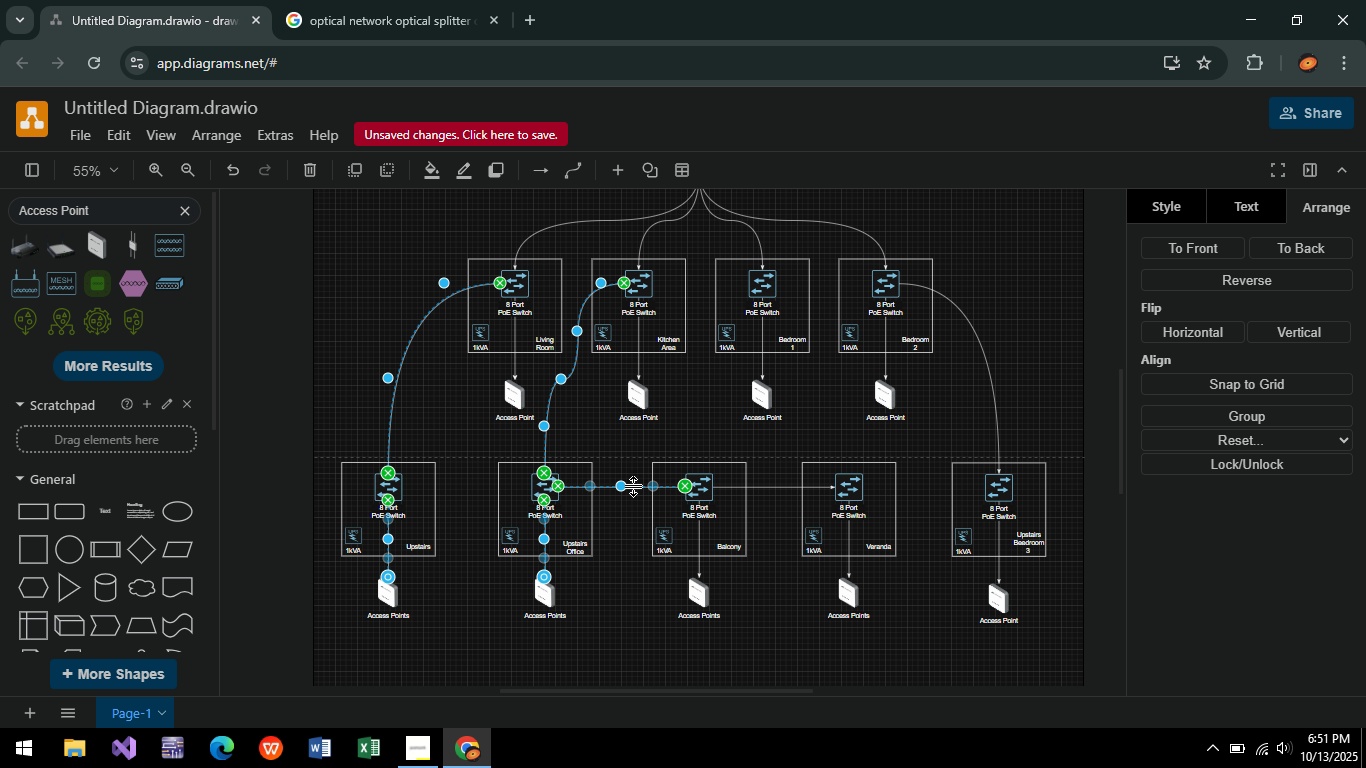 
left_click([634, 486])
 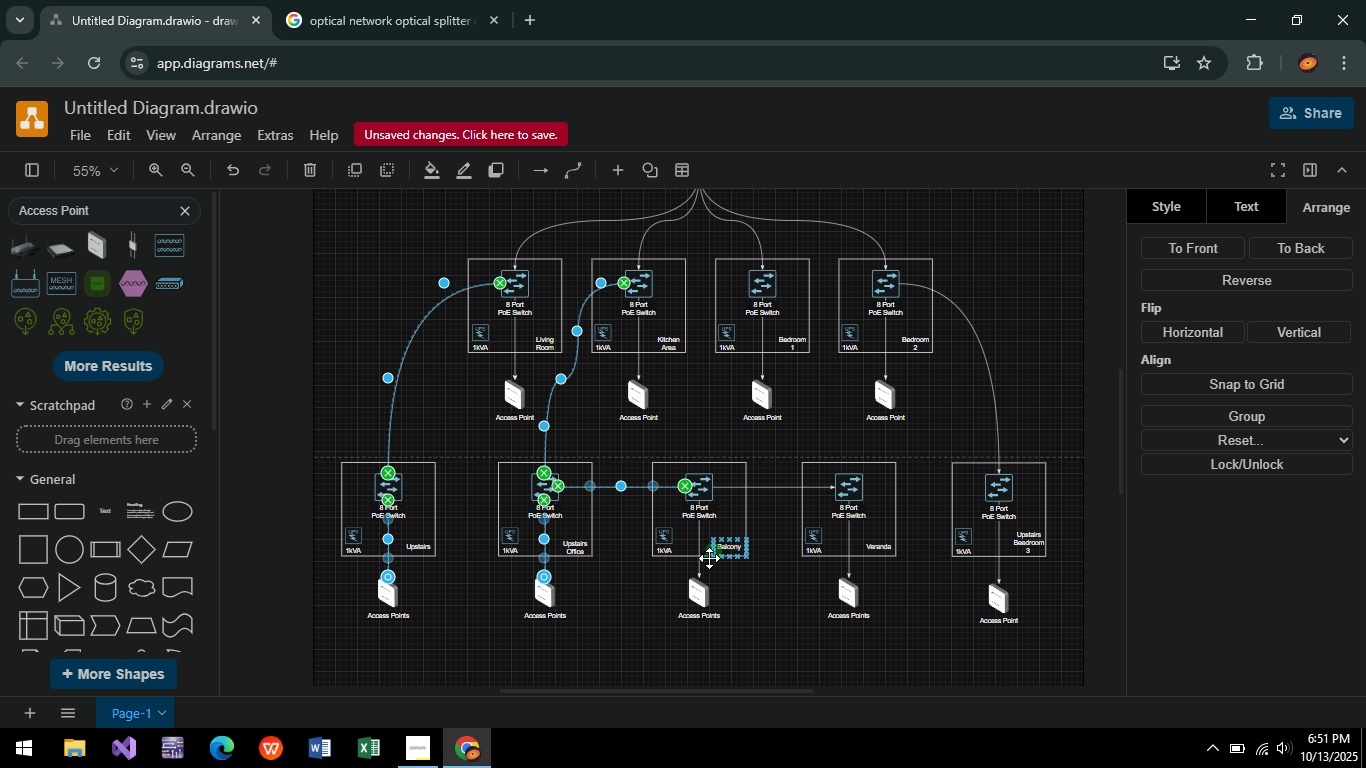 
hold_key(key=ControlLeft, duration=1.51)
left_click([698, 566])
 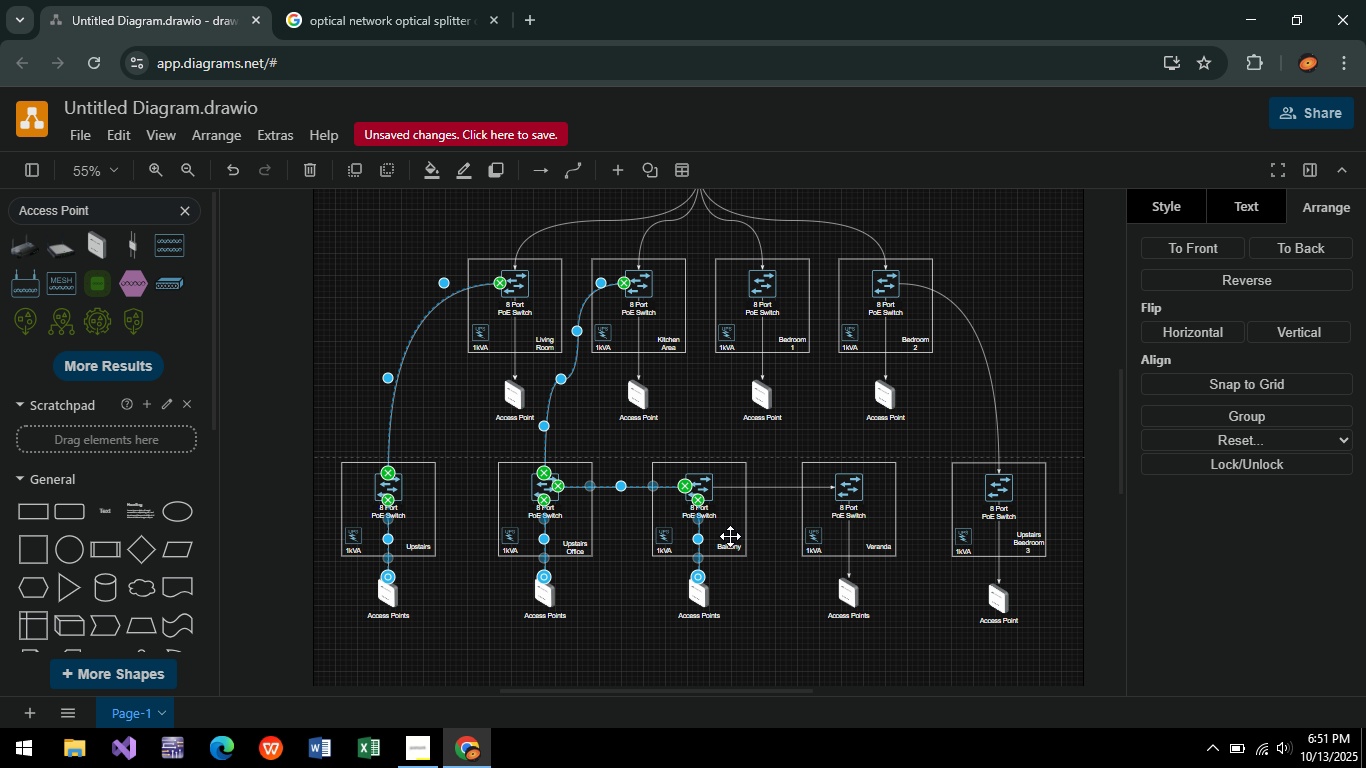 
hold_key(key=ControlLeft, duration=1.51)
left_click([773, 484])
 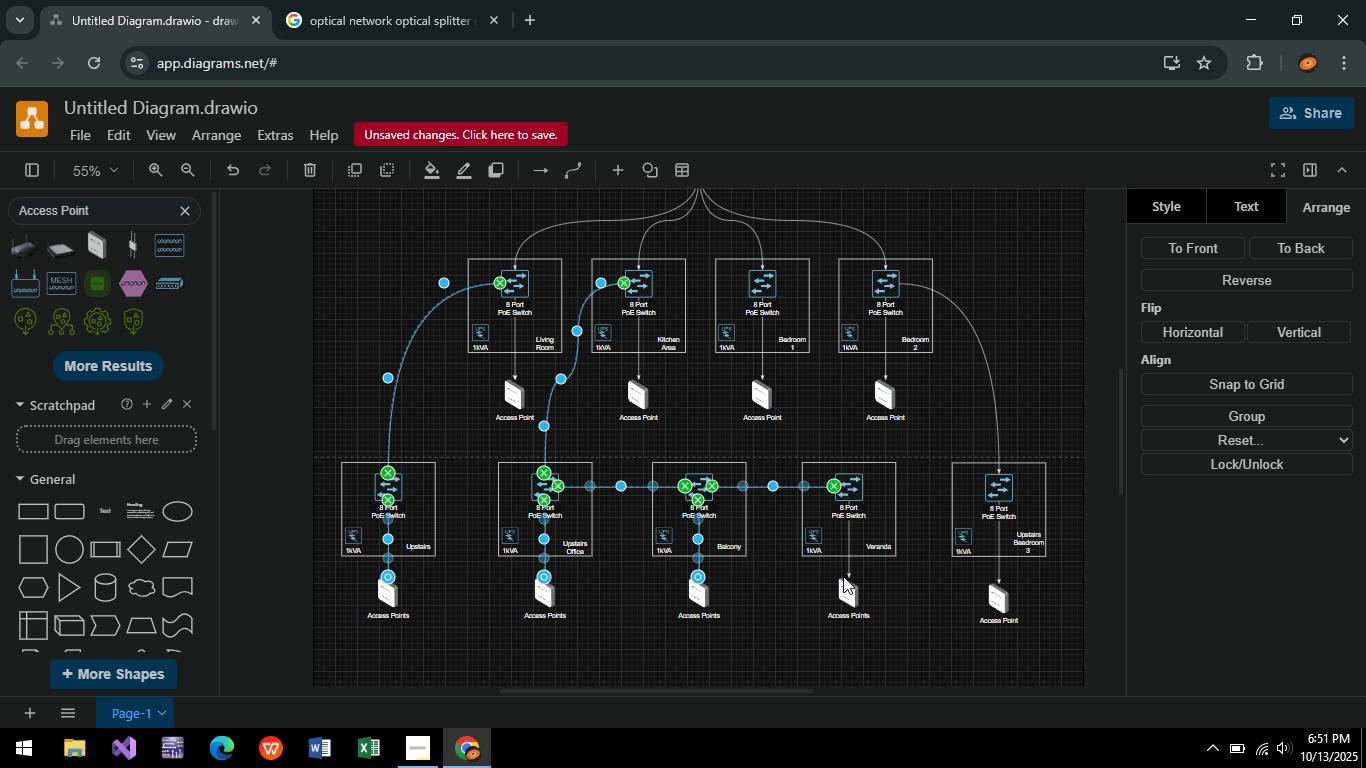 
hold_key(key=ControlLeft, duration=1.51)
left_click([849, 564])
 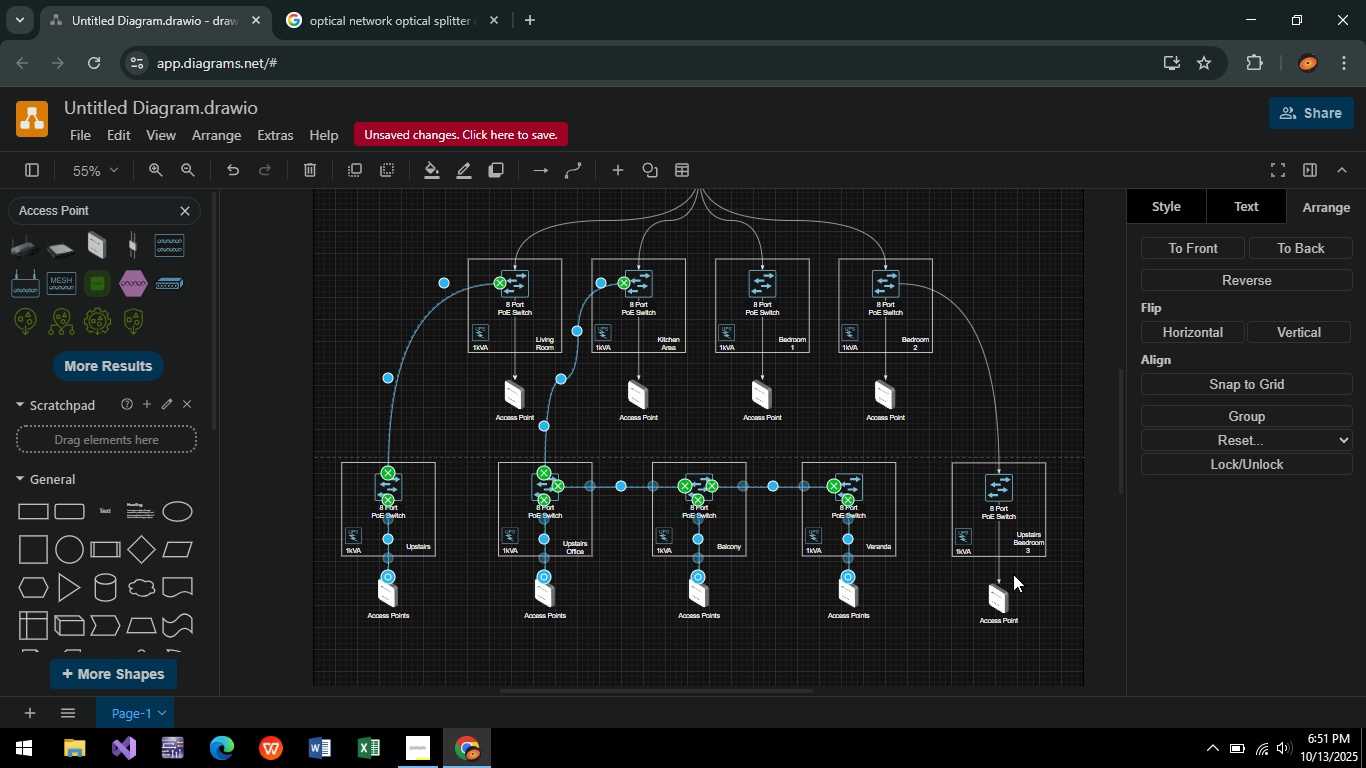 
hold_key(key=ControlLeft, duration=1.51)
left_click([1002, 574])
 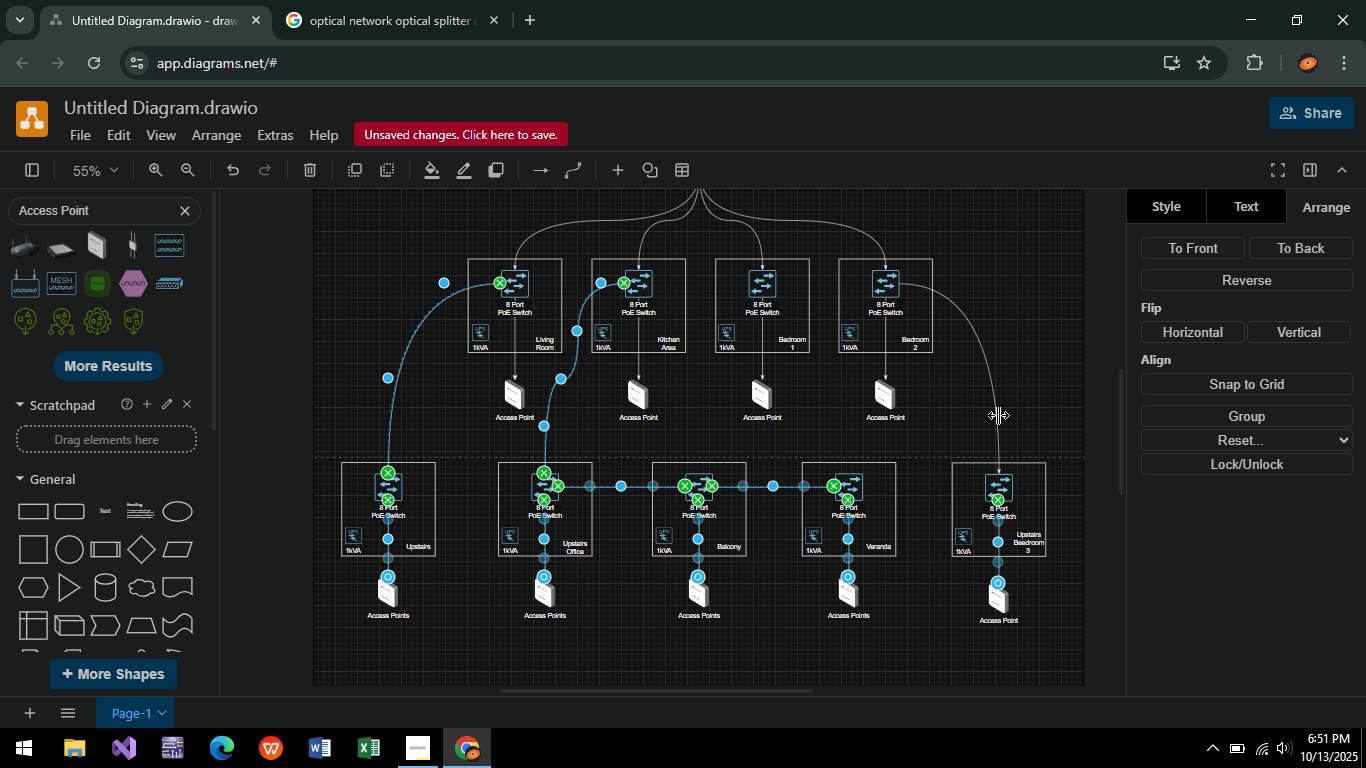 
hold_key(key=ControlLeft, duration=1.51)
left_click([998, 415])
 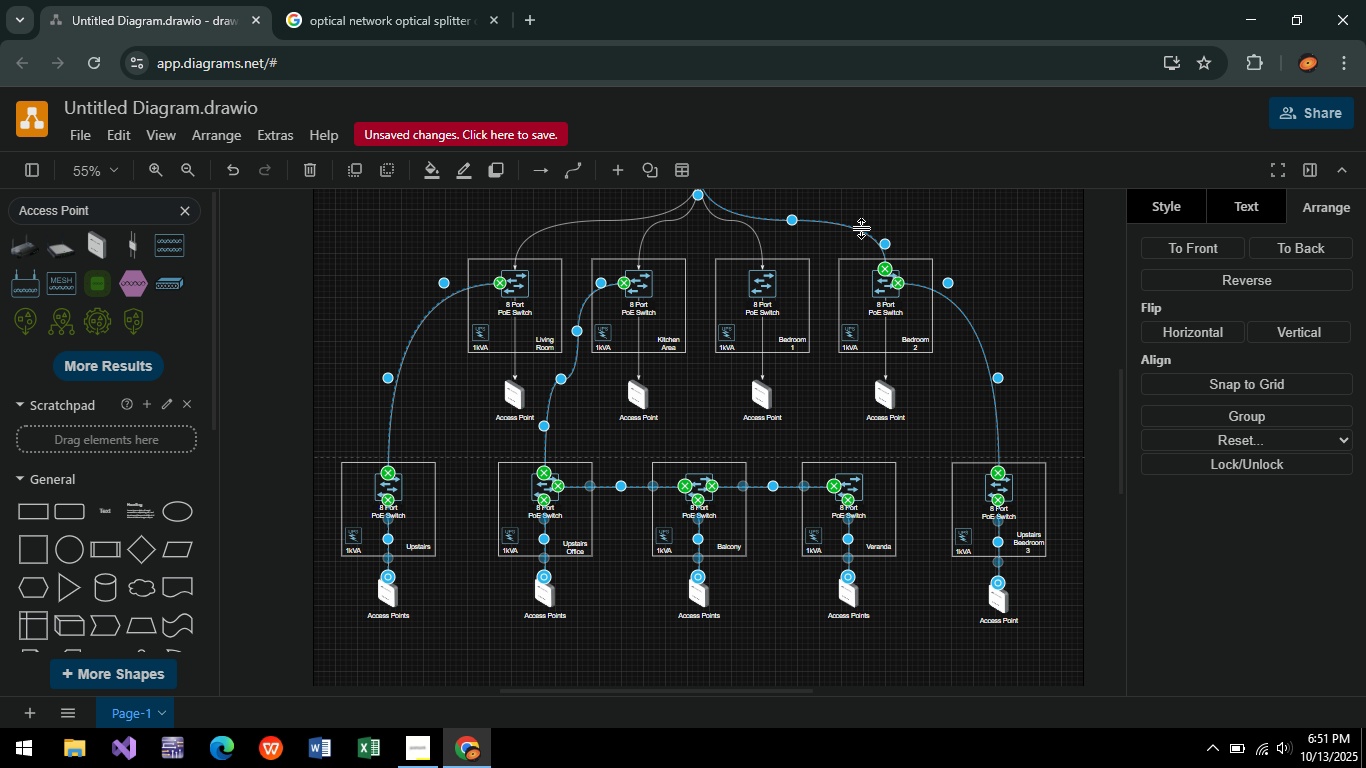 
key(Control+ControlLeft)
 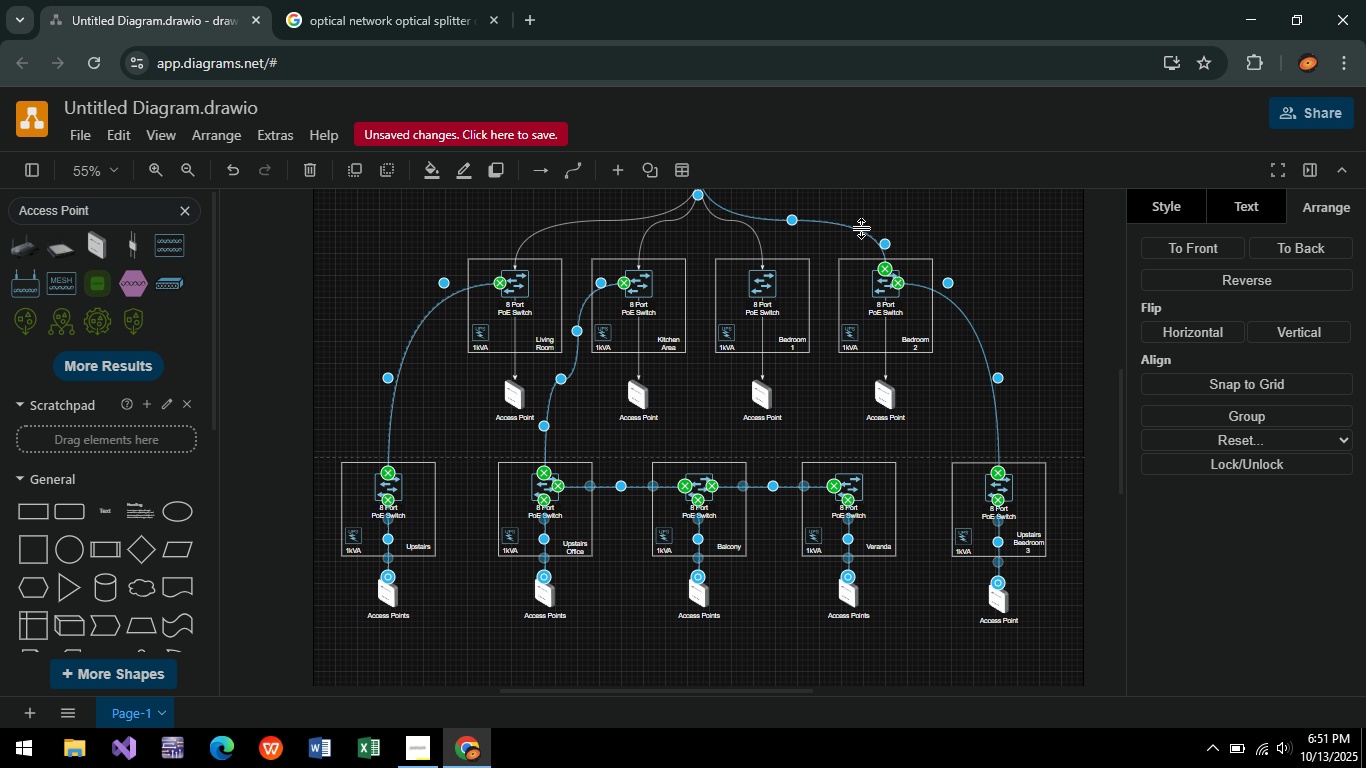 
key(Control+ControlLeft)
 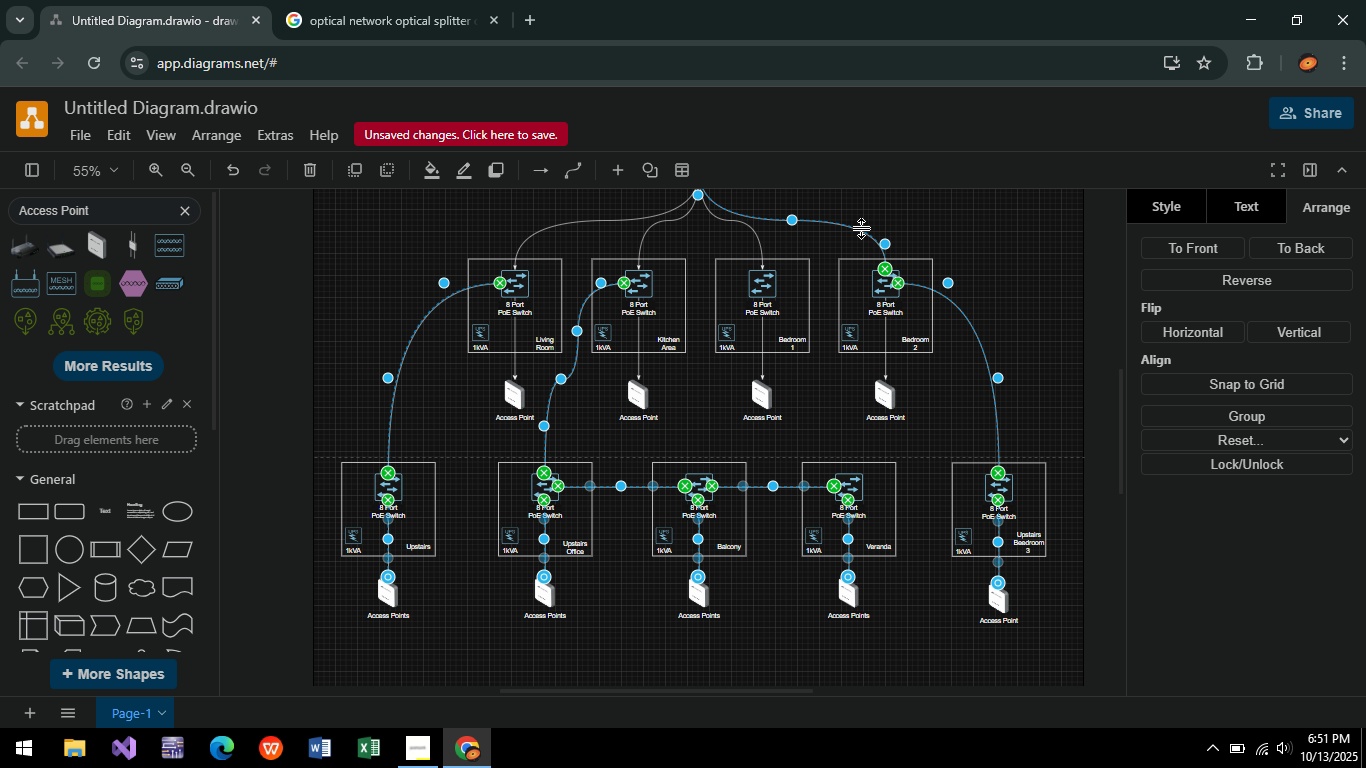 
key(Control+ControlLeft)
 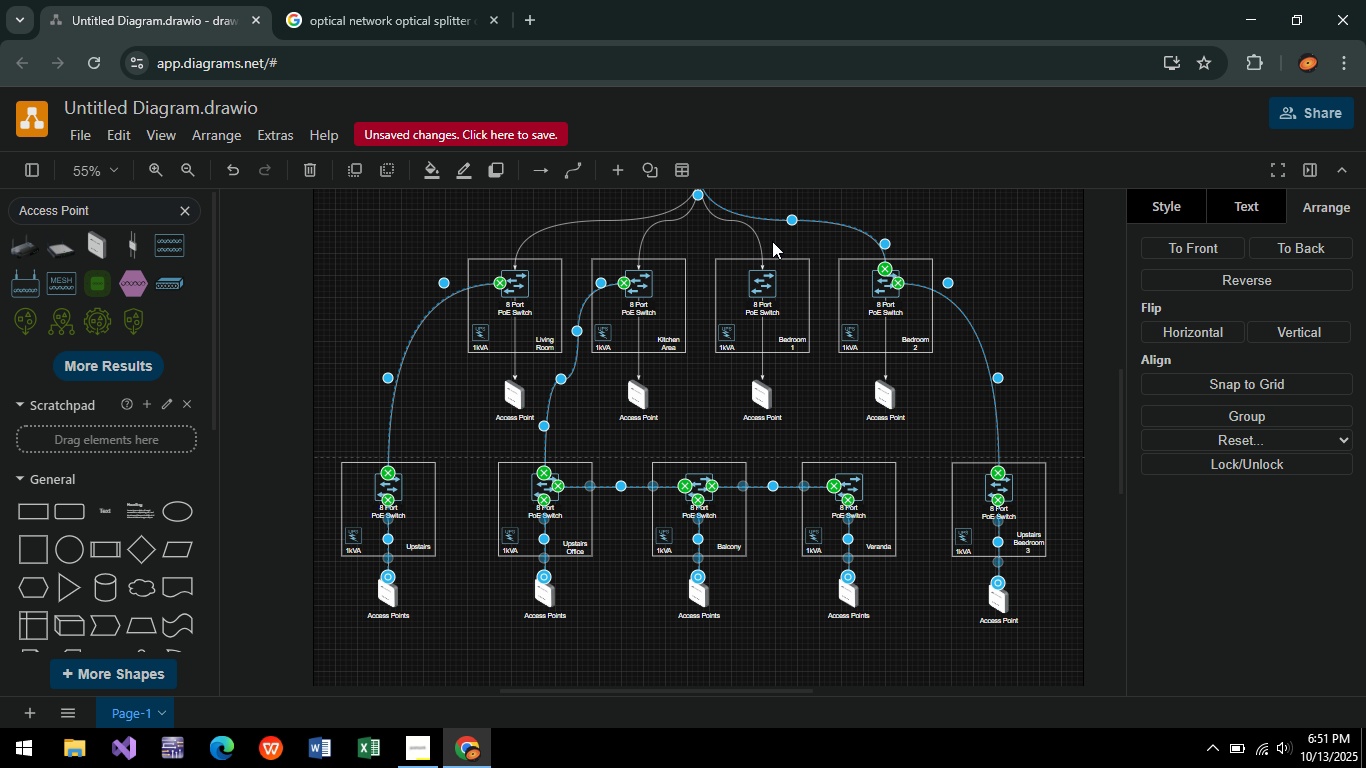 
left_click([863, 228])
 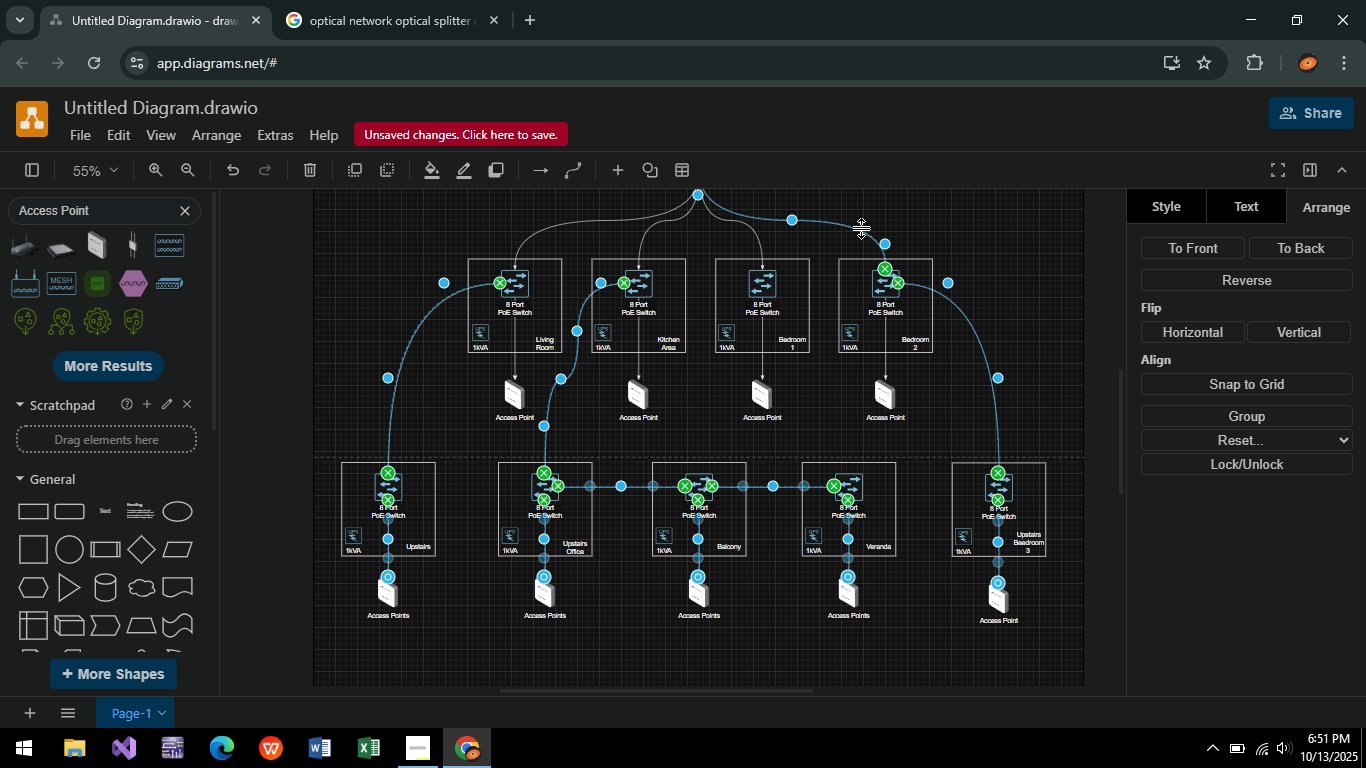 
key(Control+ControlLeft)
 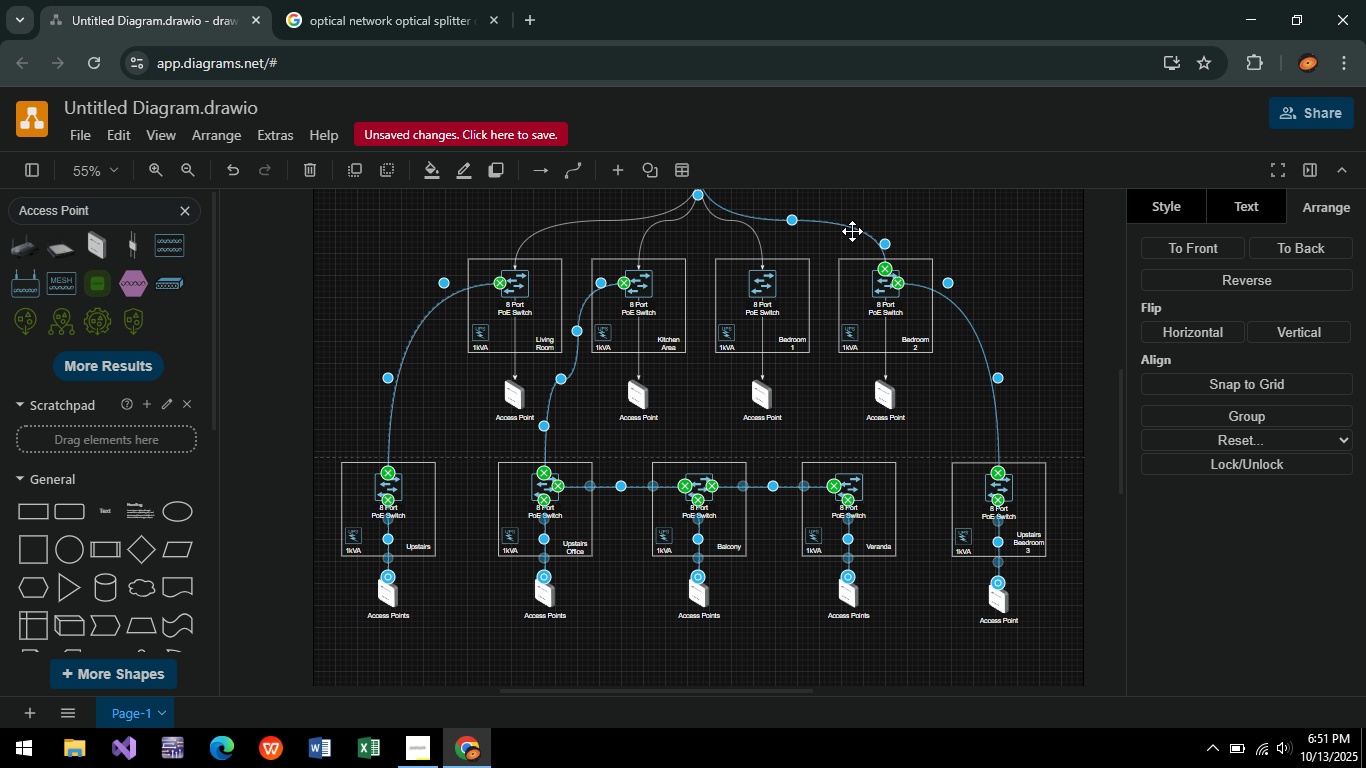 
key(Control+ControlLeft)
 